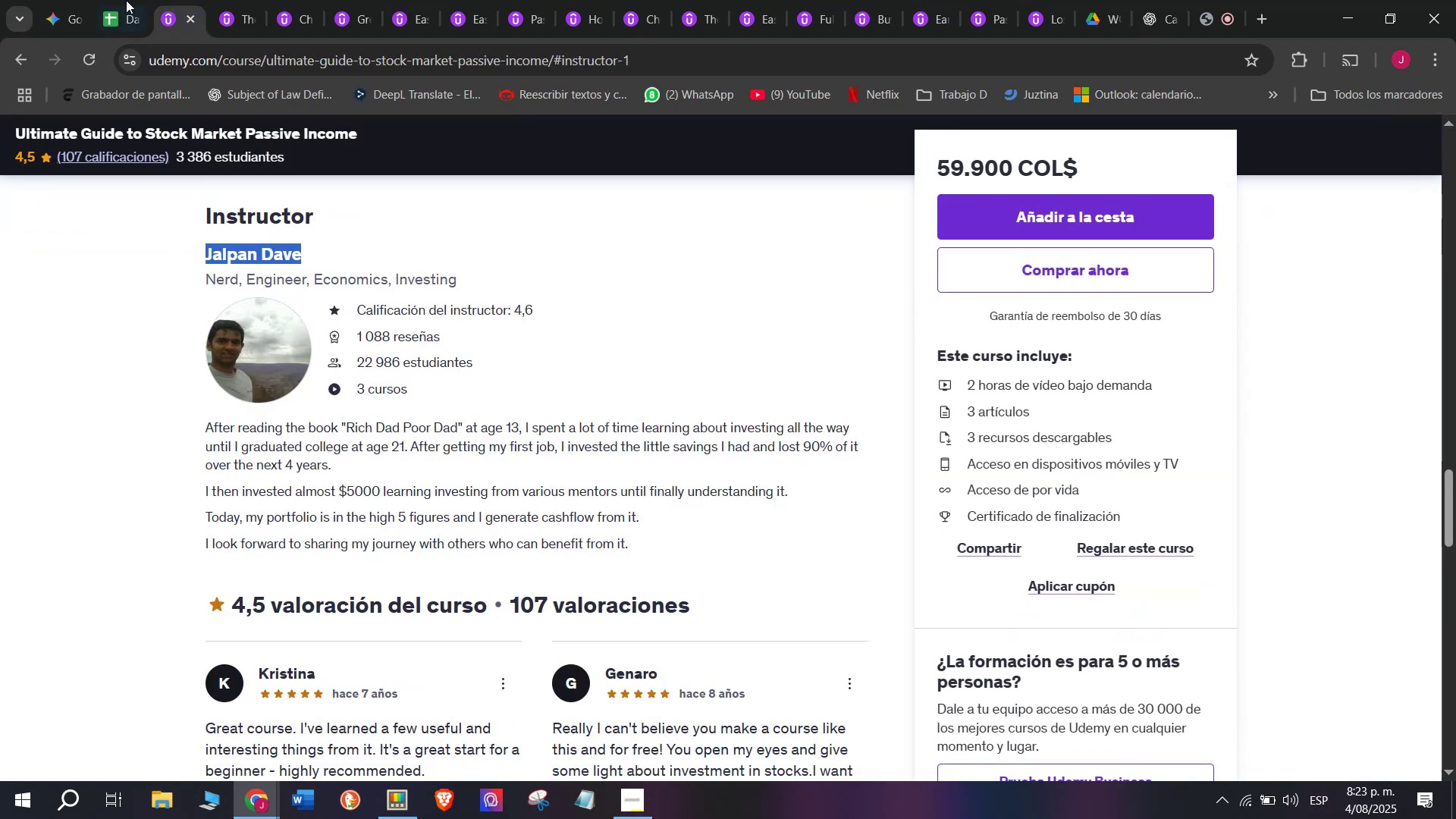 
key(Break)
 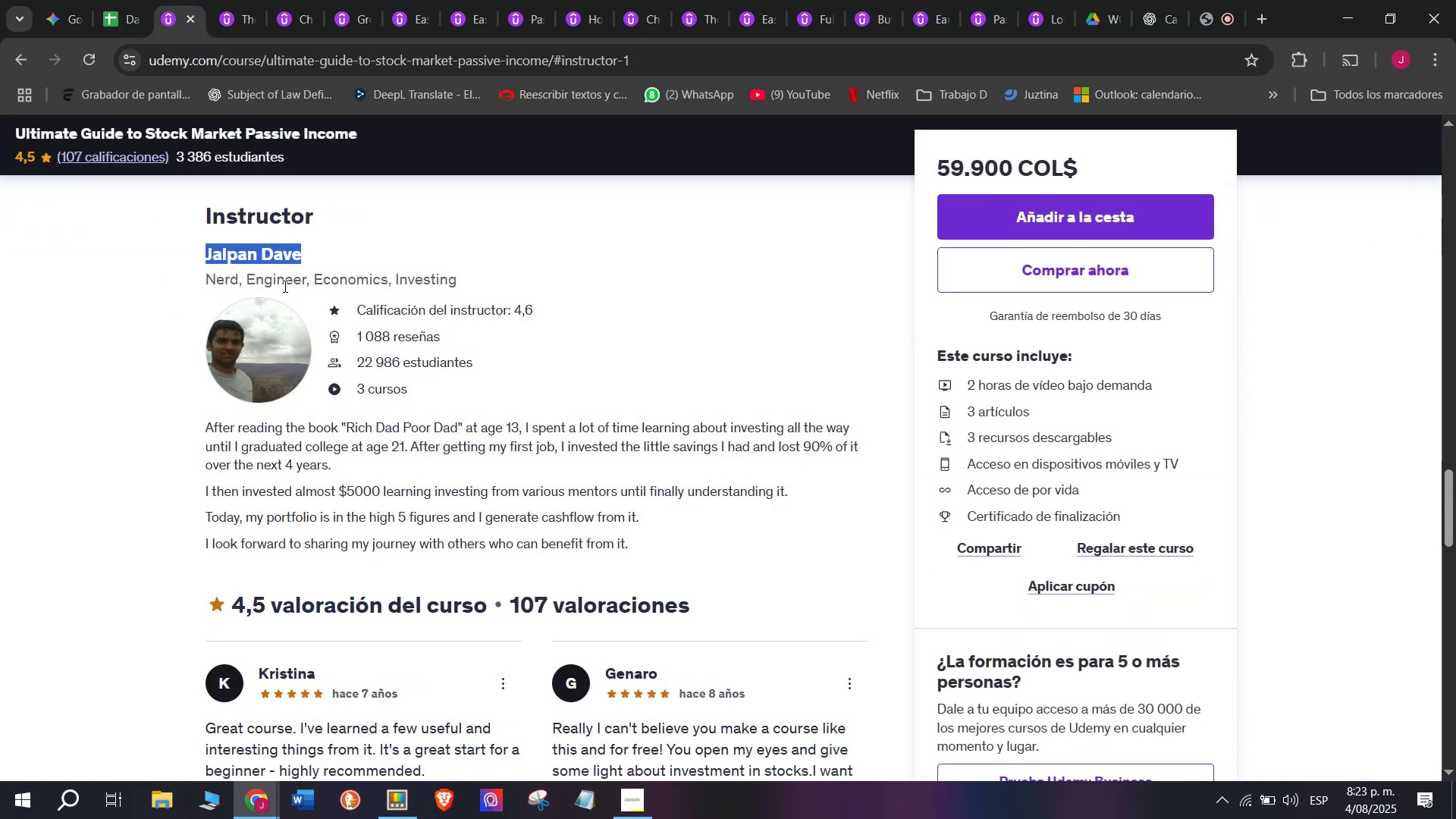 
key(Control+C)
 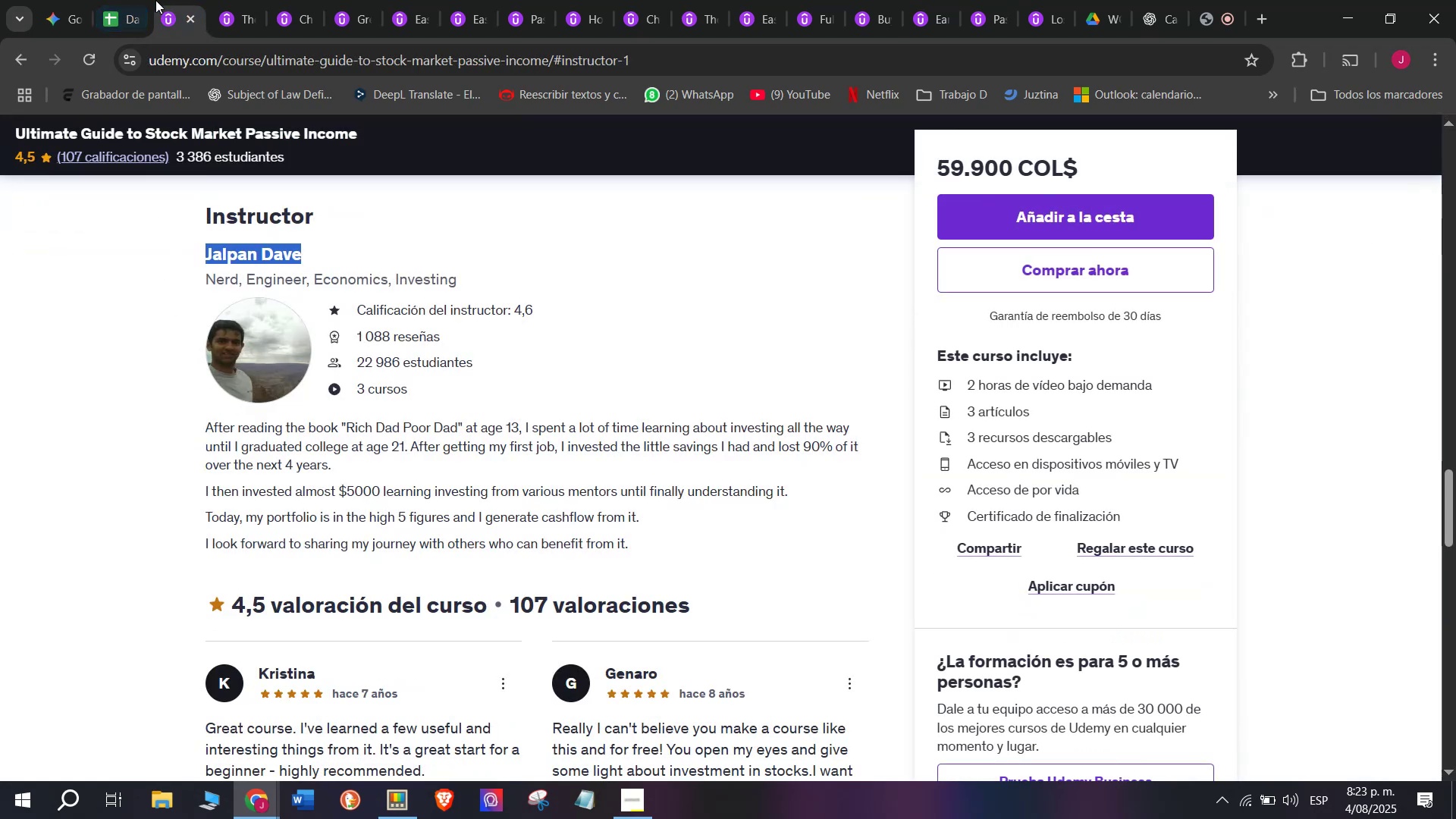 
left_click([135, 0])
 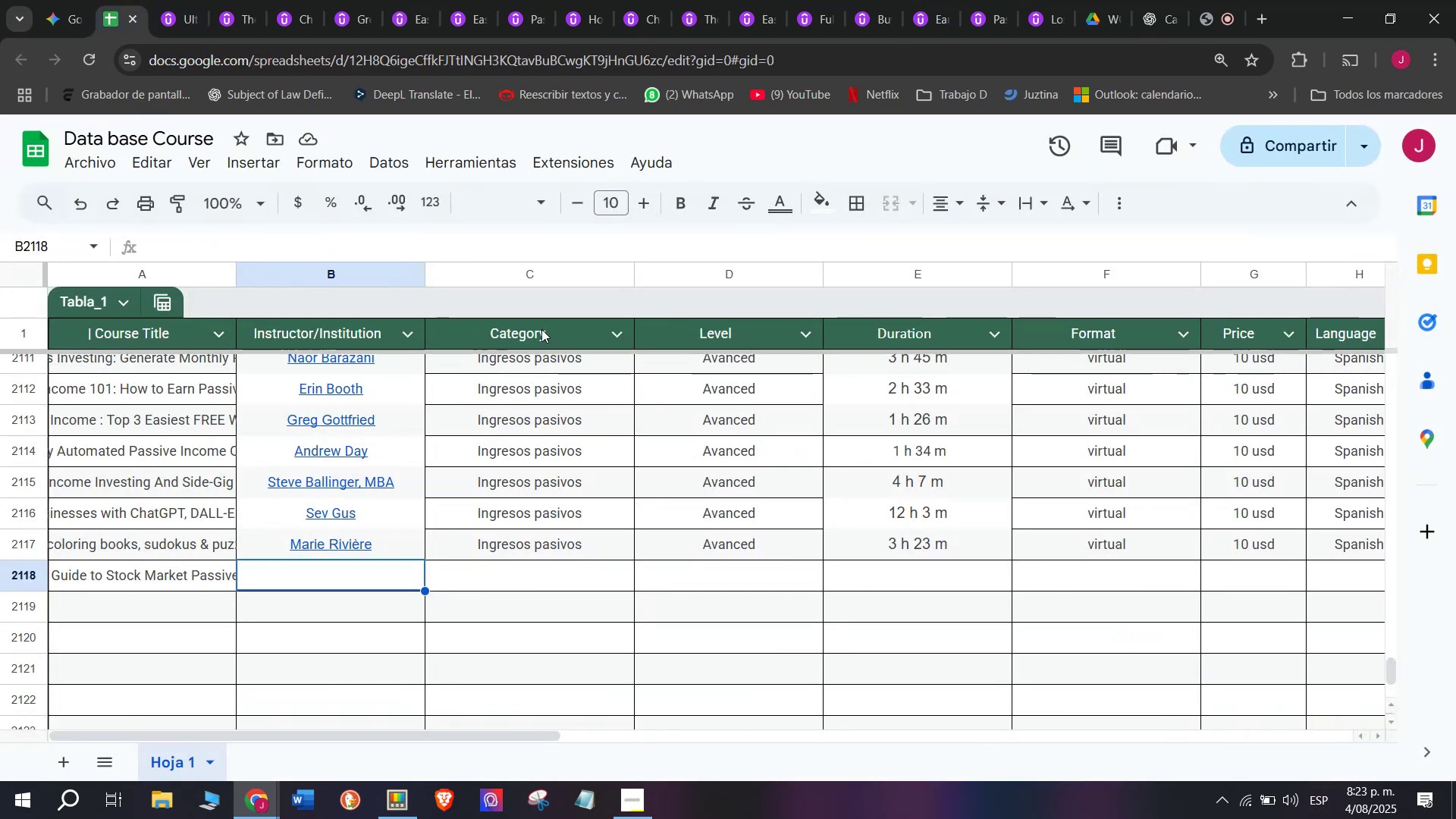 
key(Z)
 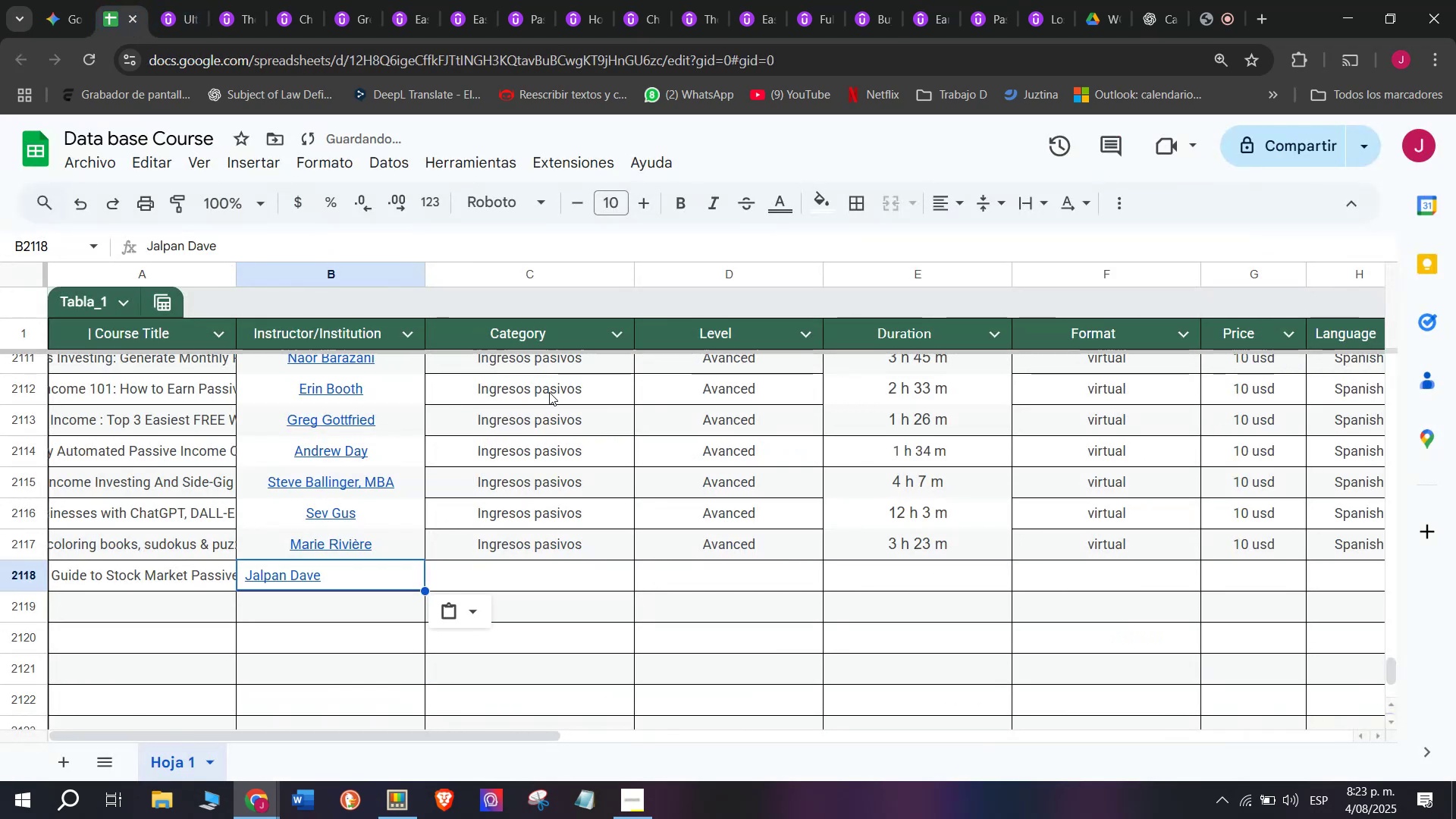 
key(Control+ControlLeft)
 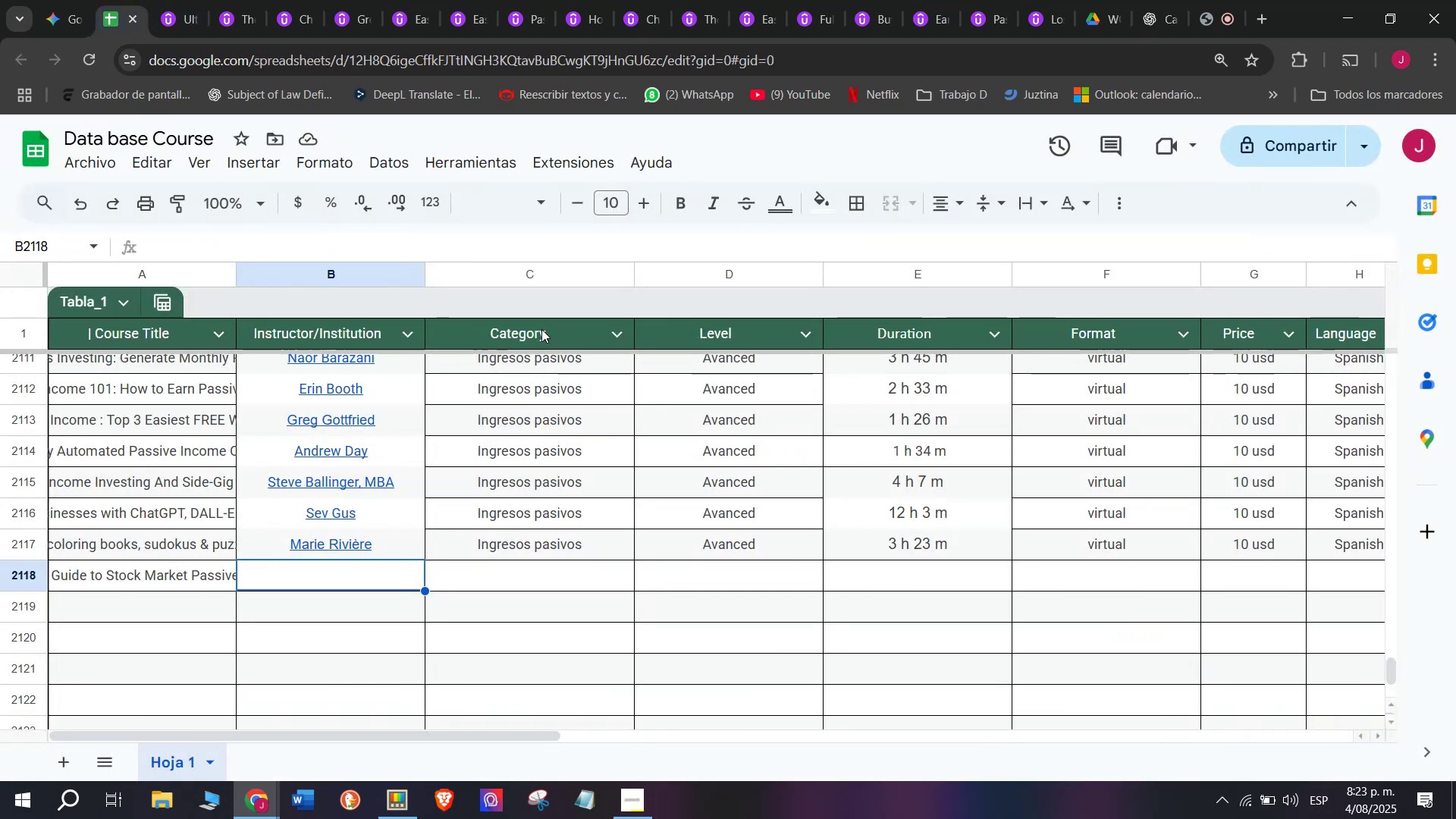 
key(Control+V)
 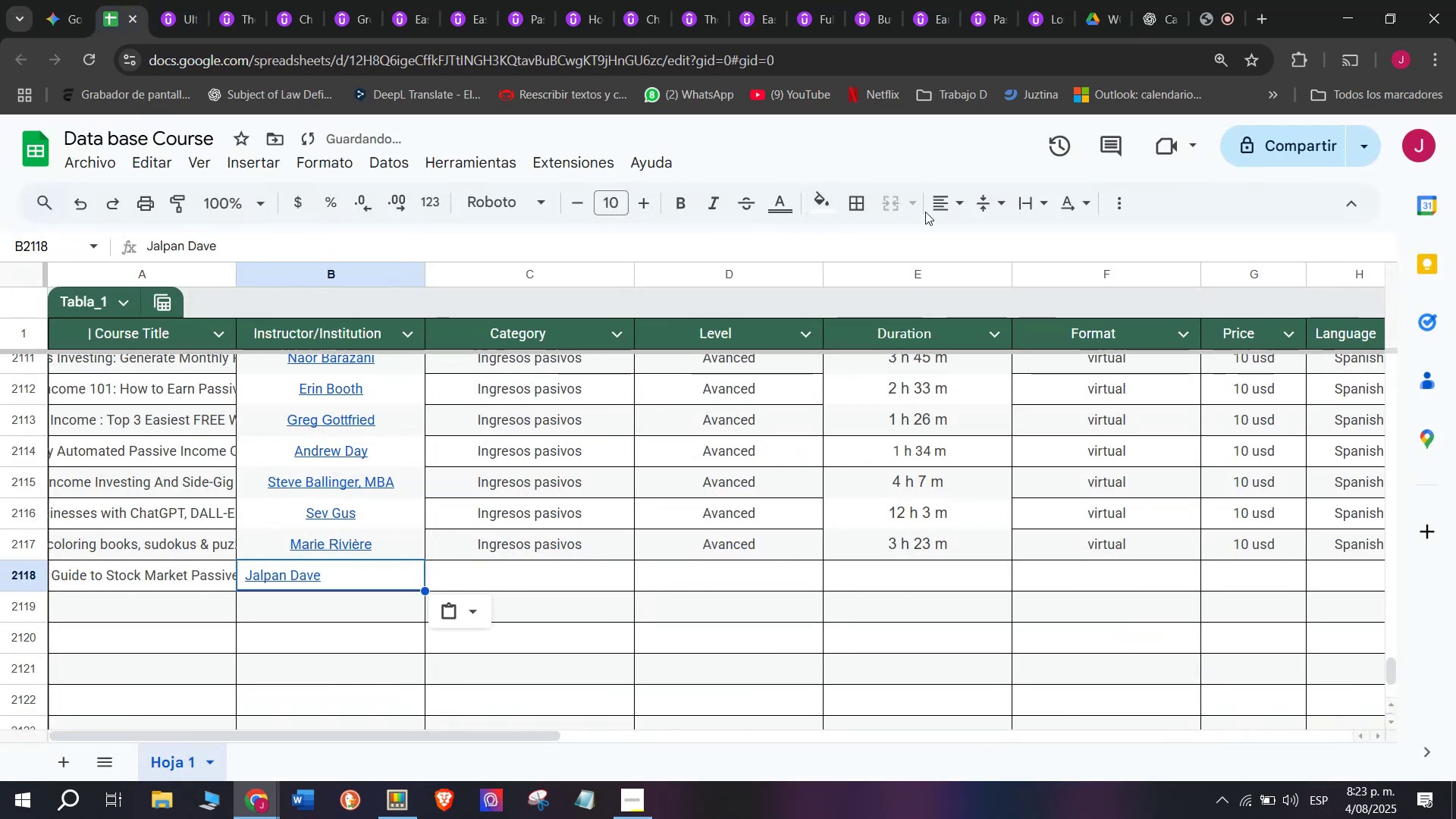 
left_click([958, 215])
 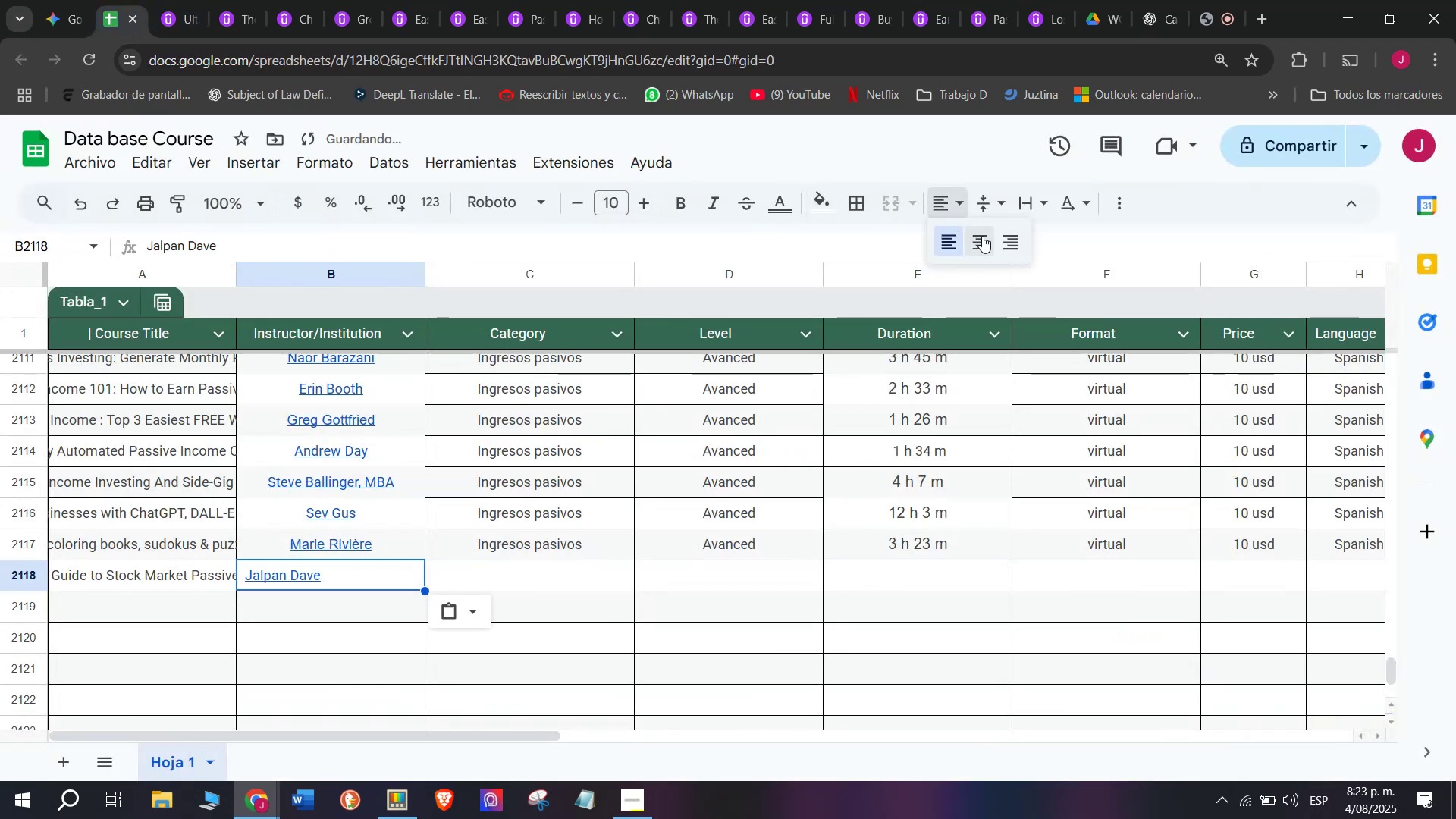 
left_click([983, 237])
 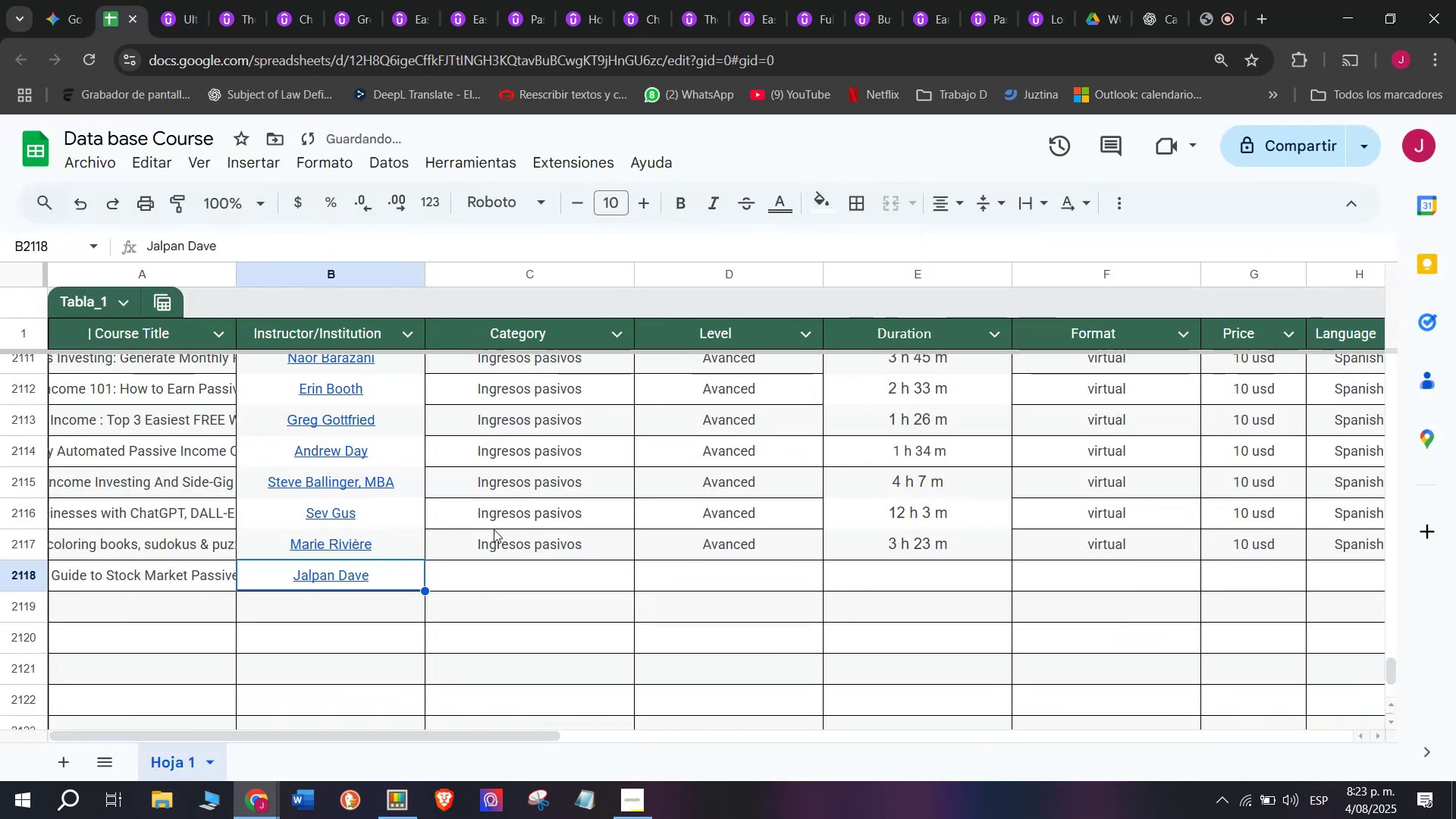 
left_click([505, 549])
 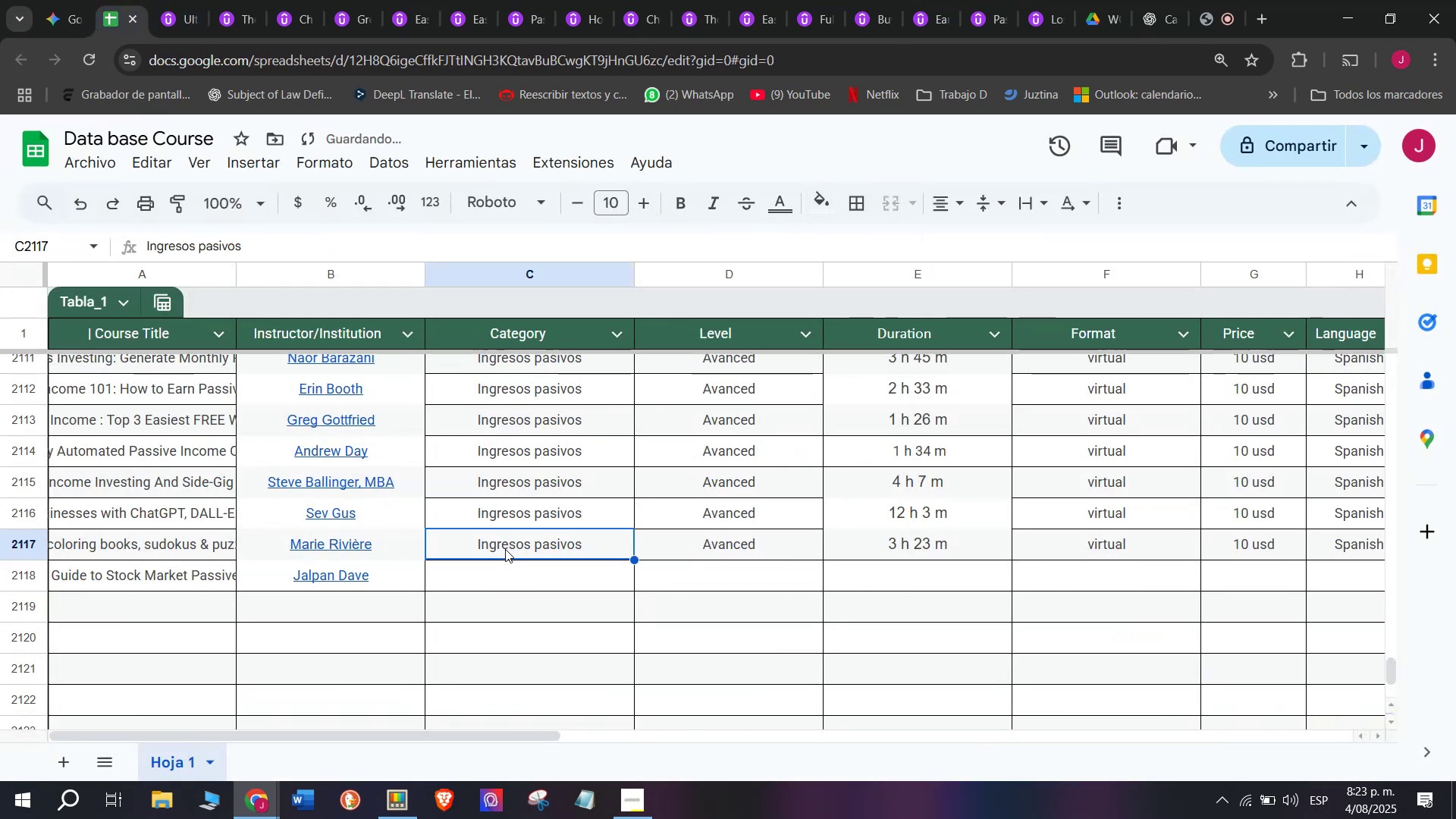 
key(Control+ControlLeft)
 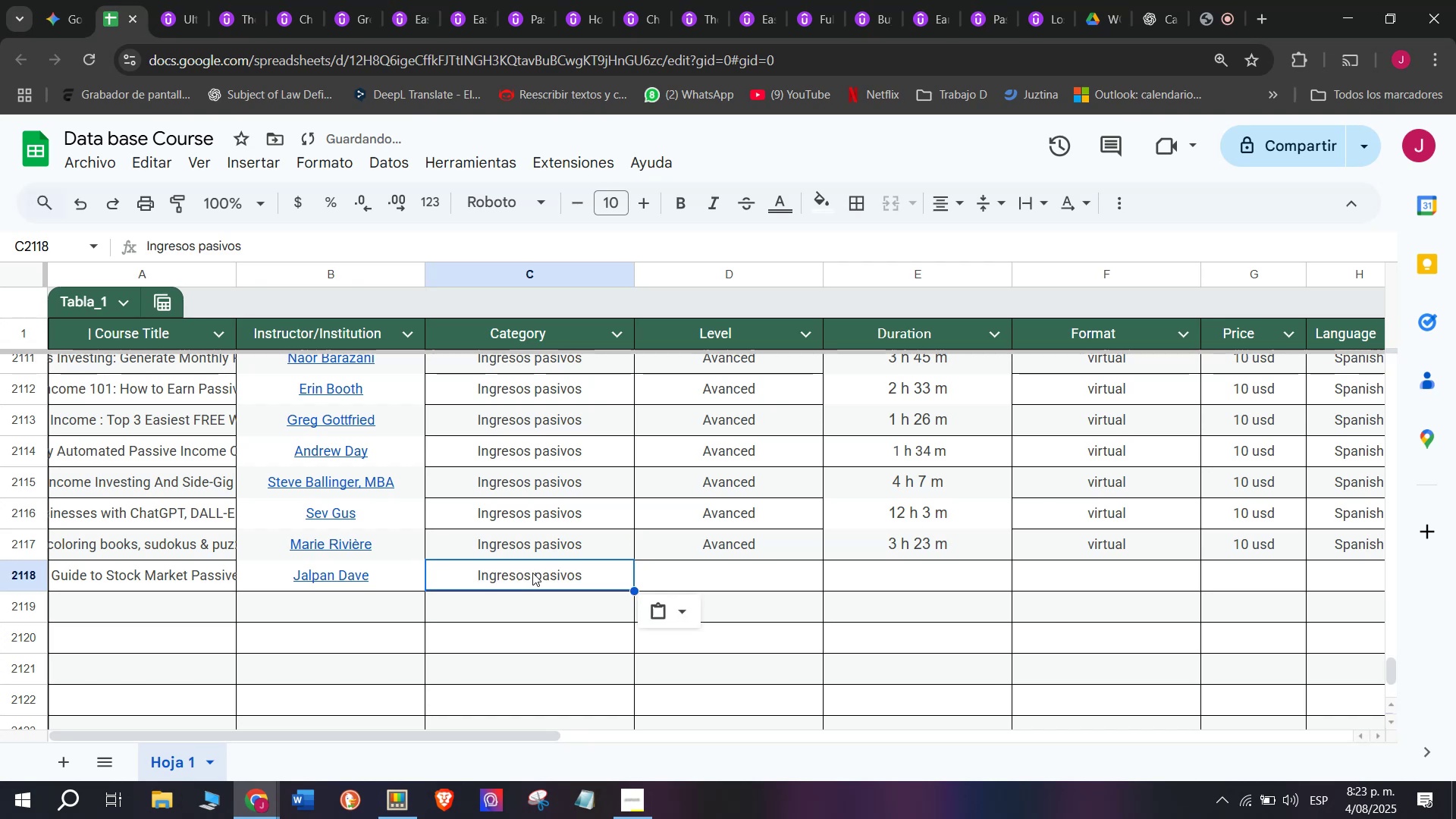 
key(Break)
 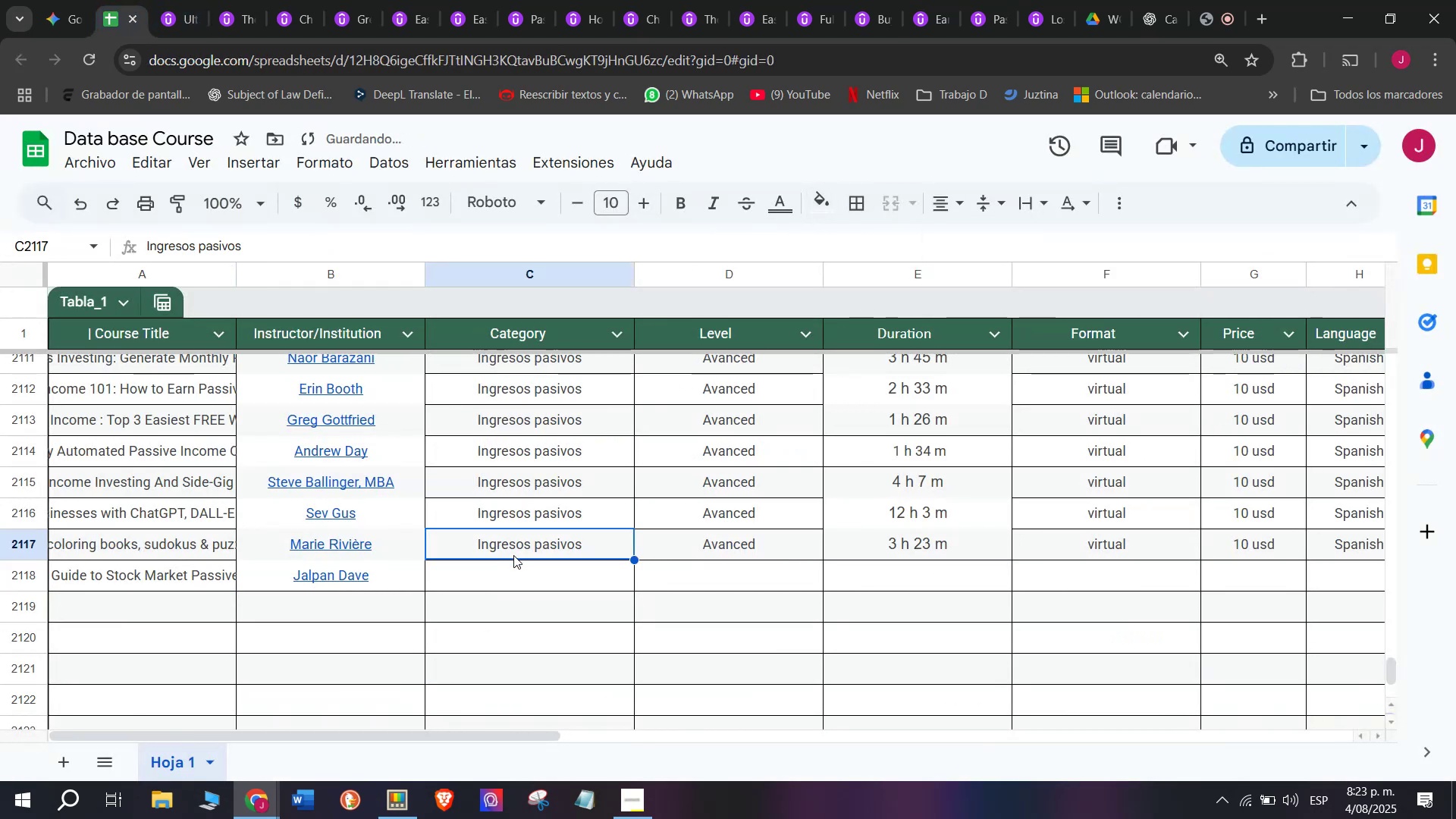 
key(Control+C)
 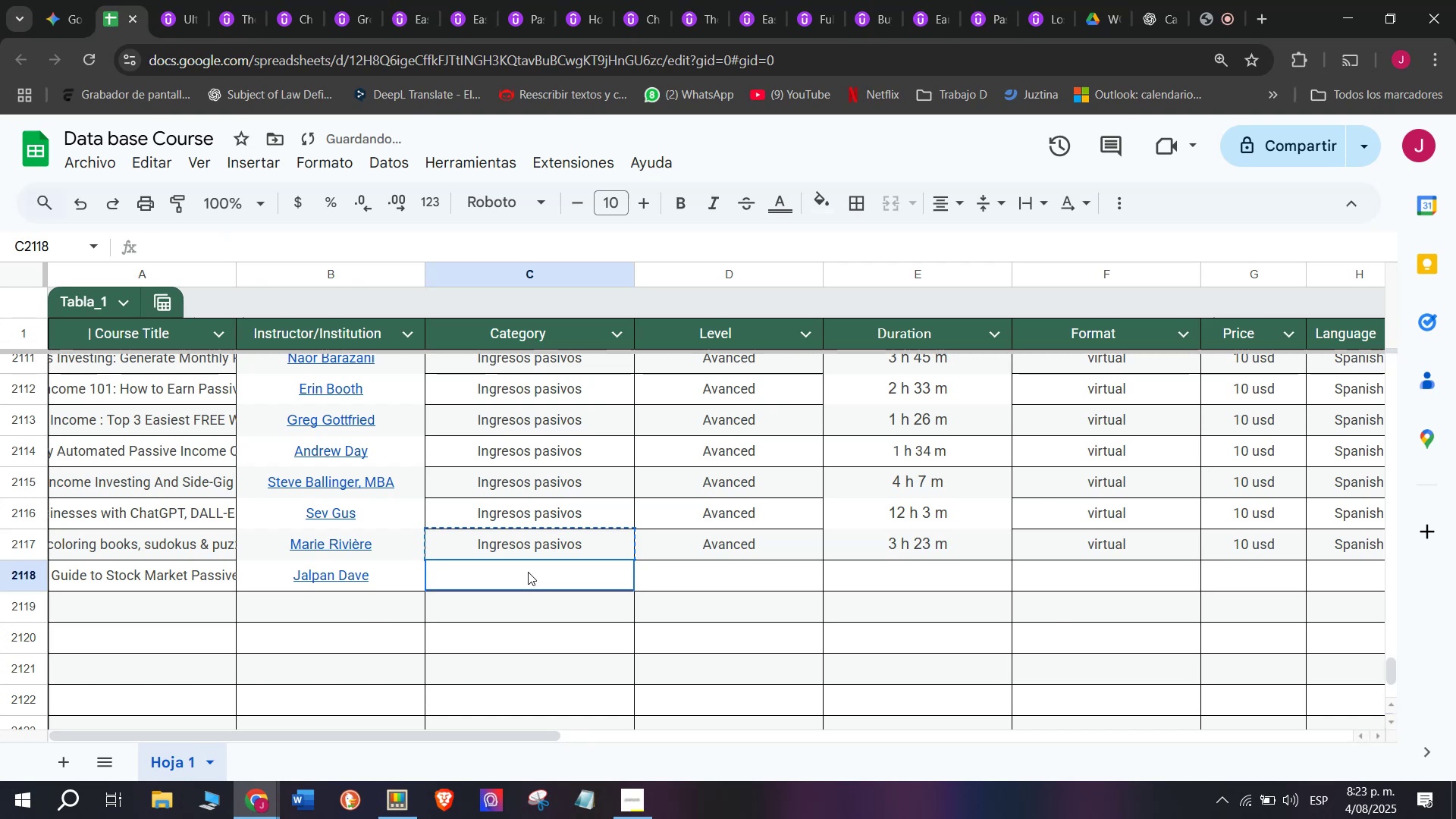 
double_click([528, 572])
 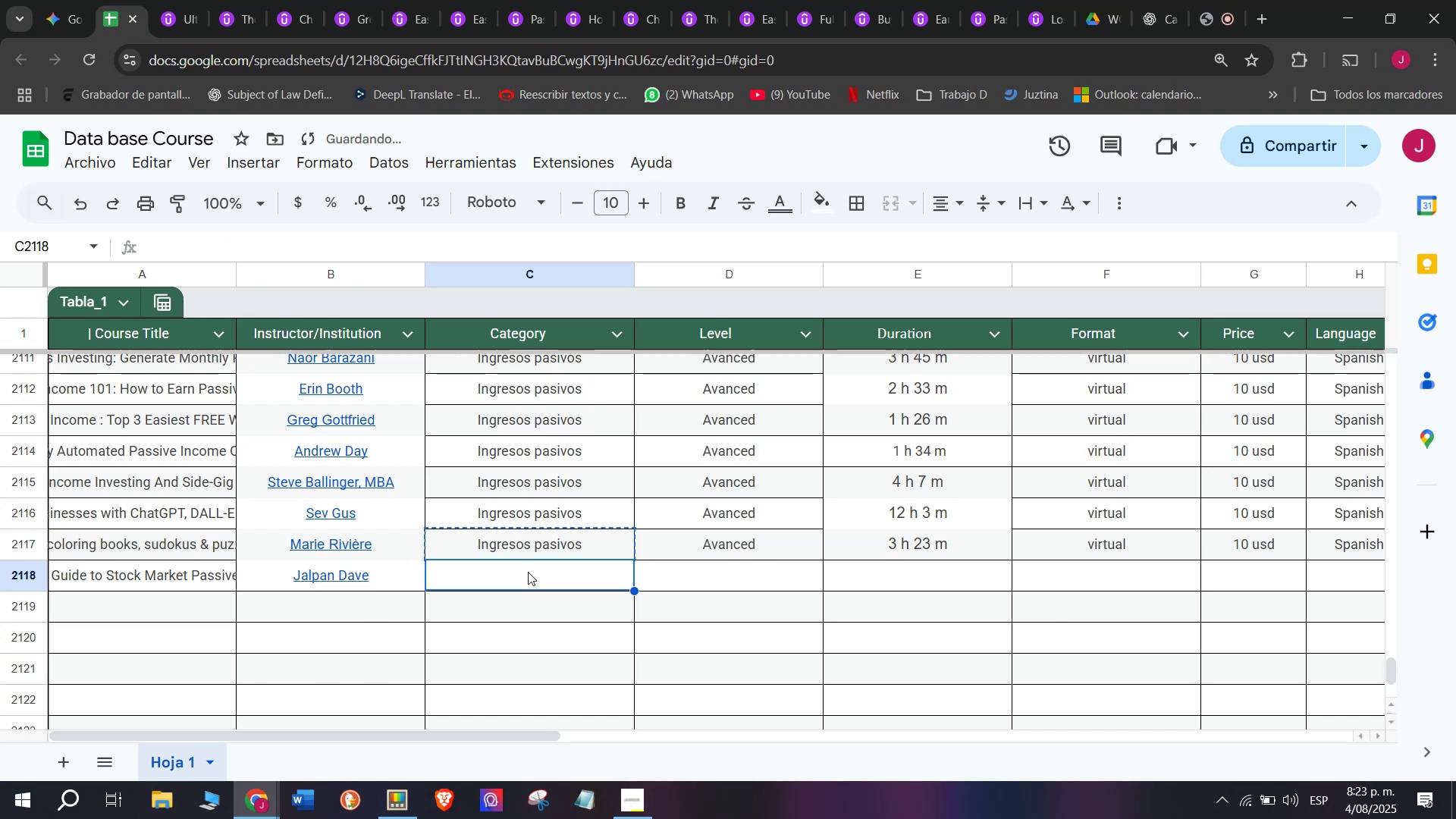 
key(Z)
 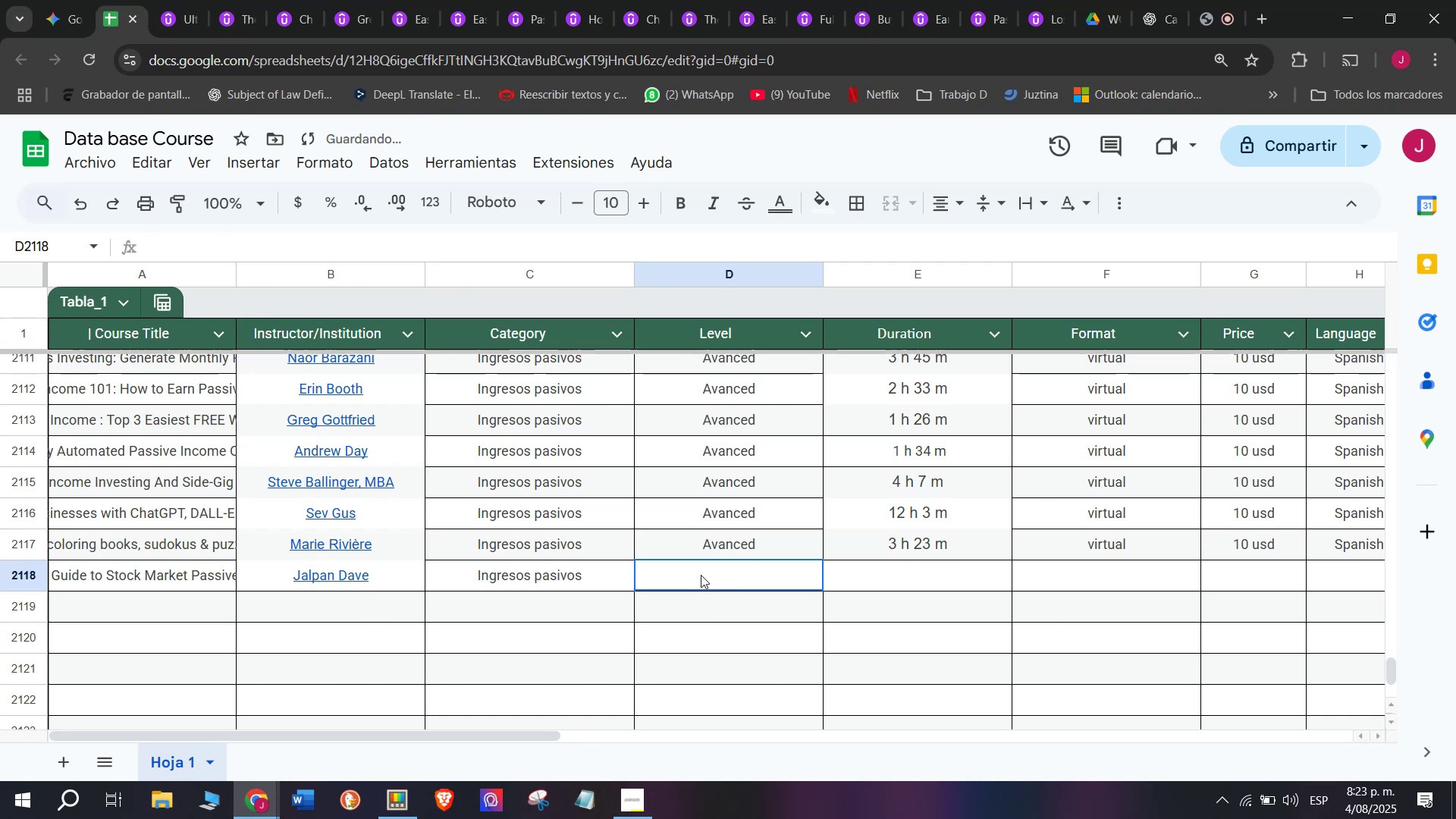 
key(Control+ControlLeft)
 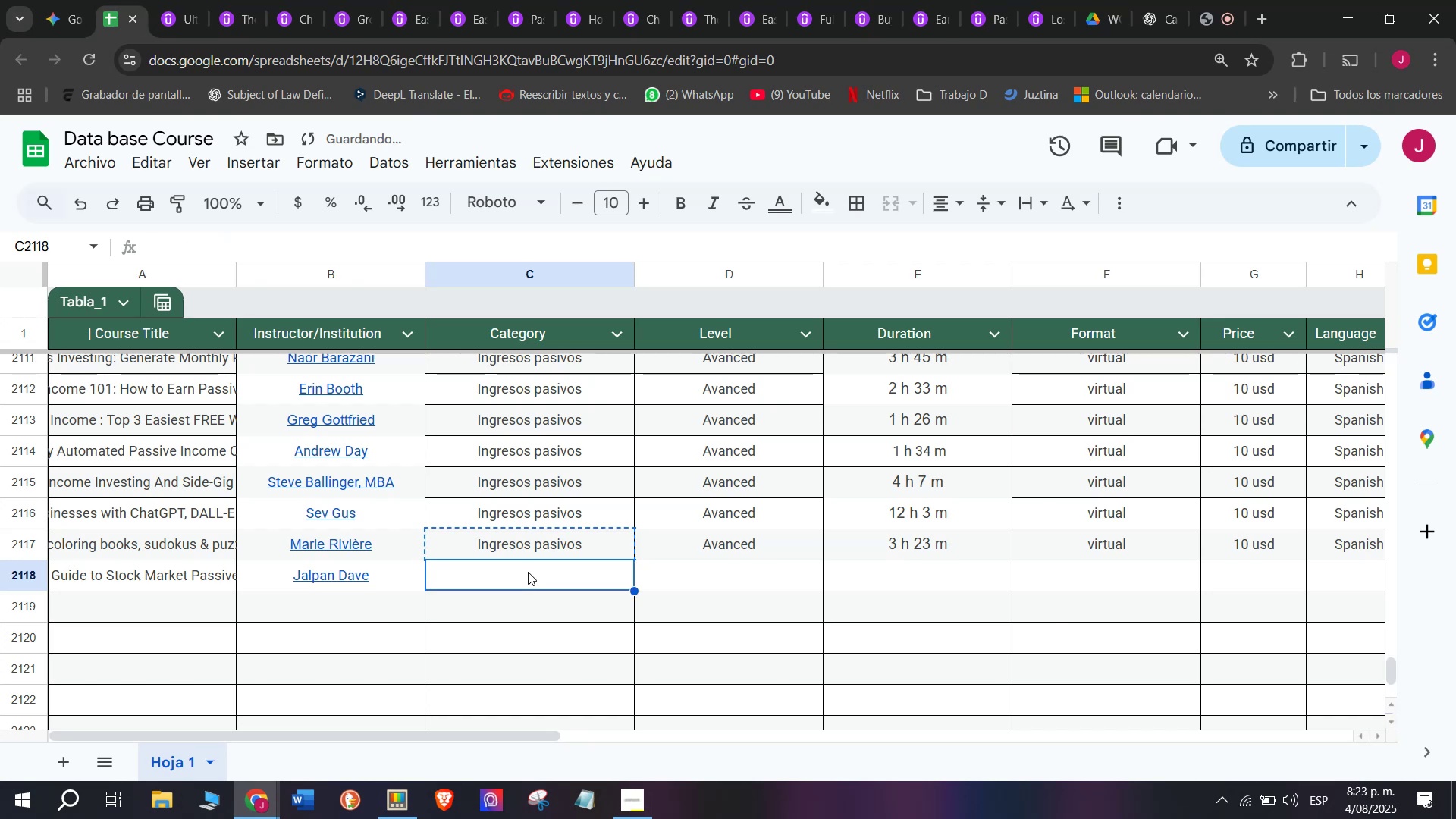 
key(Control+V)
 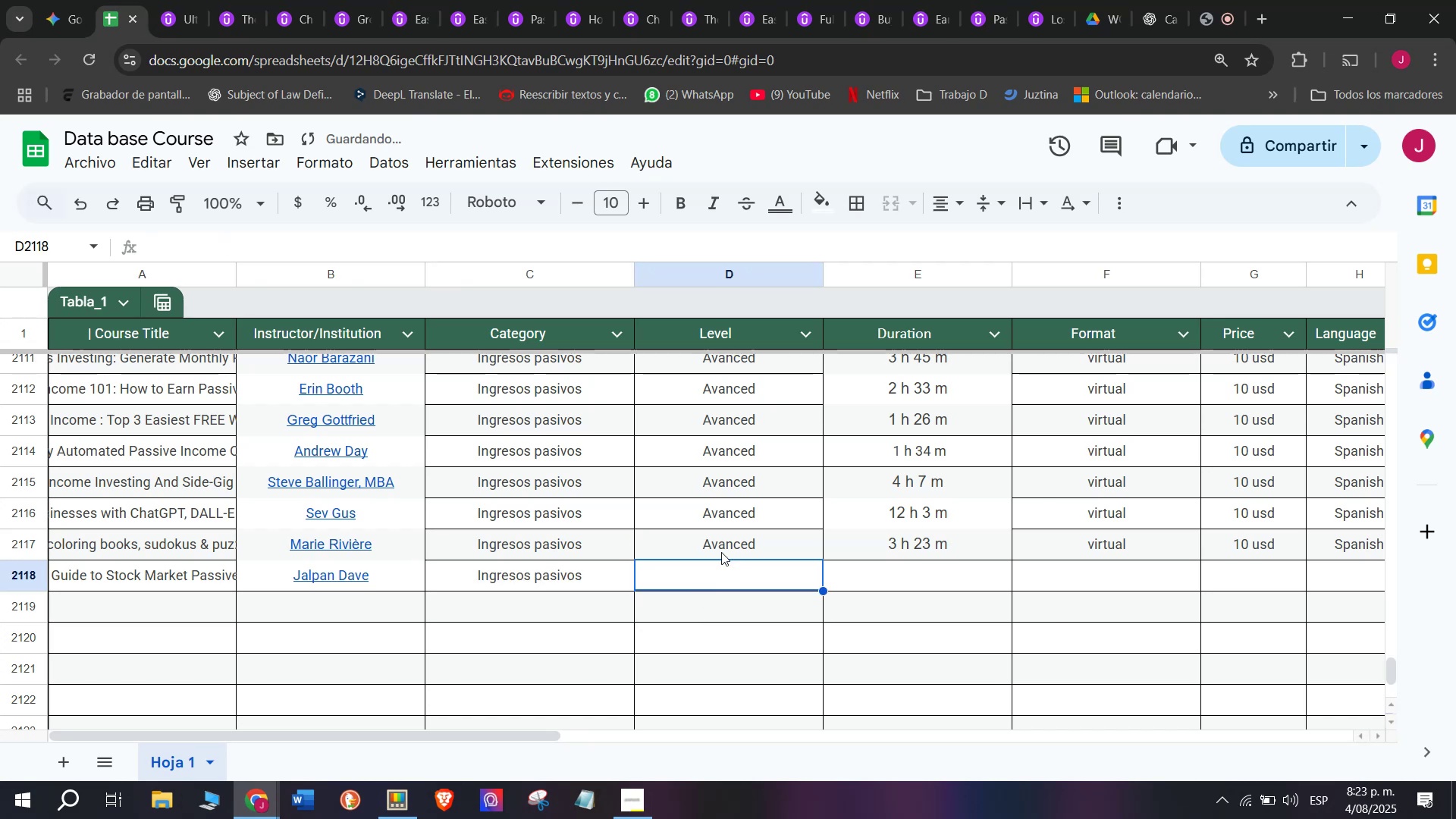 
key(Control+ControlLeft)
 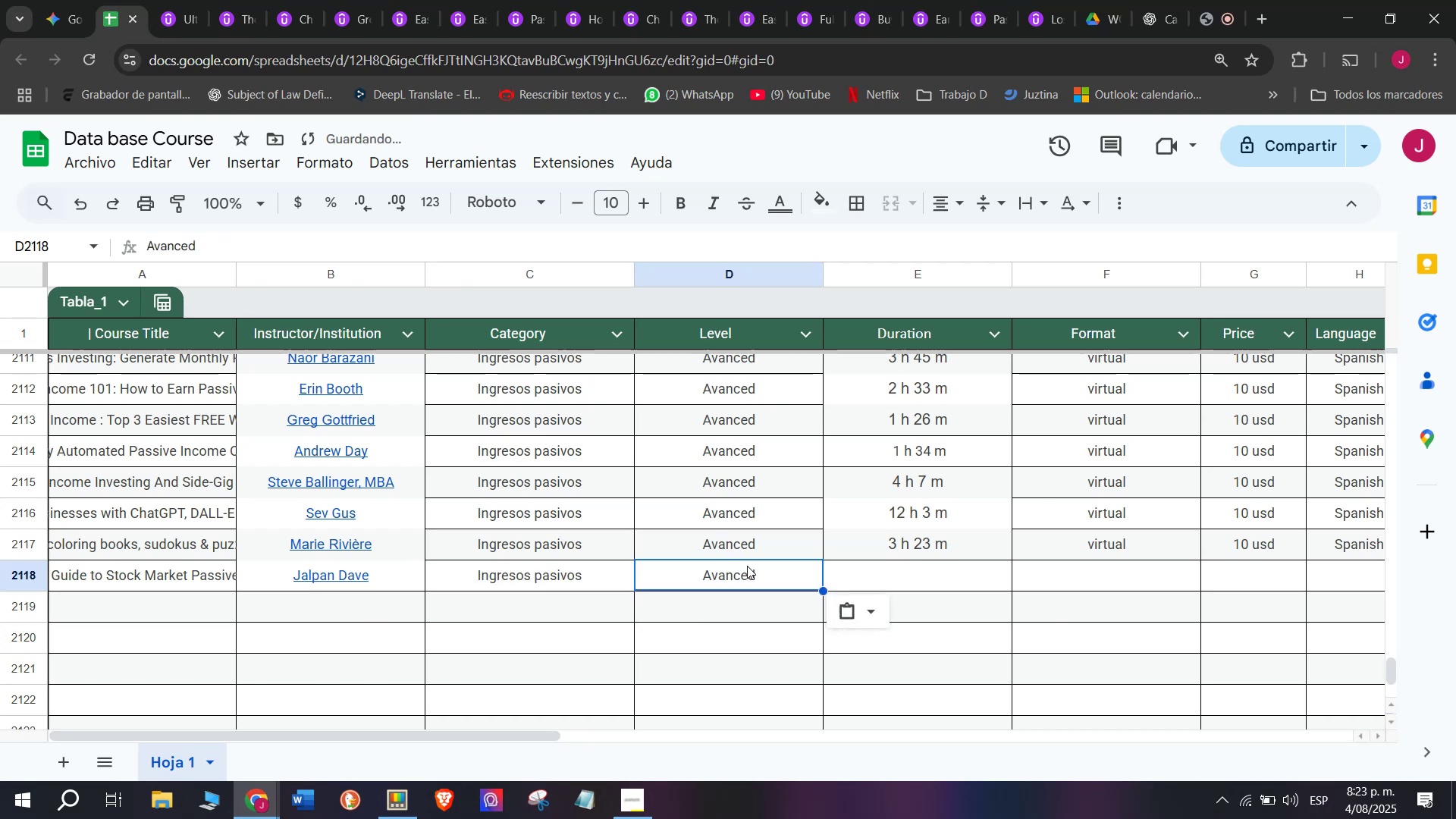 
key(Break)
 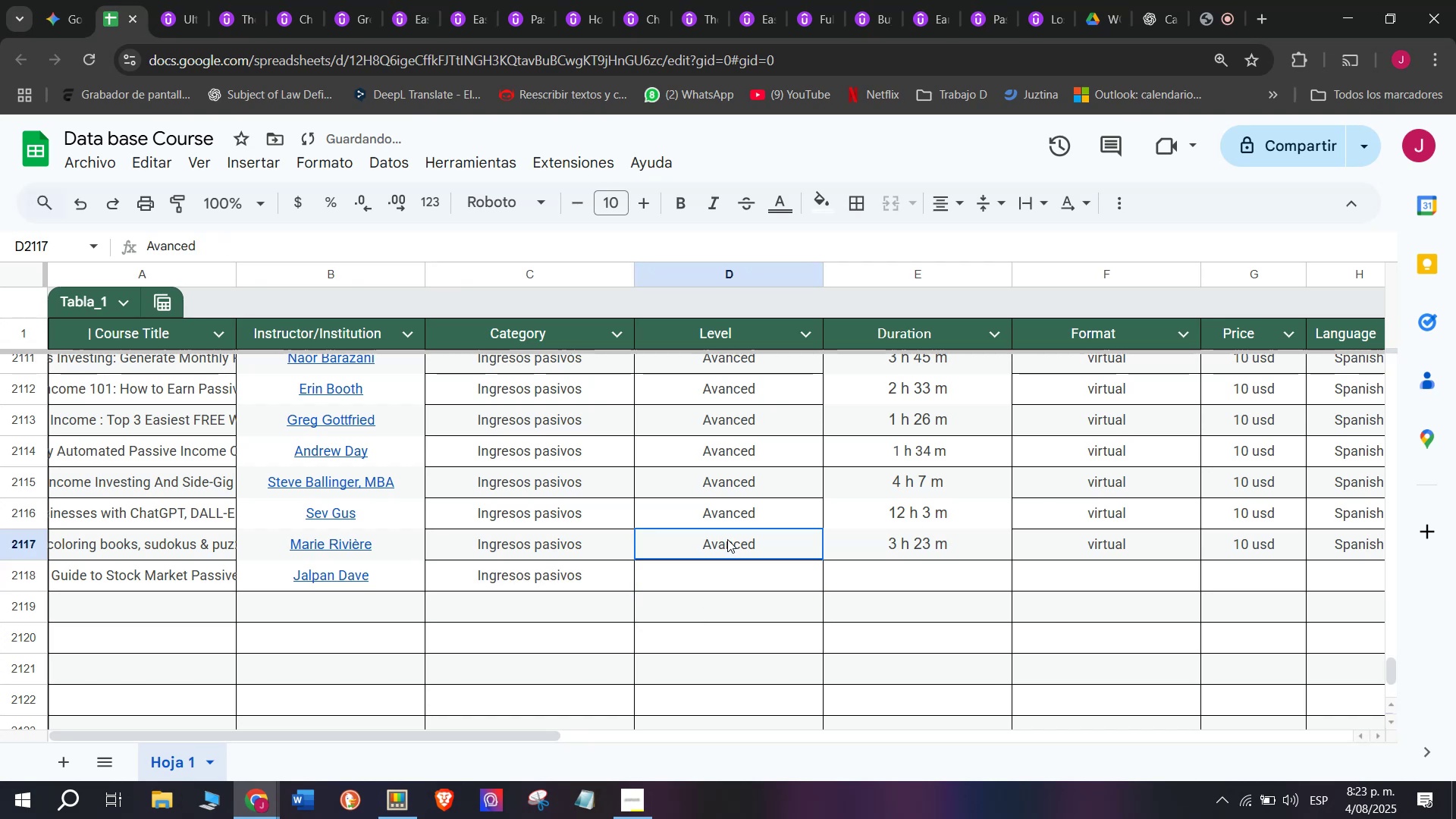 
key(Control+C)
 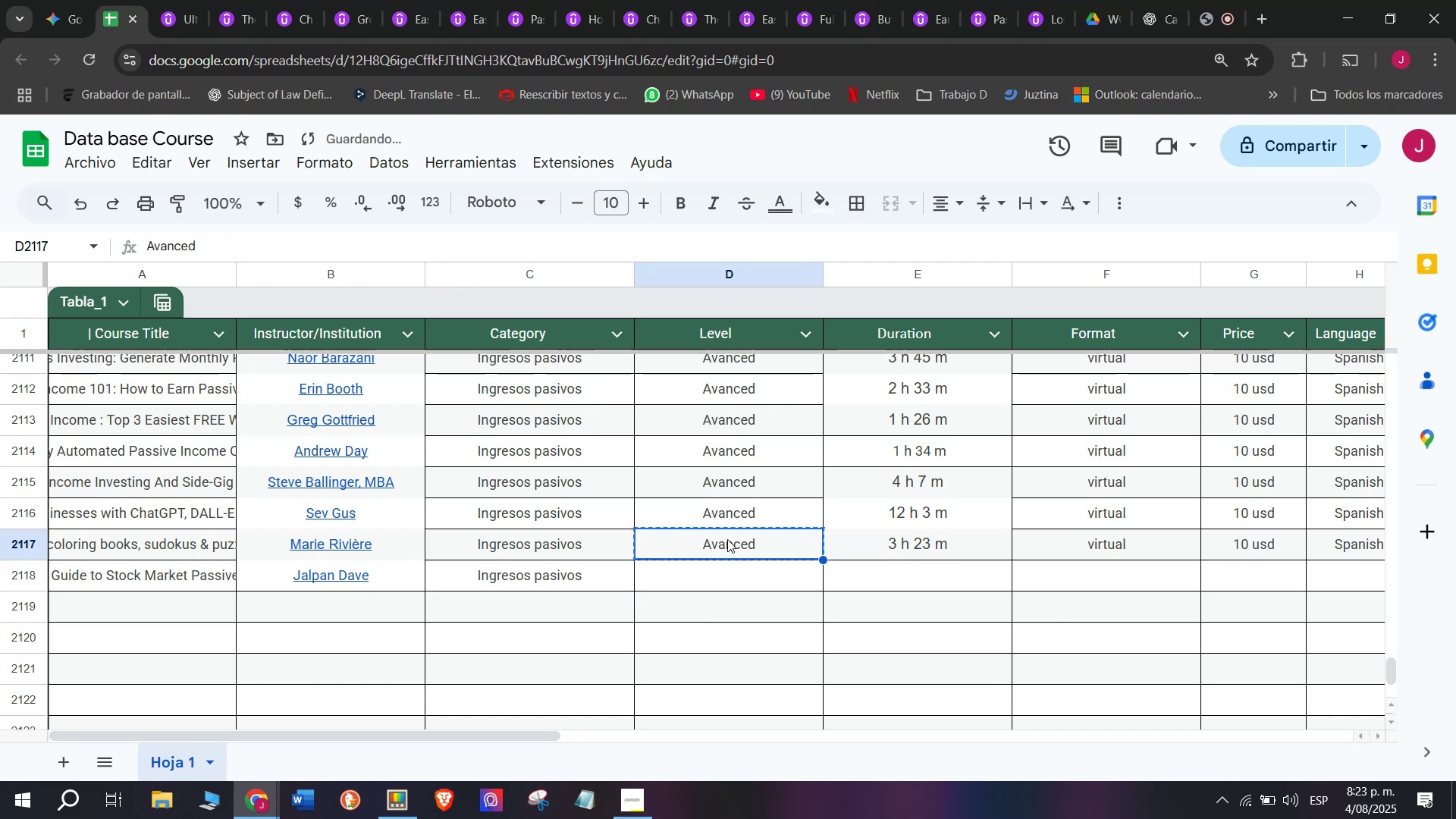 
double_click([727, 539])
 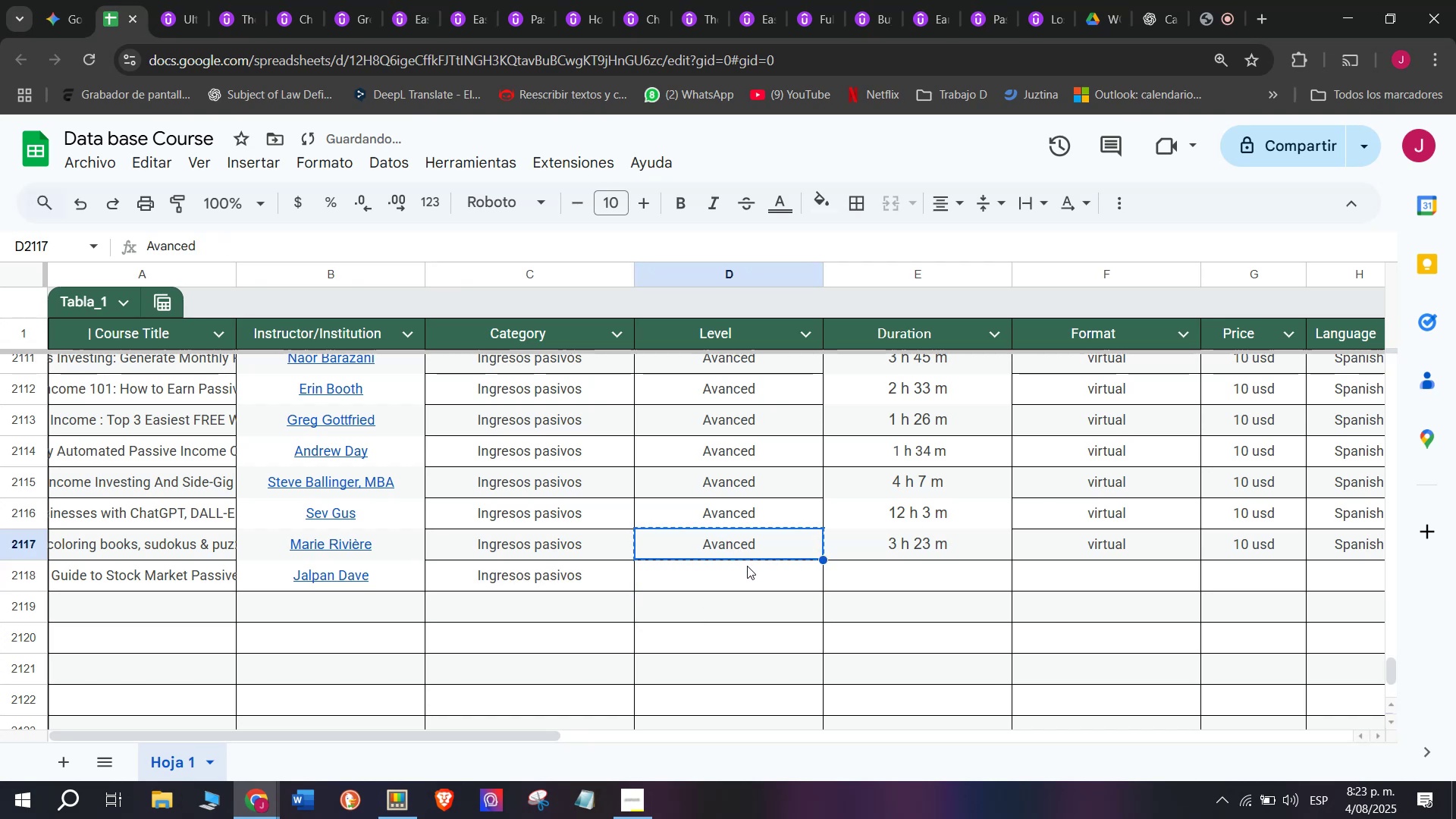 
triple_click([747, 566])
 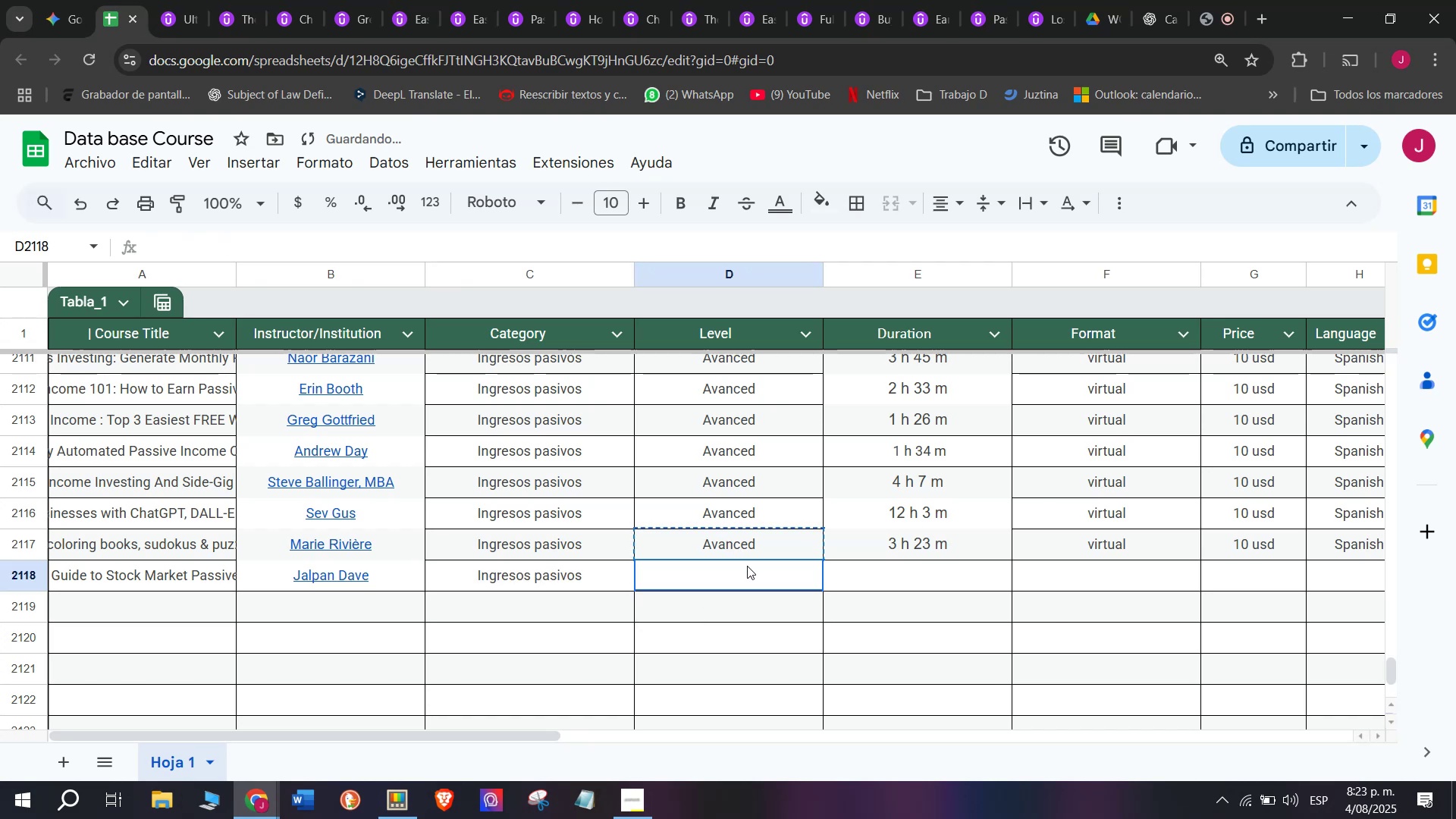 
key(Control+ControlLeft)
 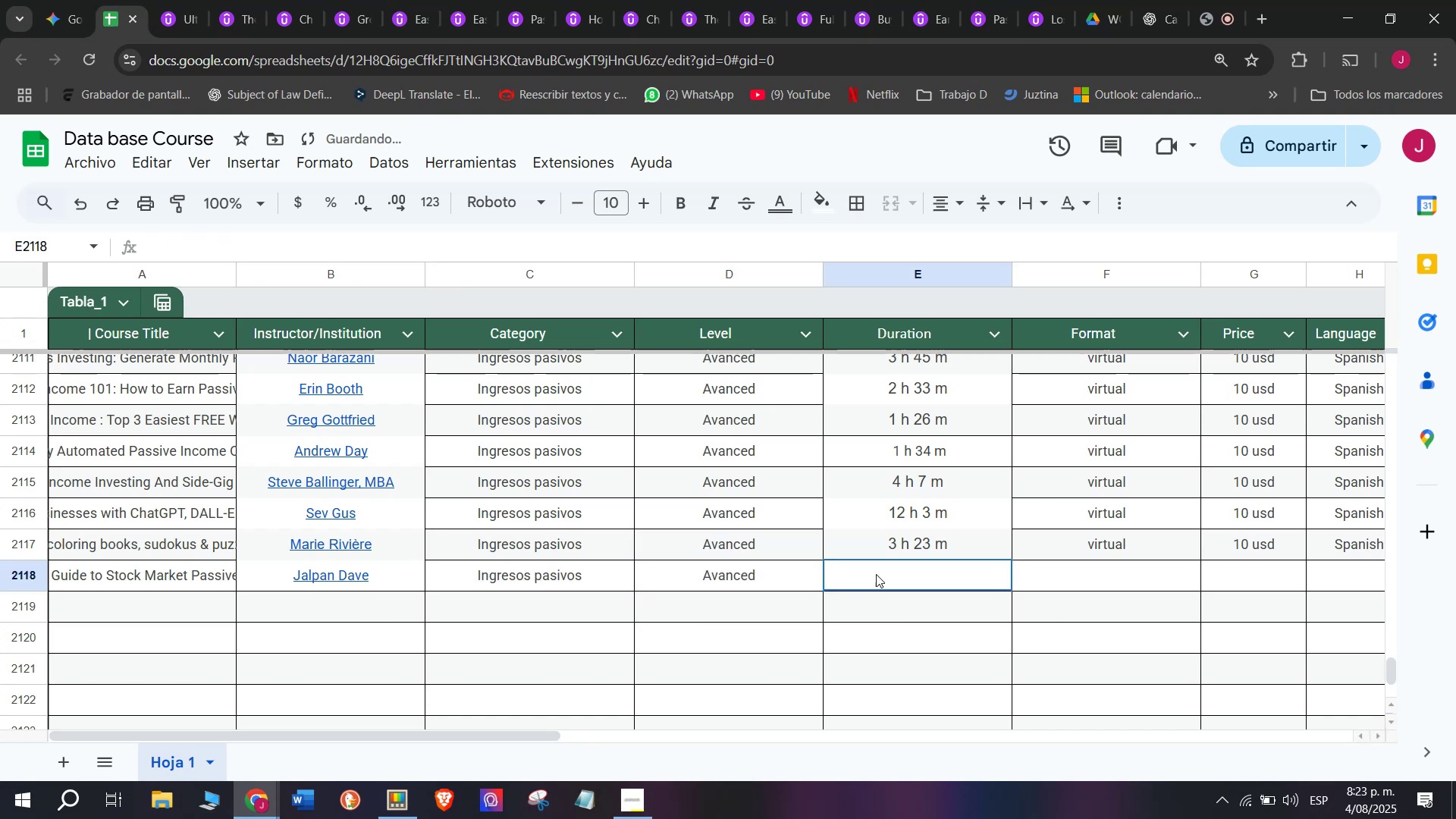 
key(Z)
 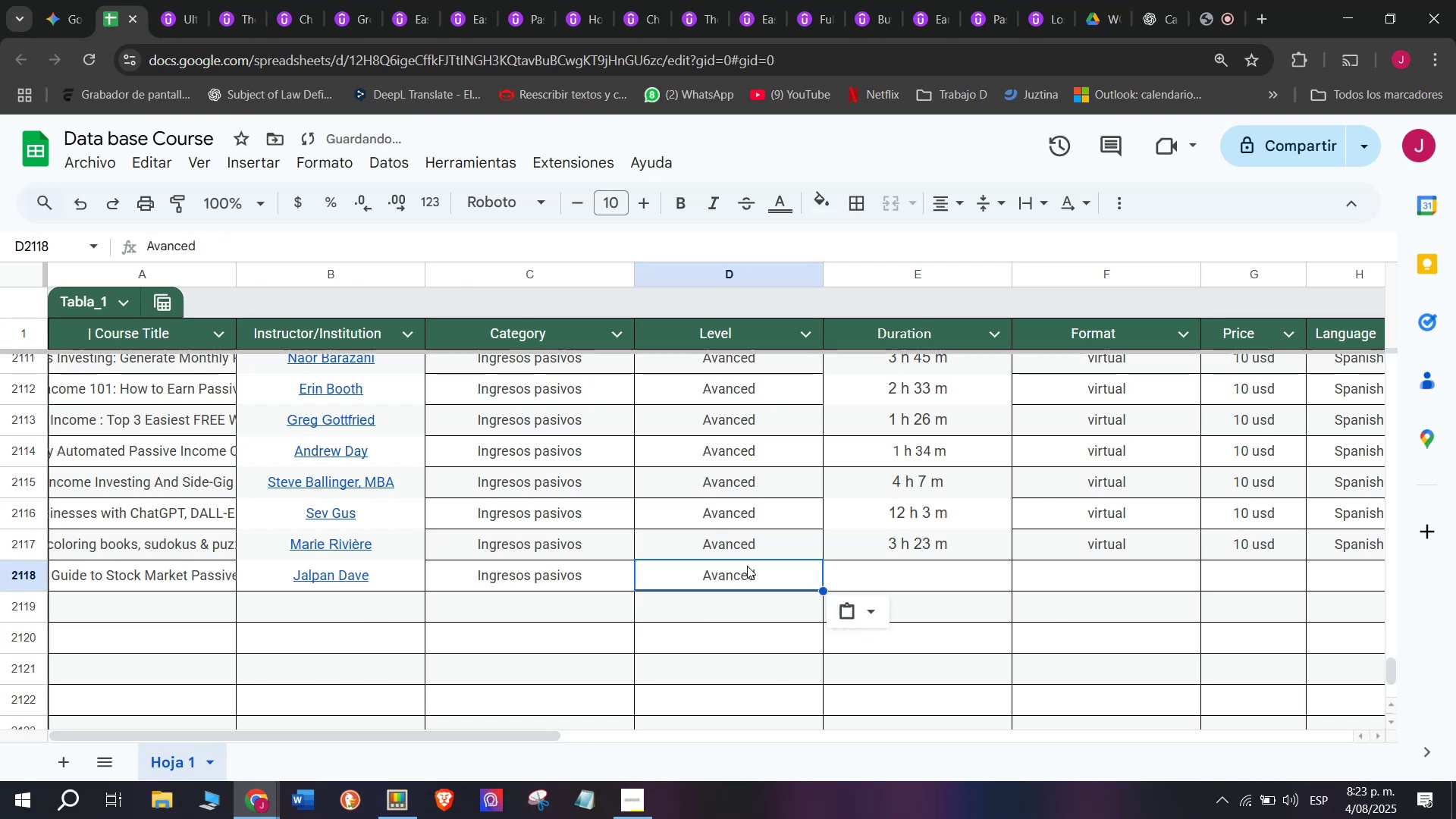 
key(Control+V)
 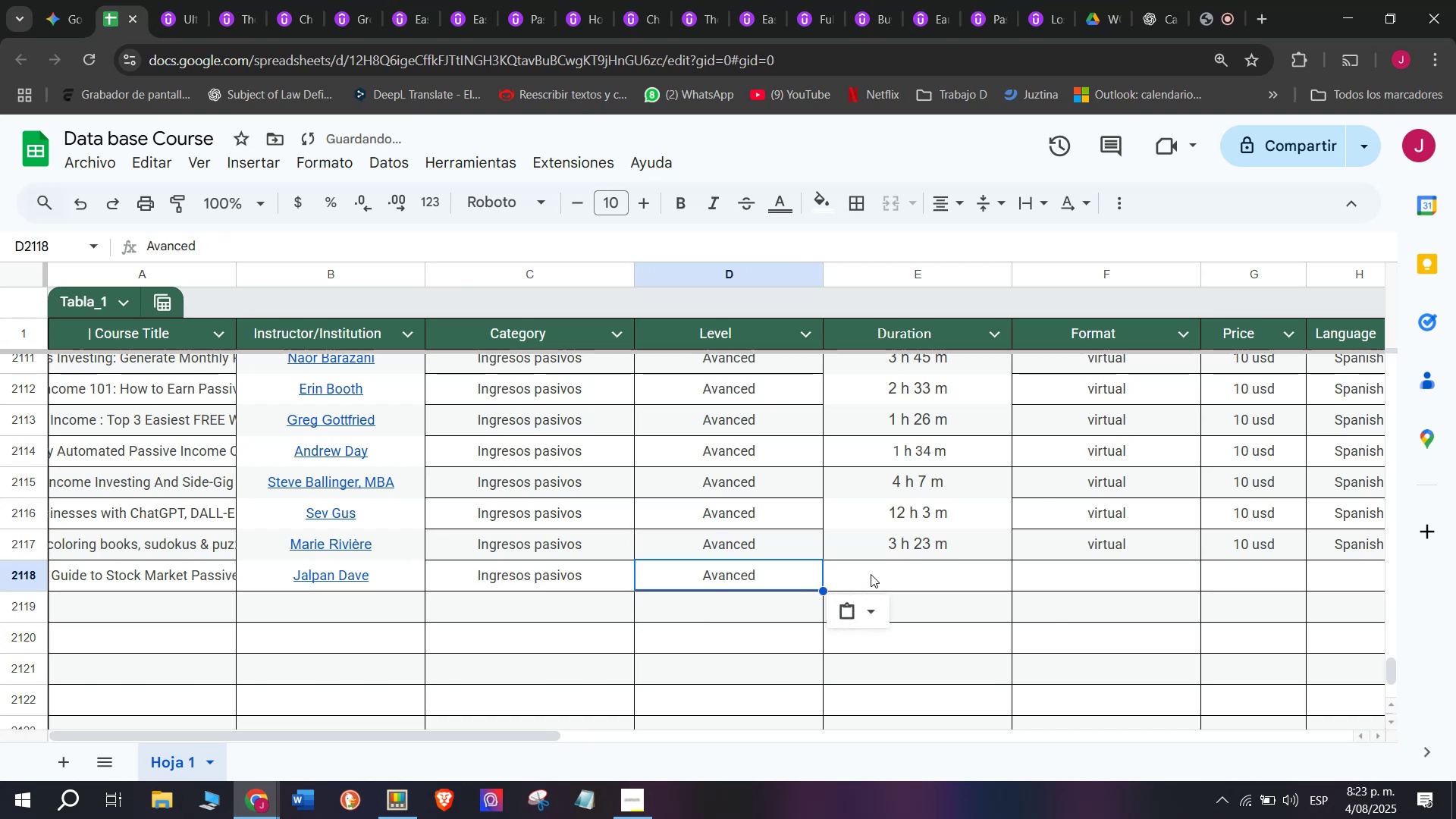 
left_click([876, 574])
 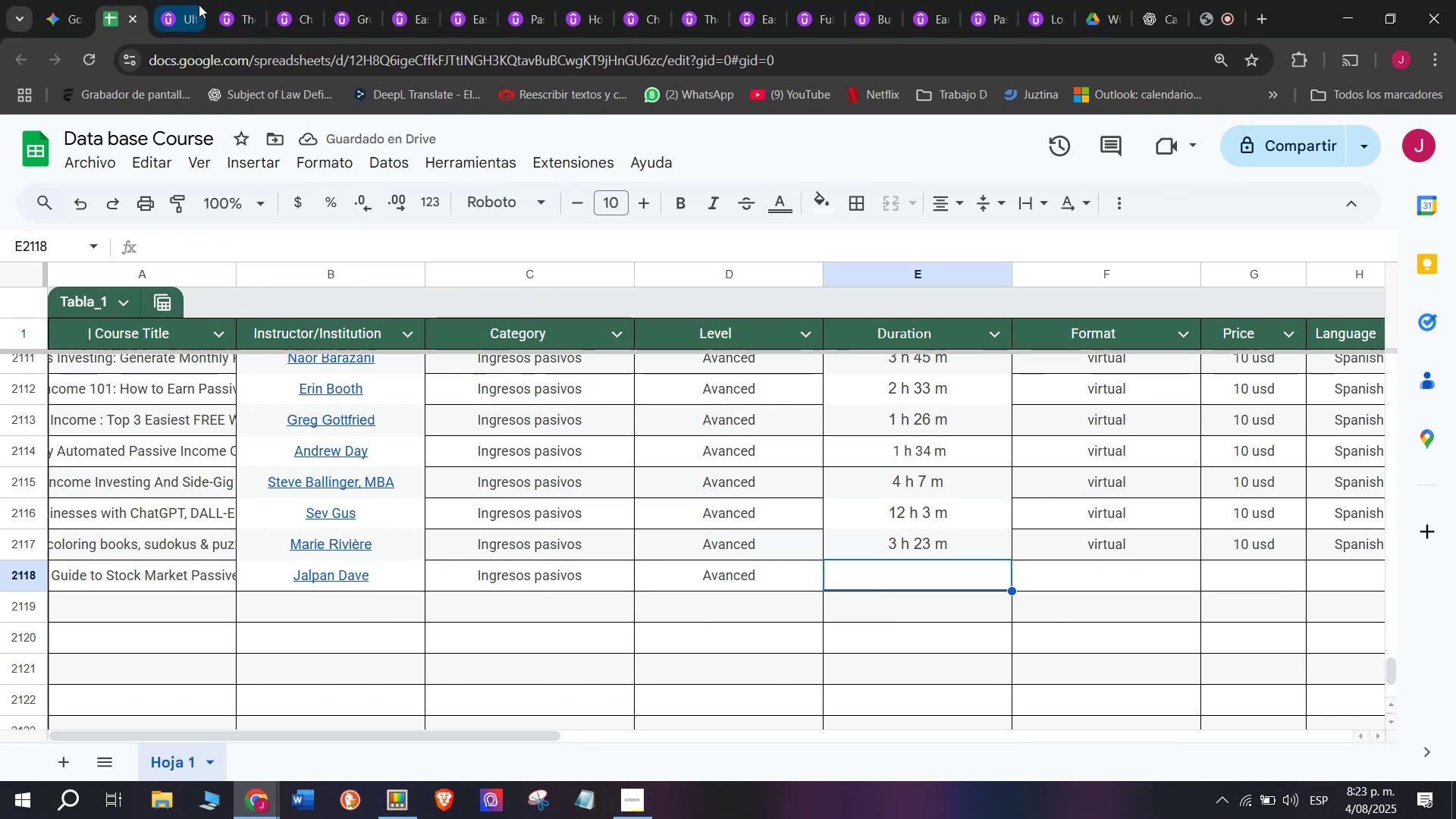 
left_click([192, 0])
 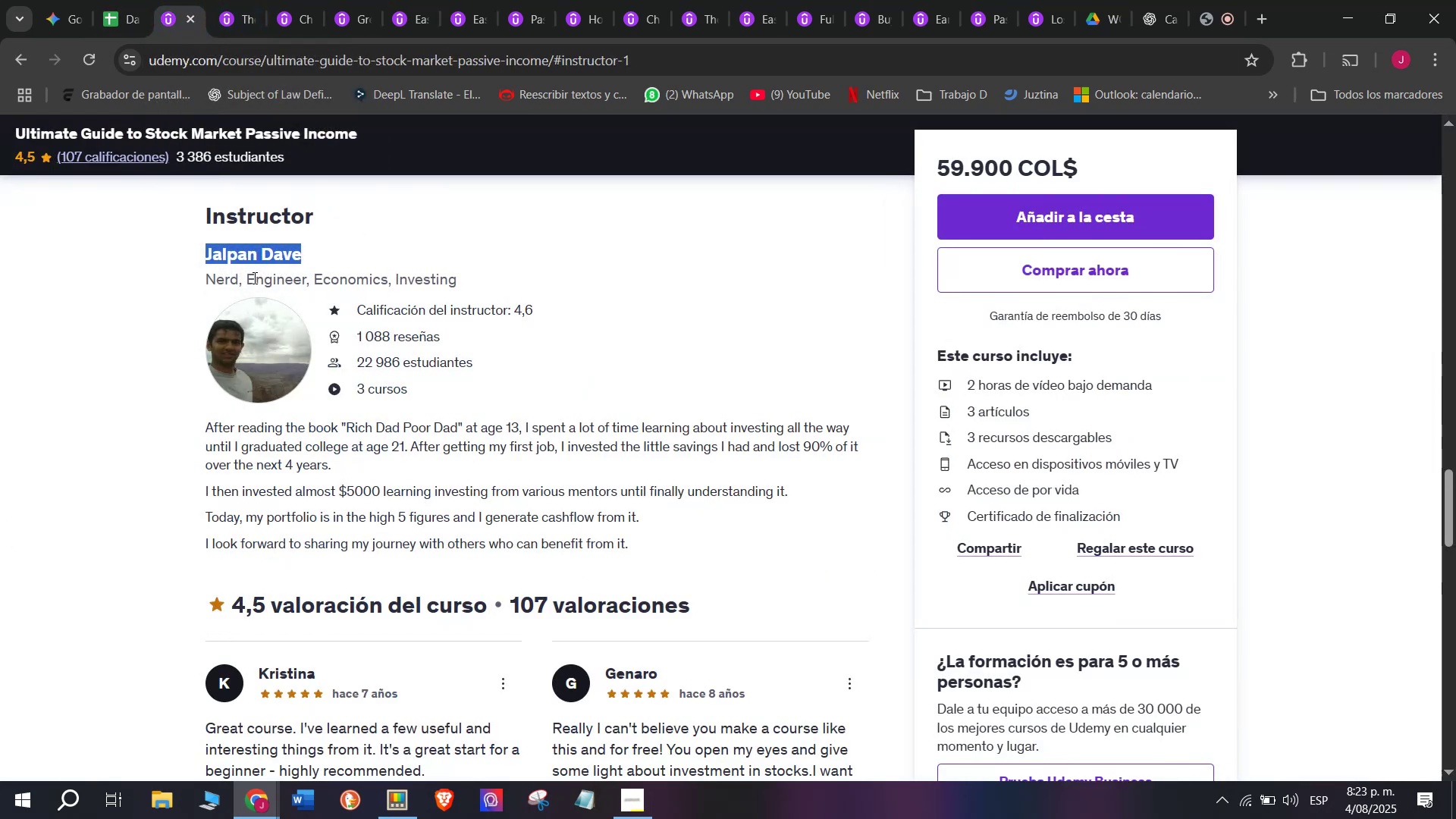 
scroll: coordinate [340, 432], scroll_direction: up, amount: 8.0
 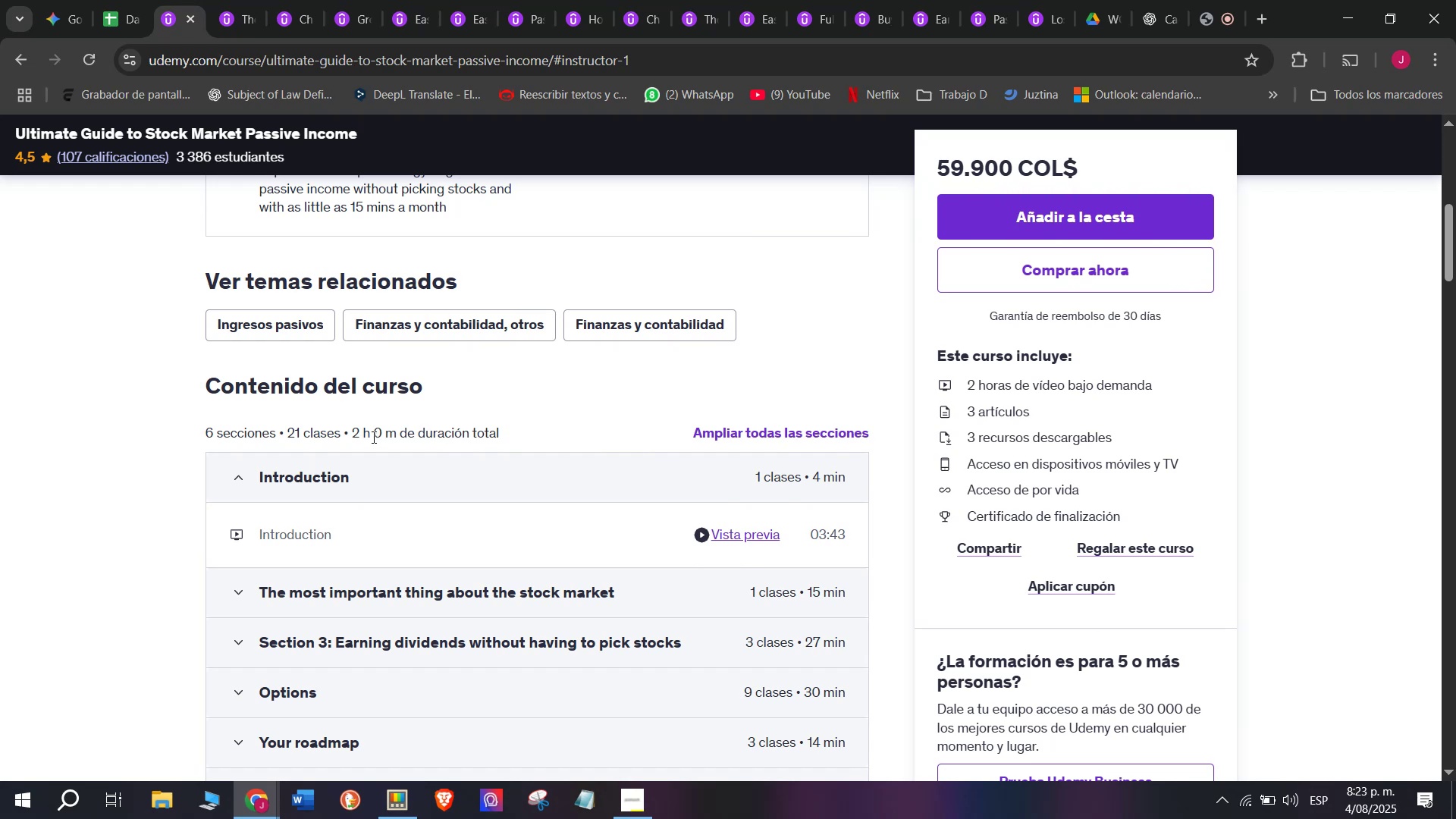 
key(Control+ControlLeft)
 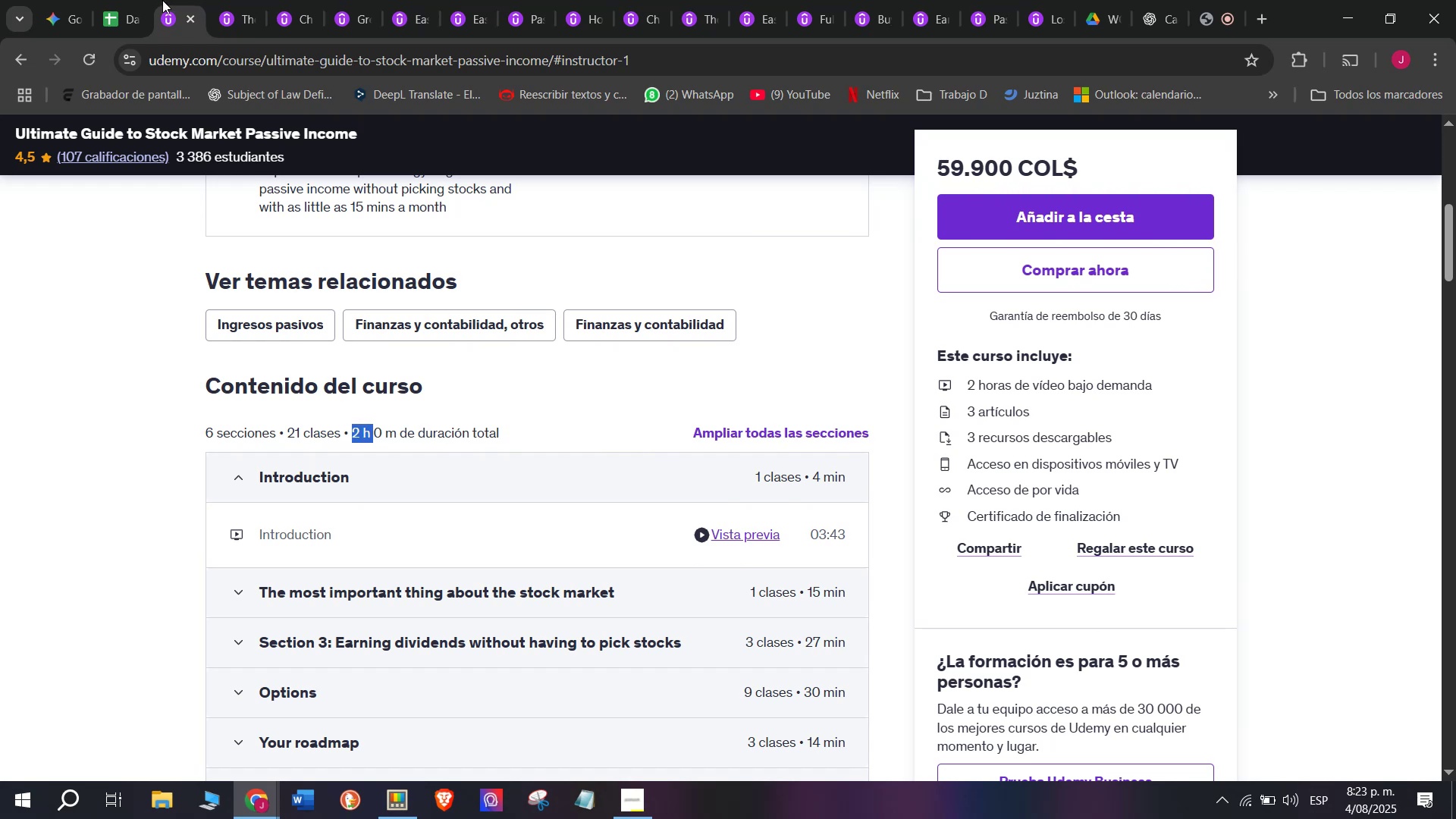 
key(Break)
 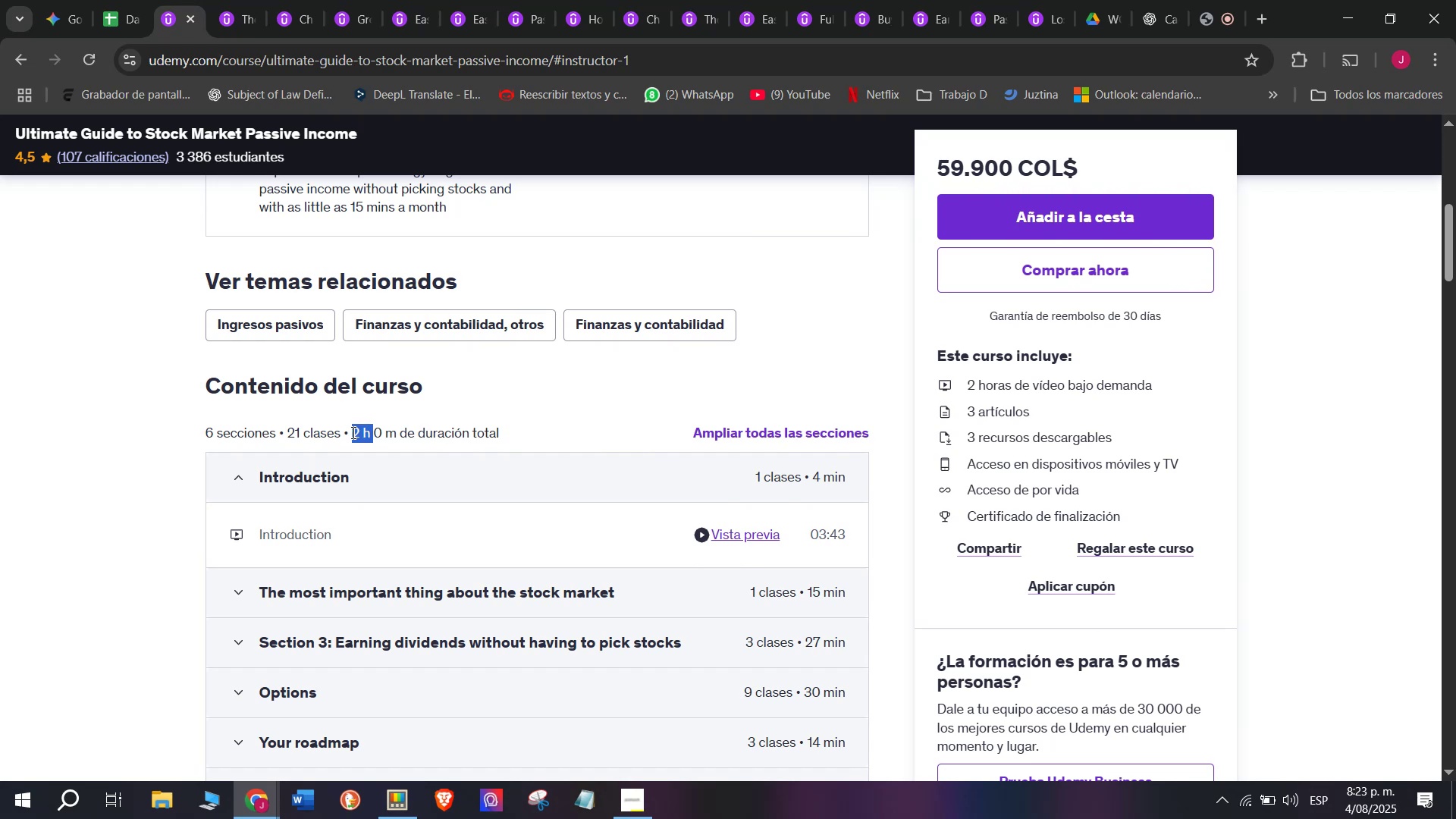 
key(Control+C)
 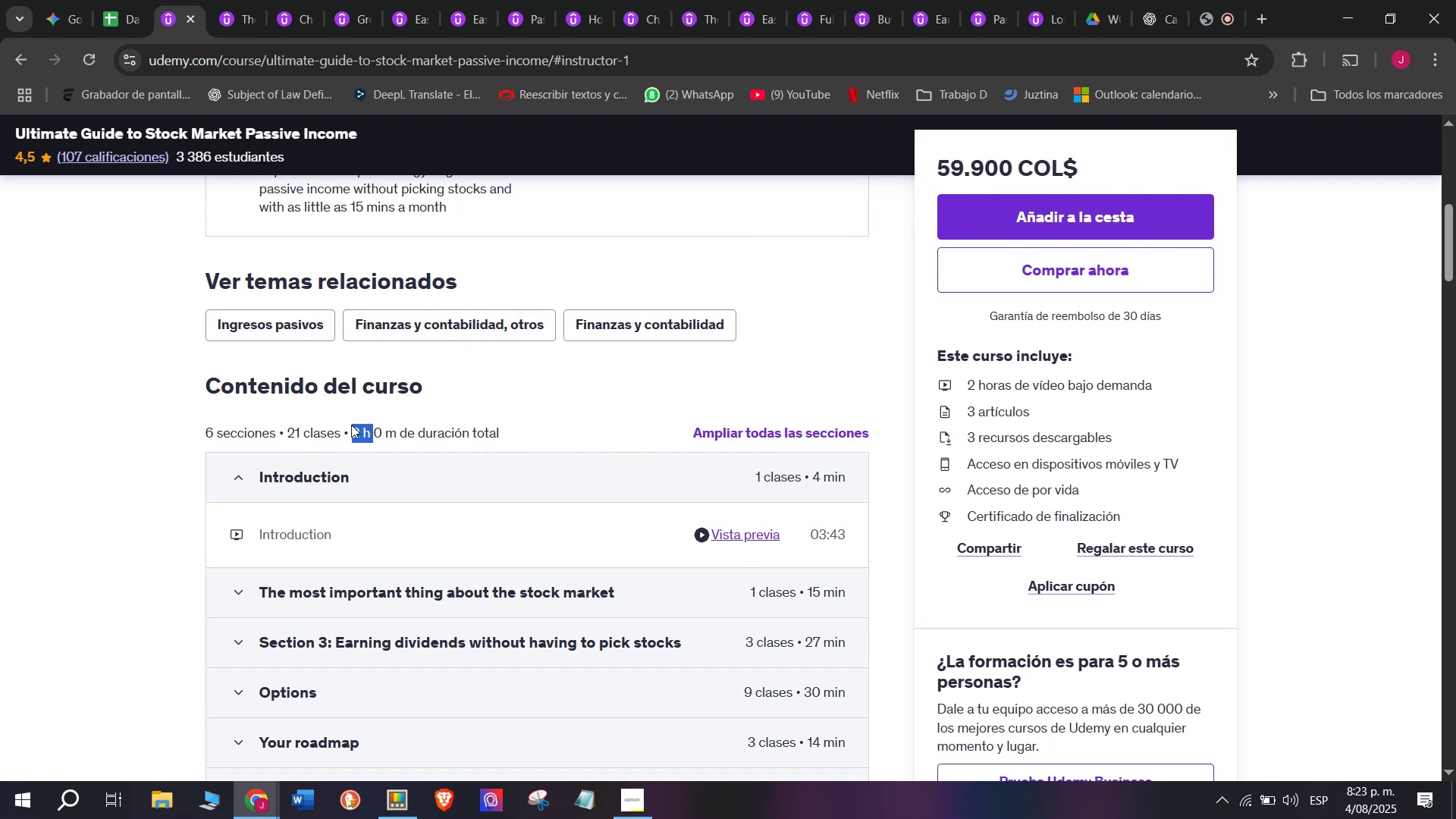 
key(Break)
 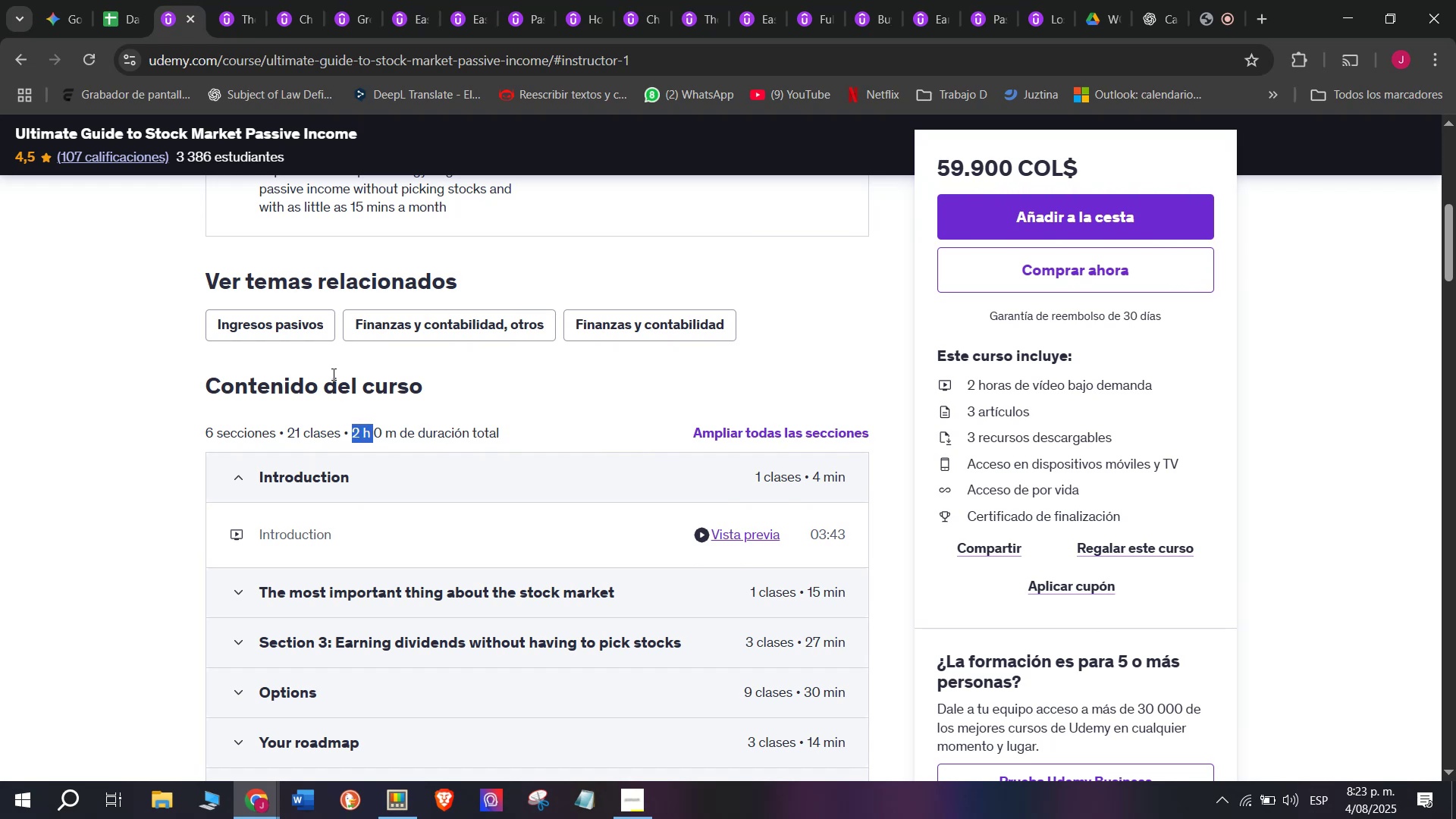 
key(Control+C)
 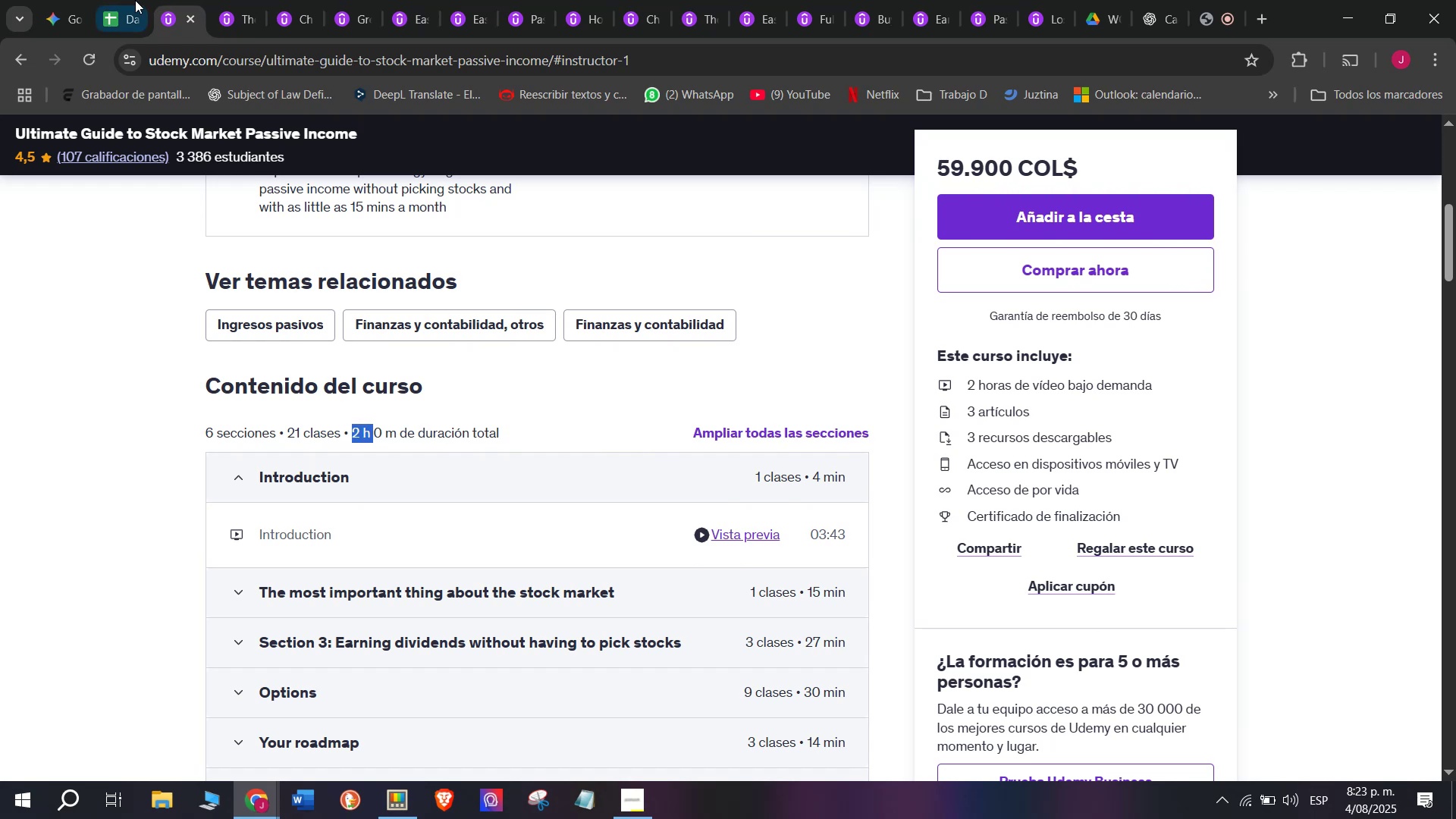 
key(Control+ControlLeft)
 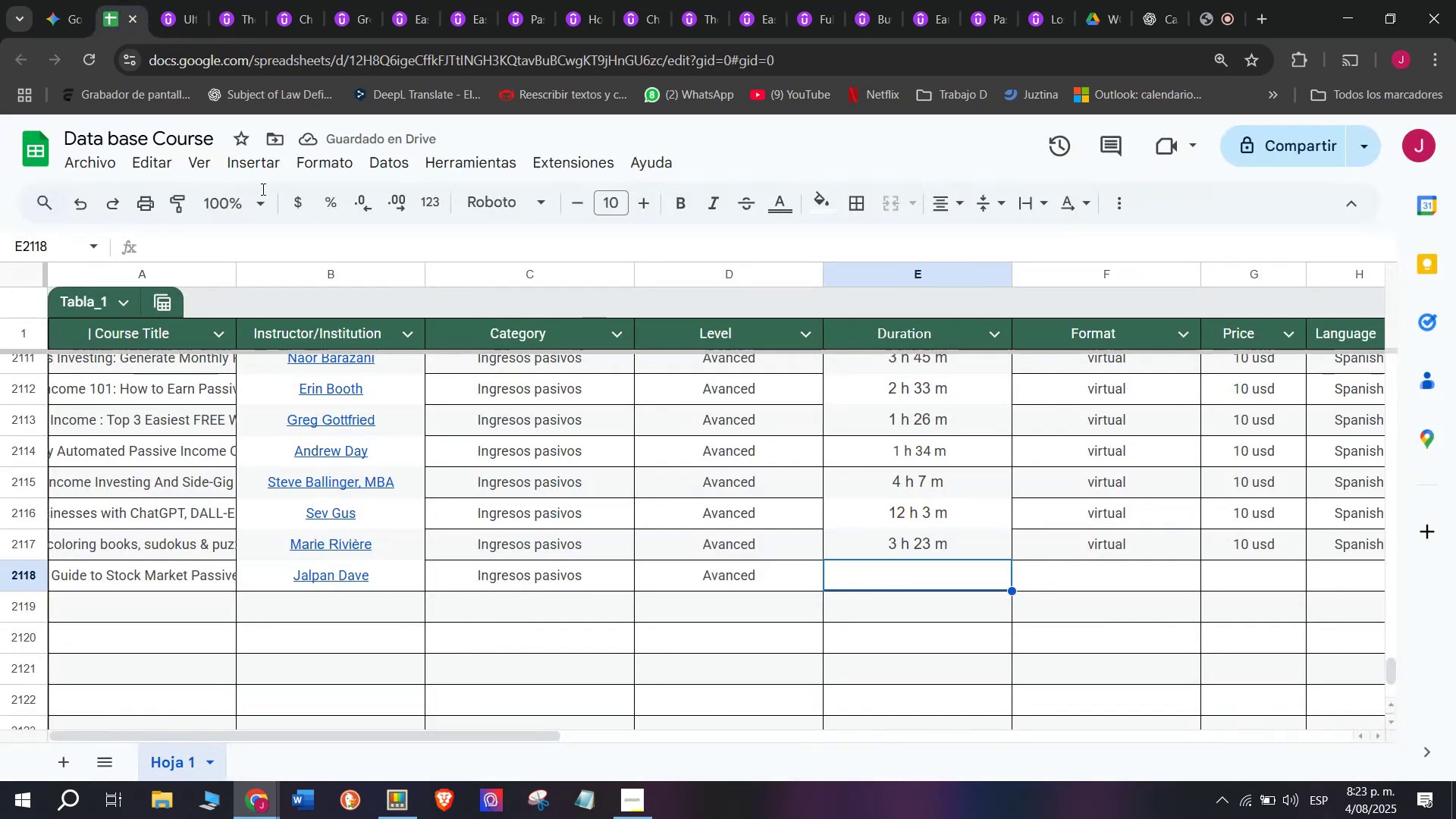 
key(Control+ControlLeft)
 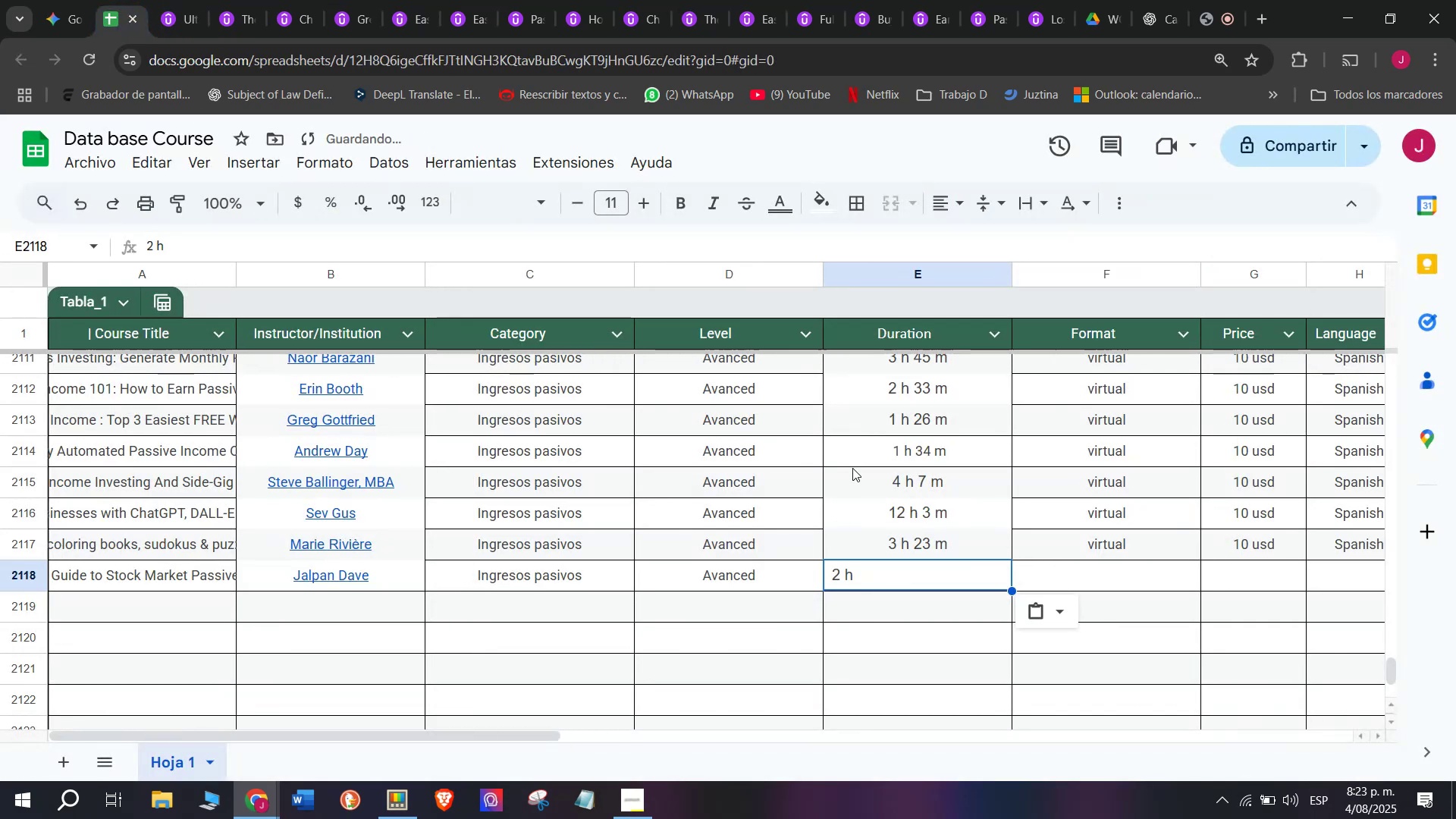 
key(Z)
 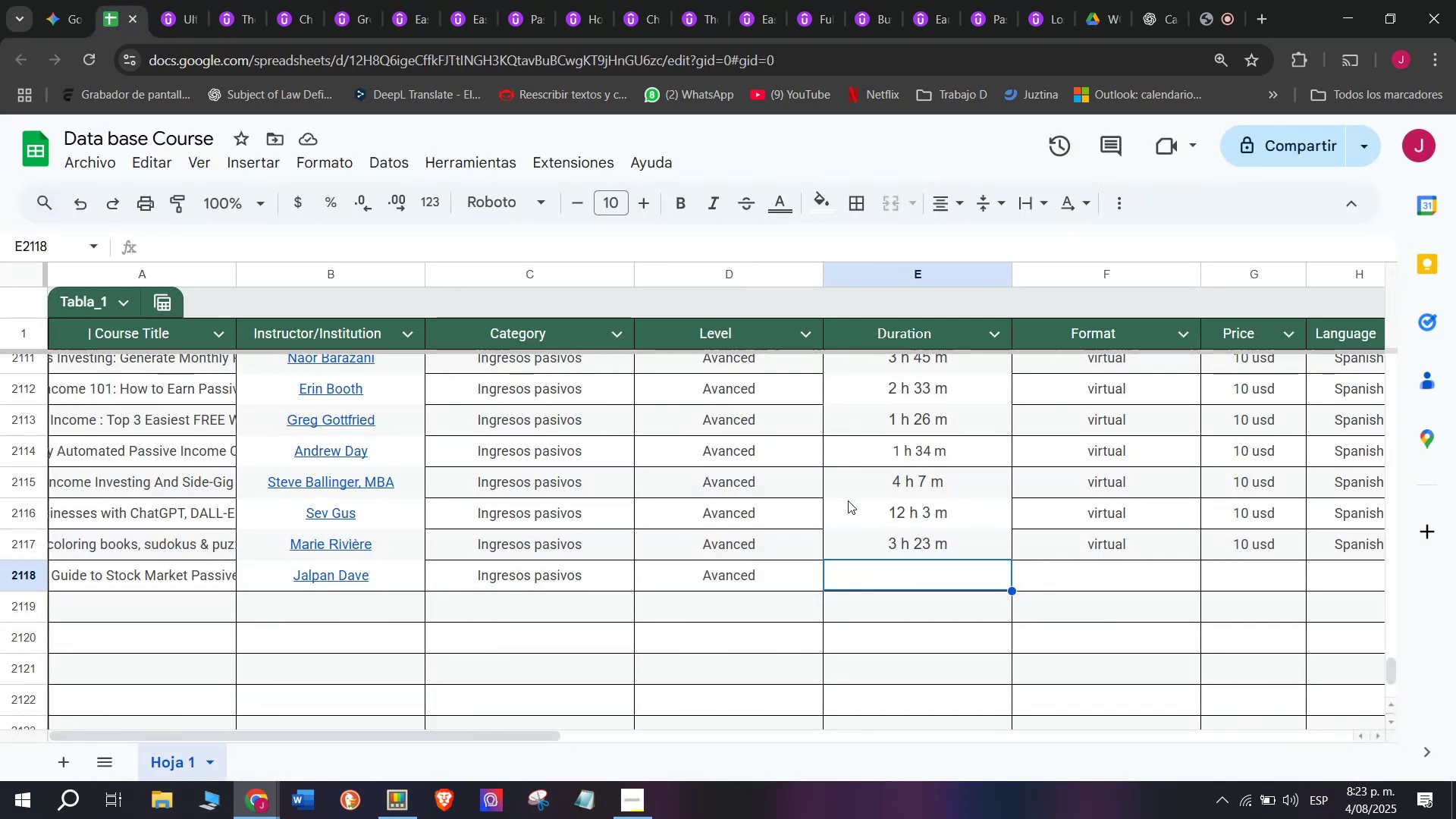 
key(Control+V)
 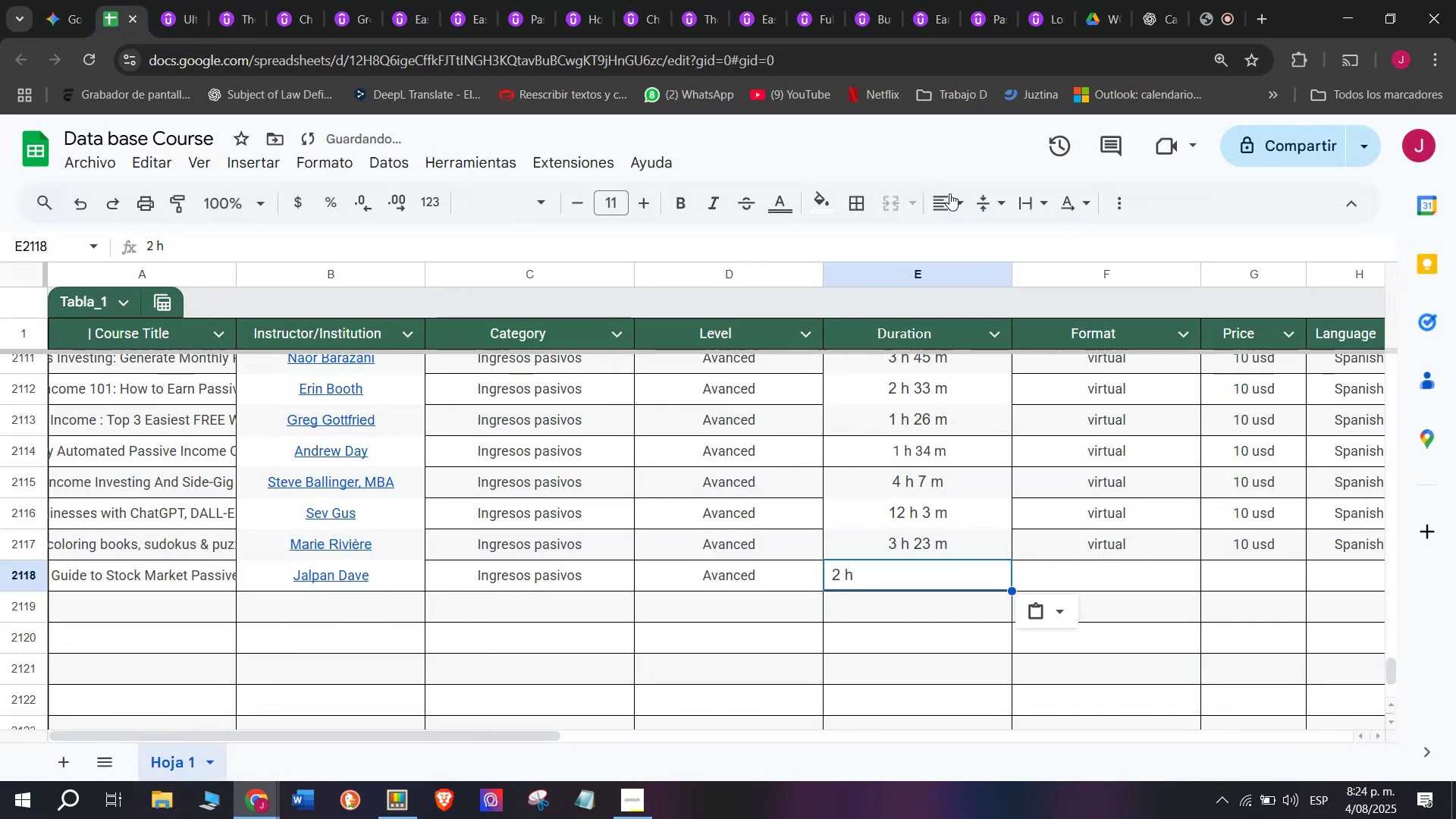 
left_click([951, 196])
 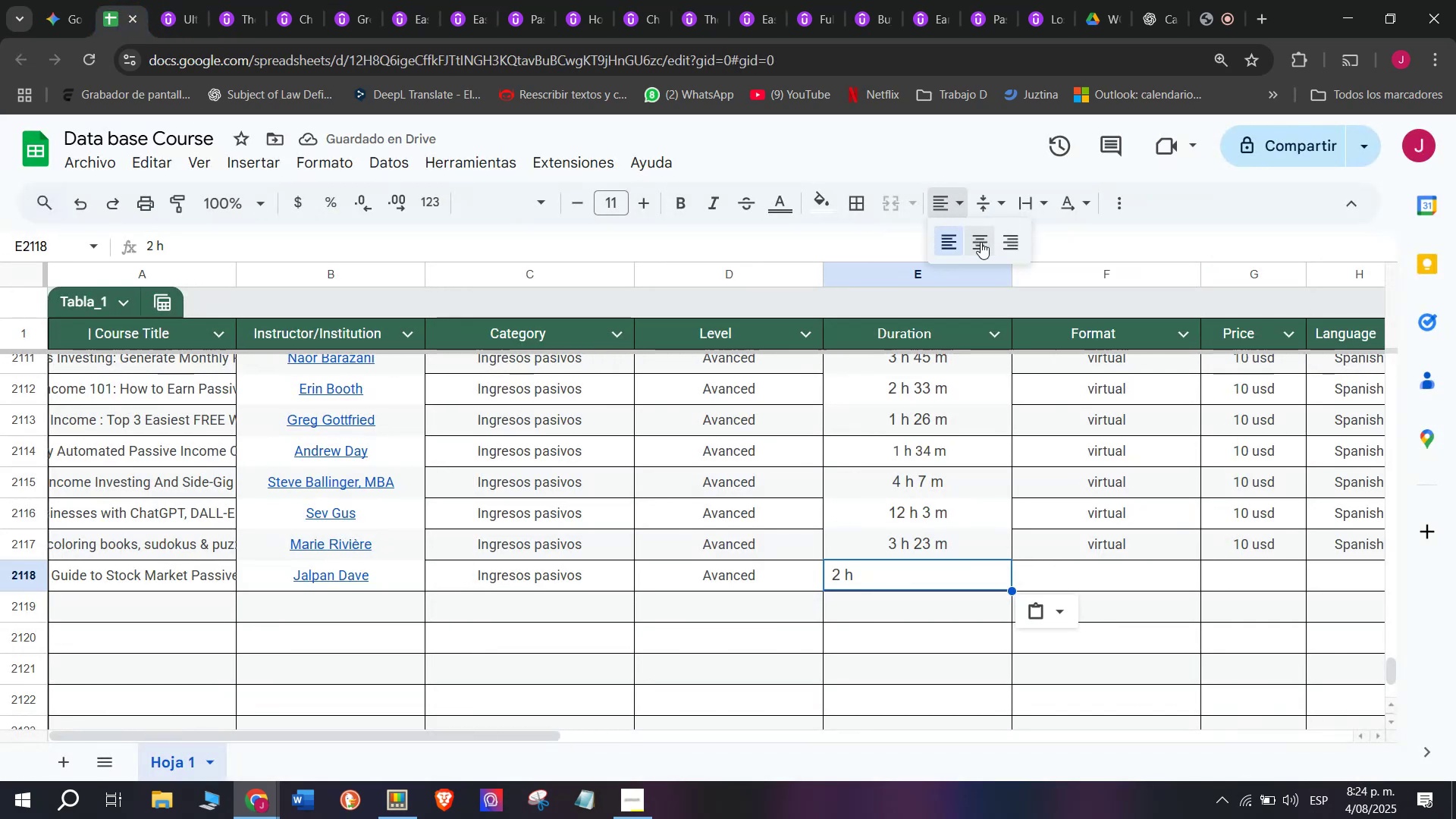 
left_click([983, 243])
 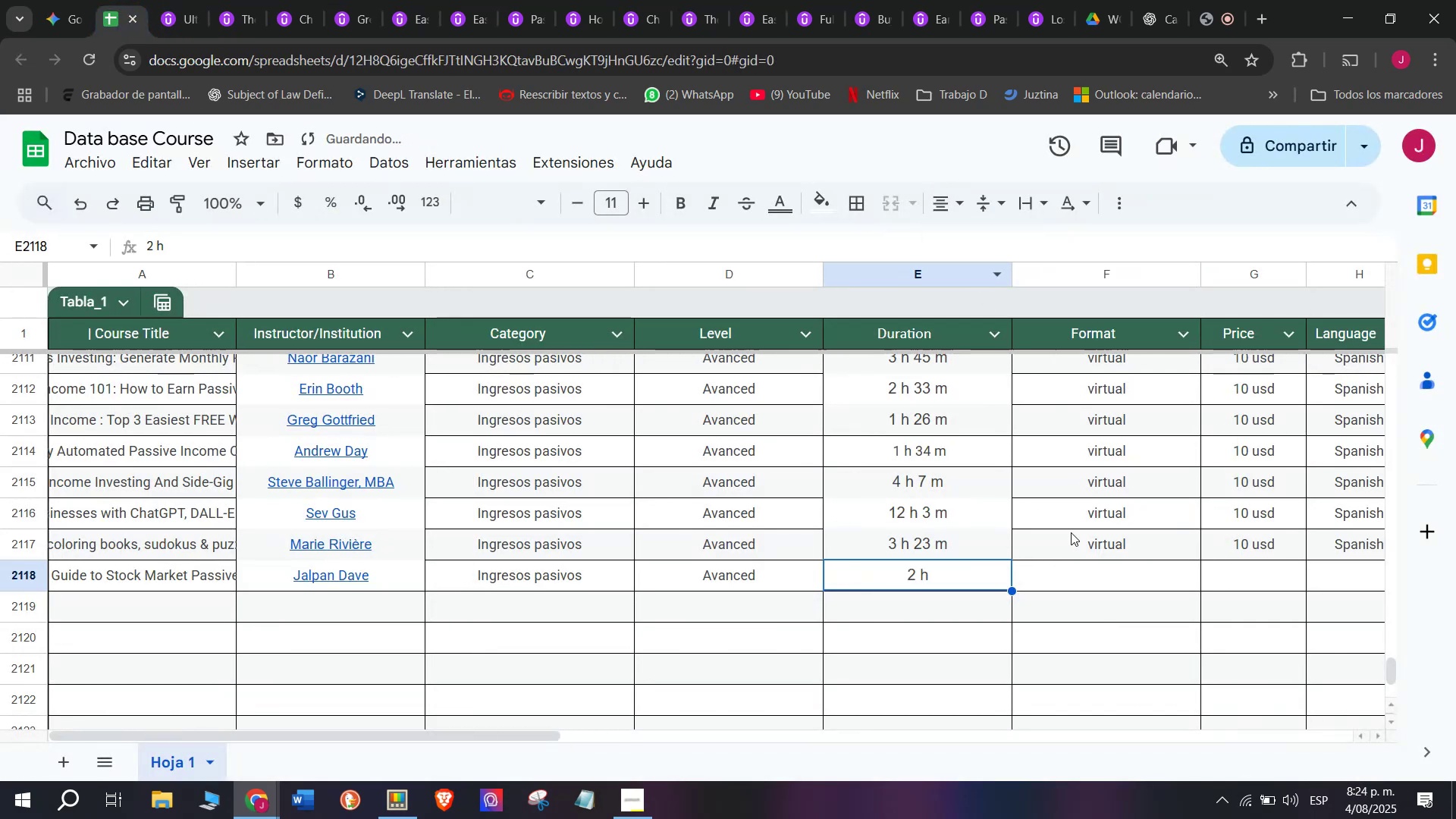 
left_click([1080, 543])
 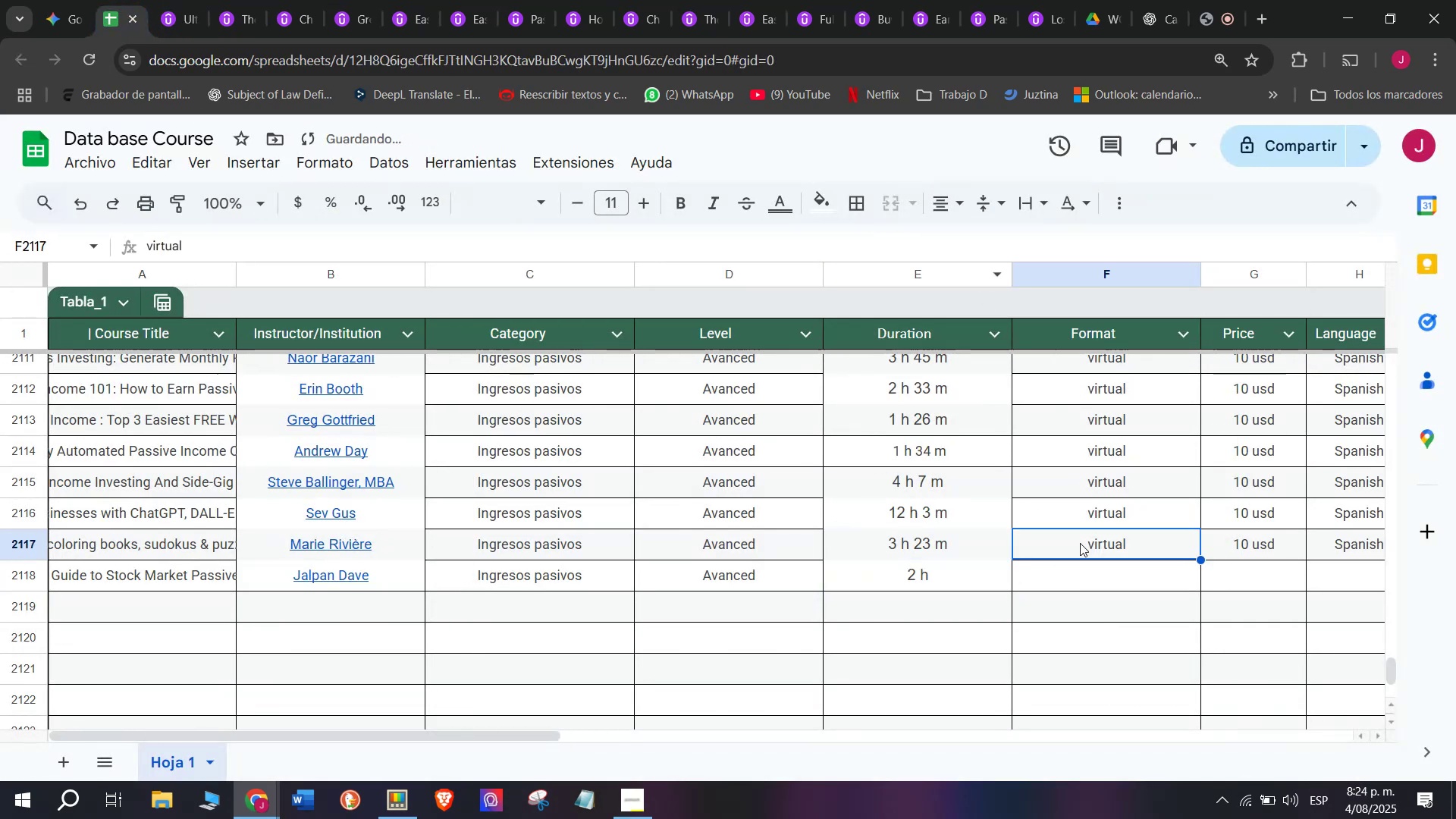 
key(Break)
 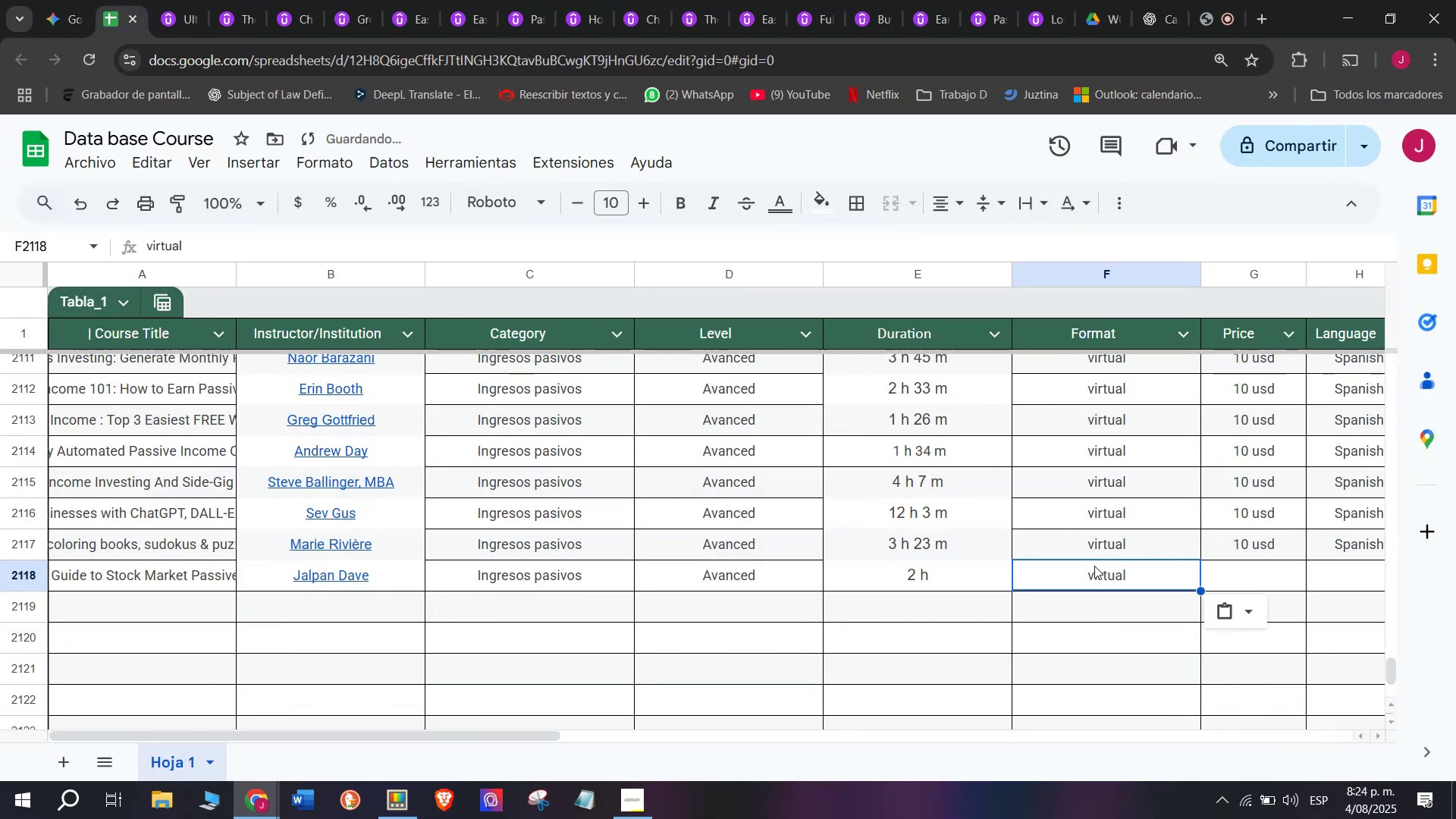 
key(Control+ControlLeft)
 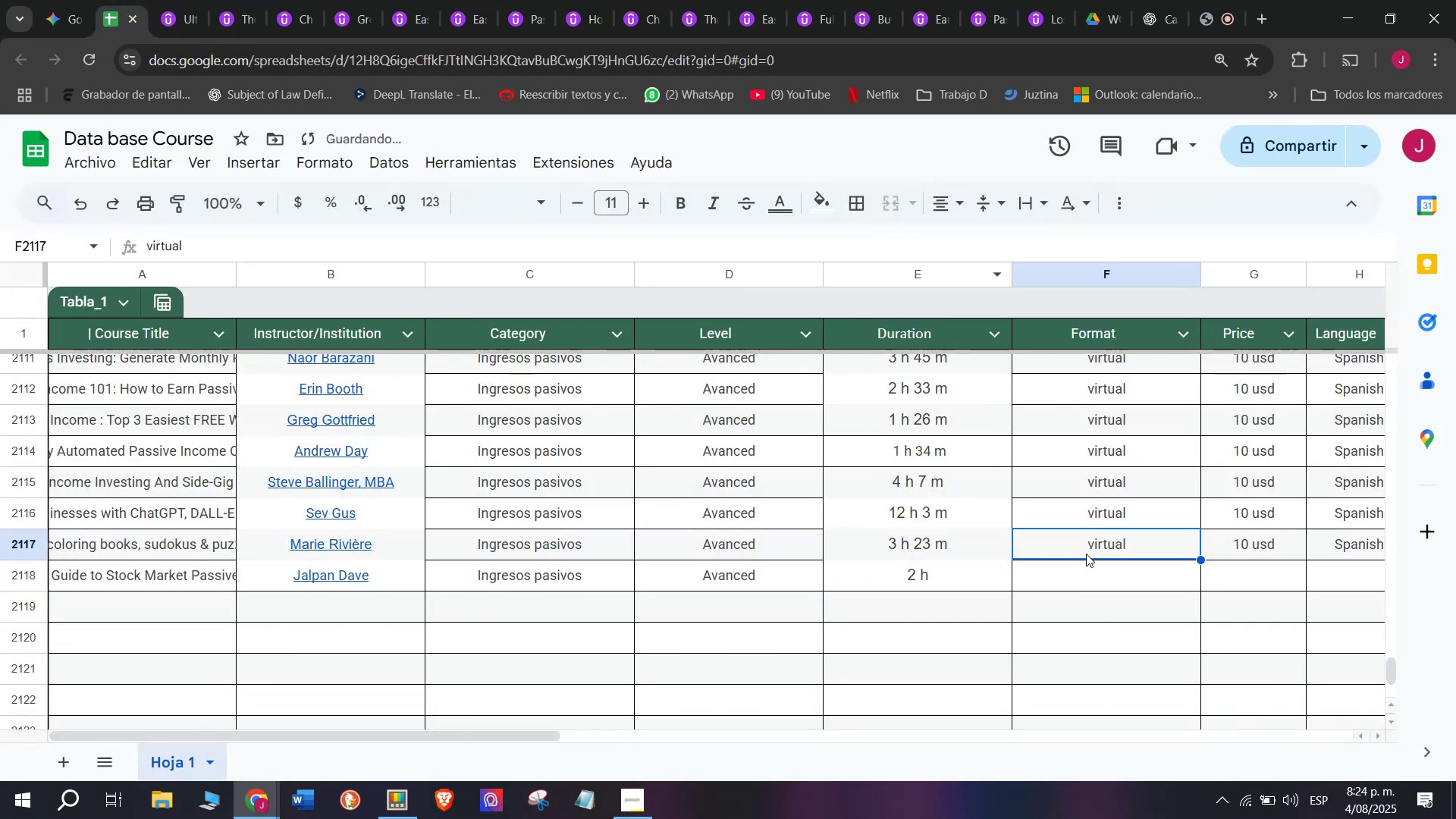 
key(Control+C)
 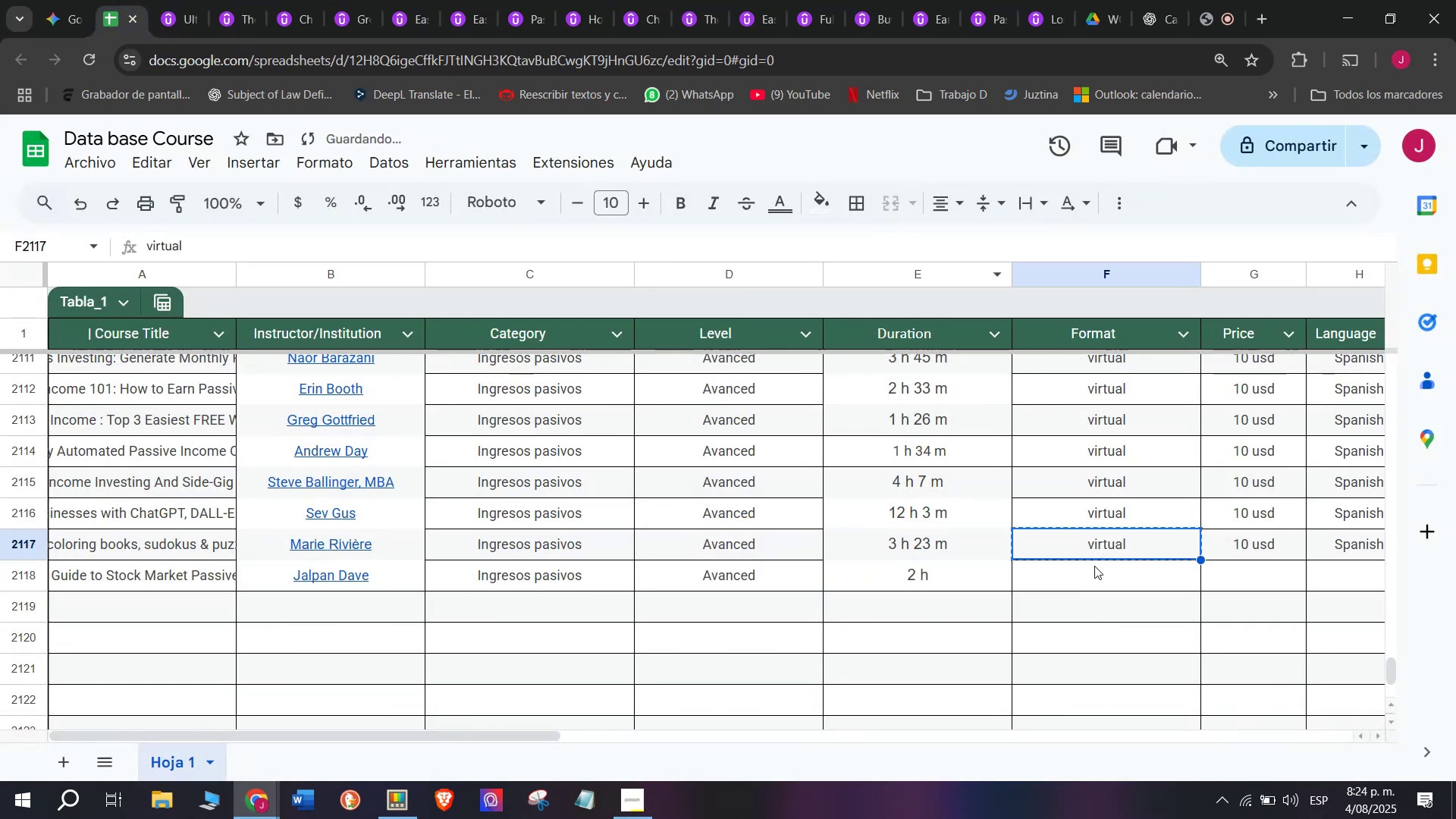 
double_click([1094, 566])
 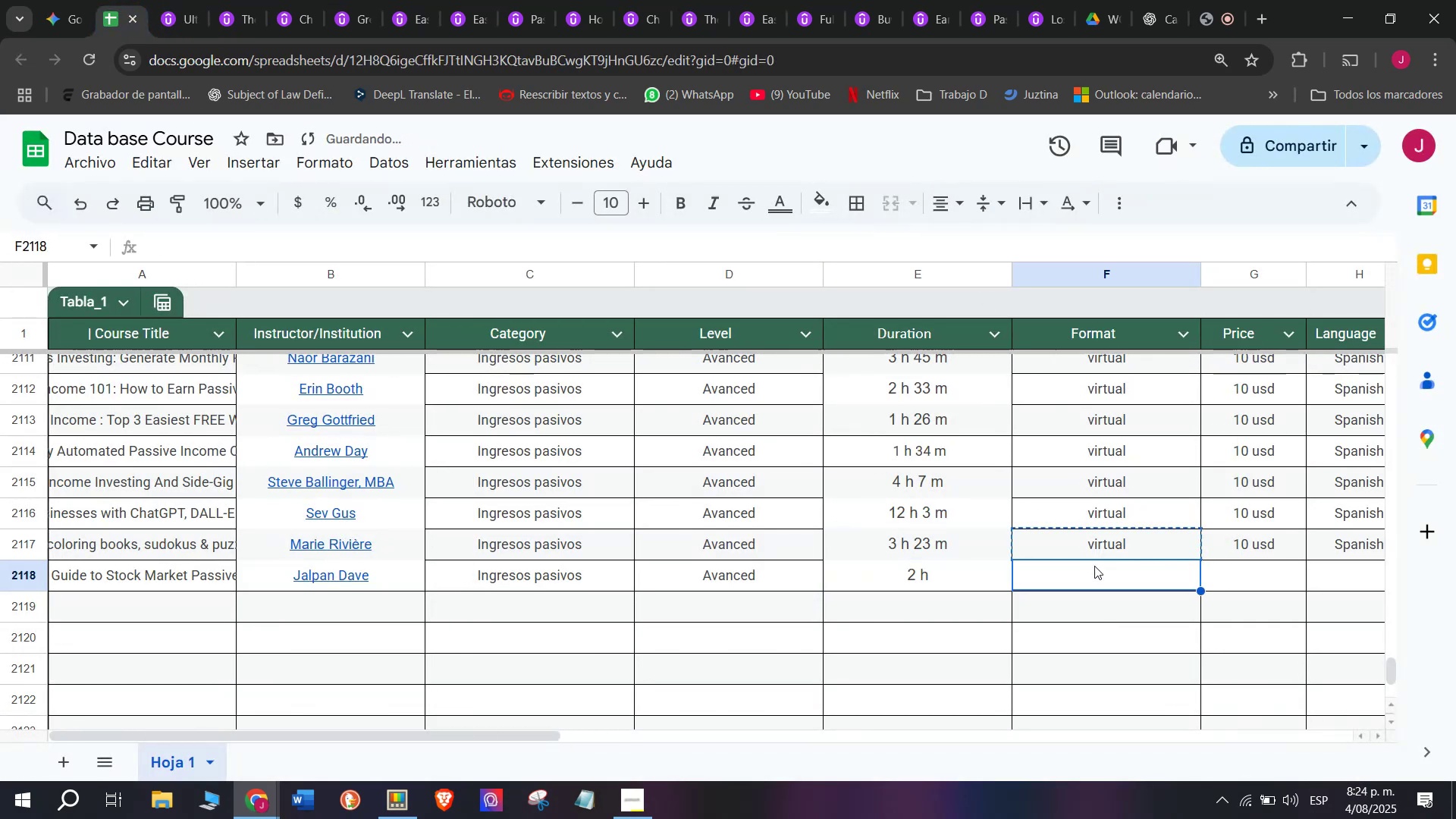 
key(Z)
 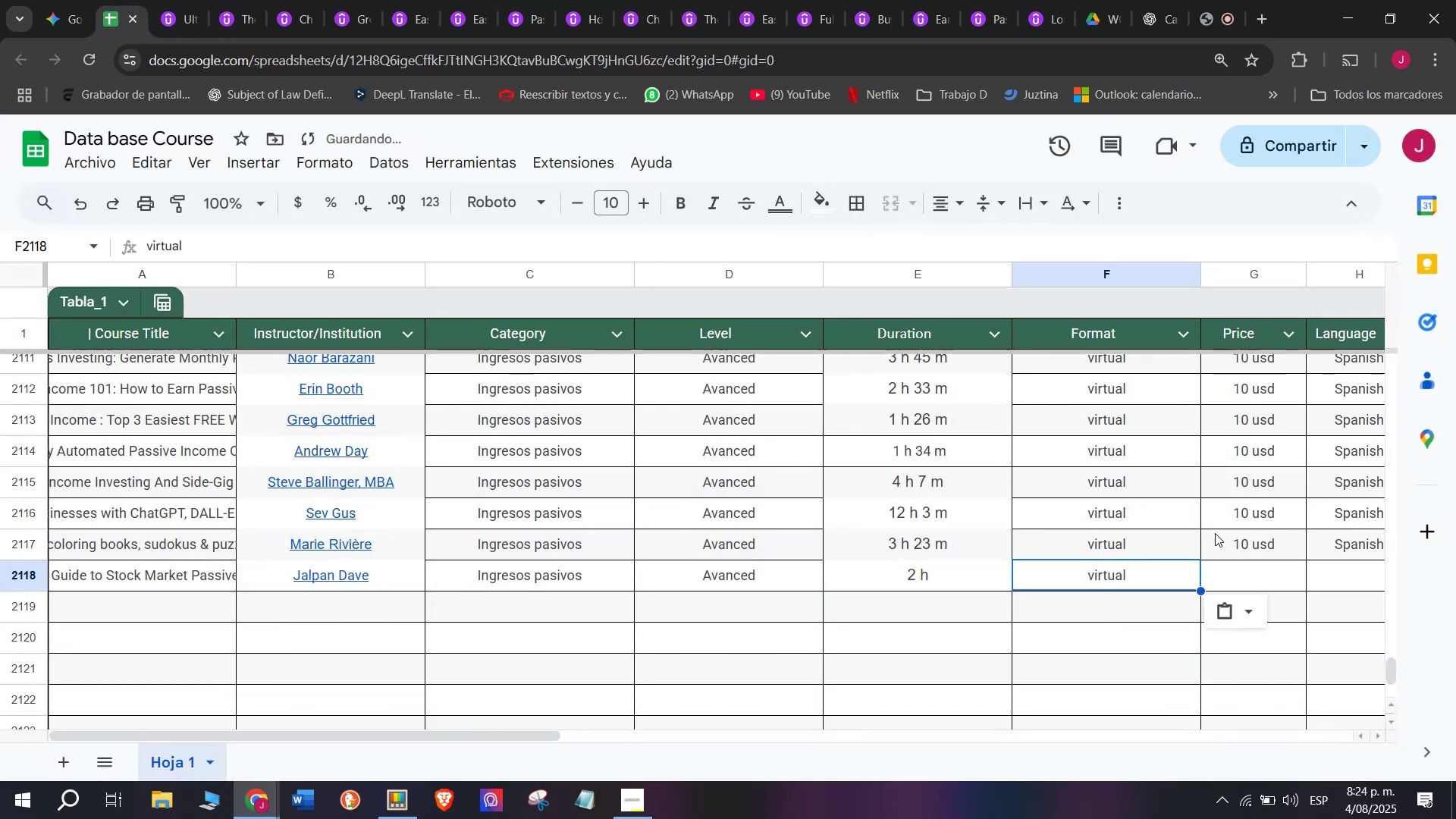 
key(Control+ControlLeft)
 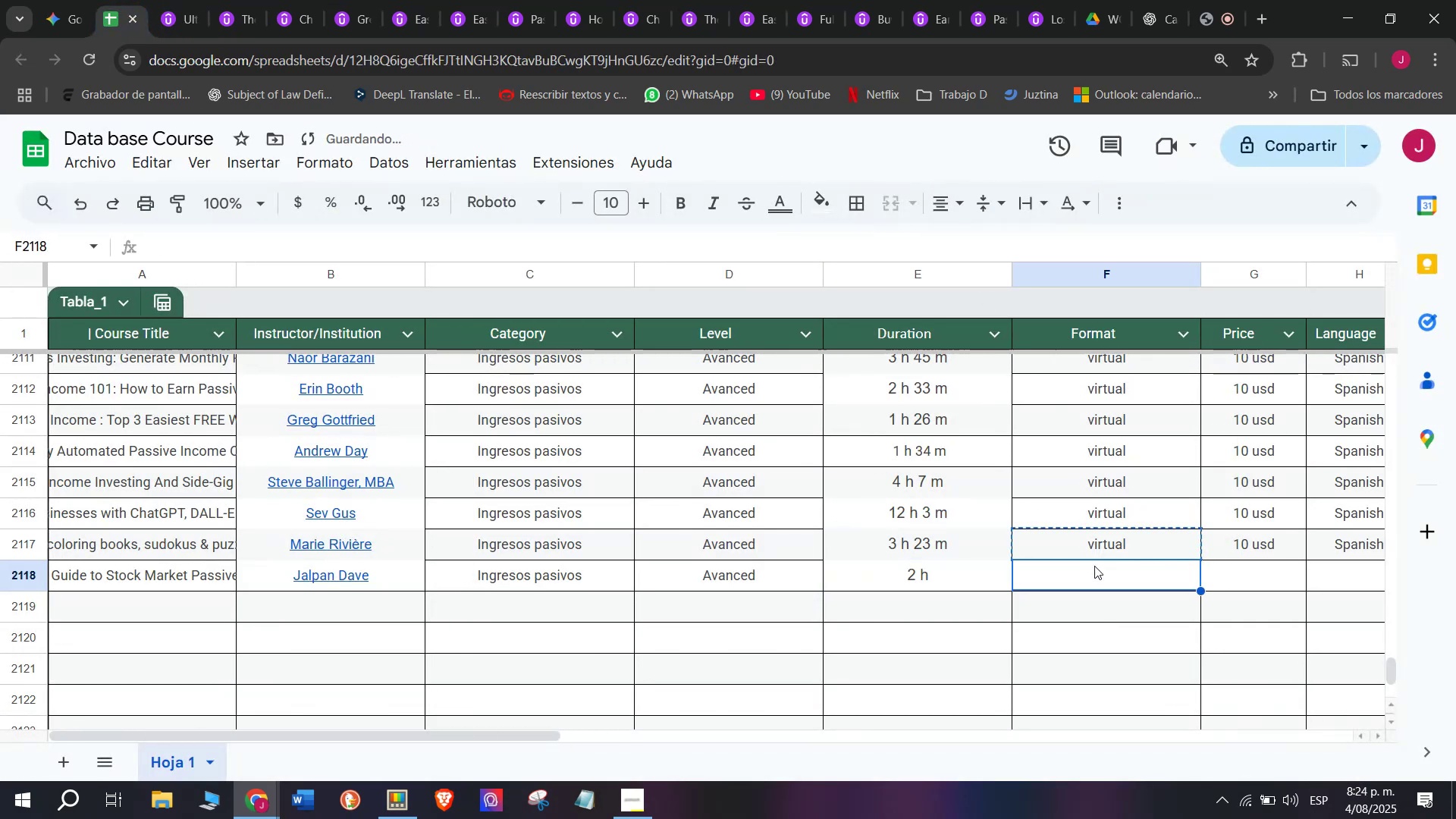 
key(Control+V)
 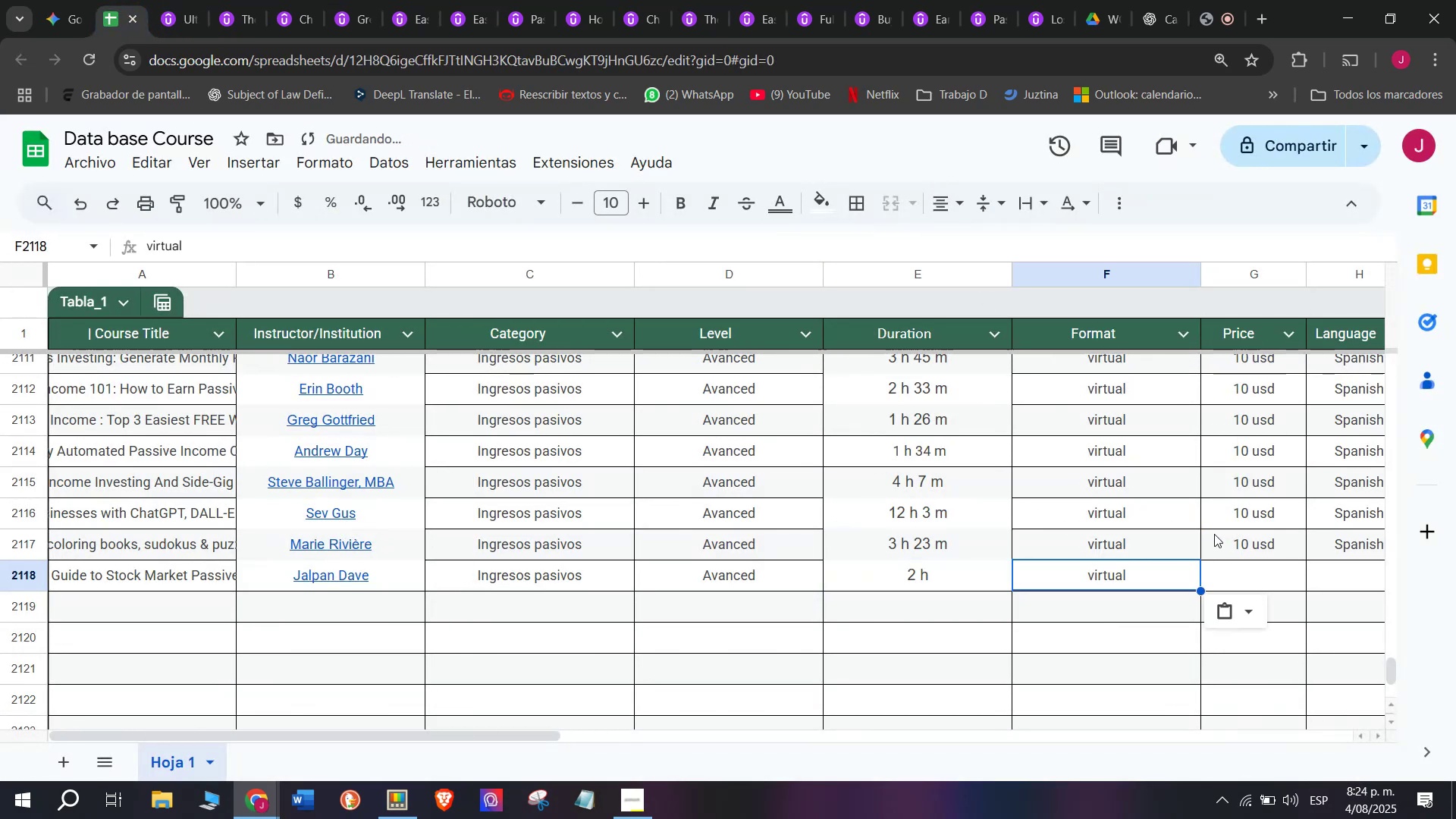 
key(Control+ControlLeft)
 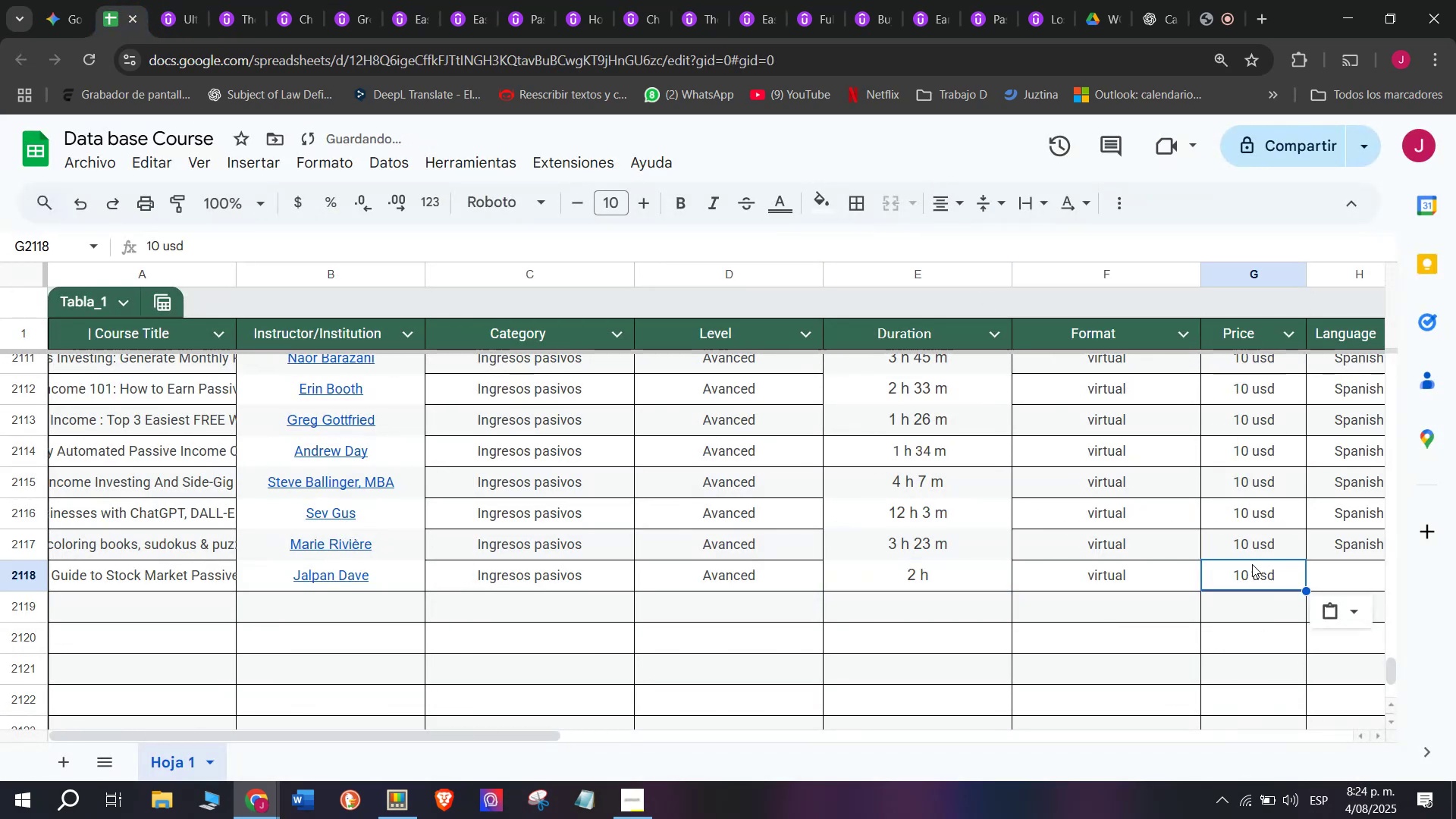 
key(Break)
 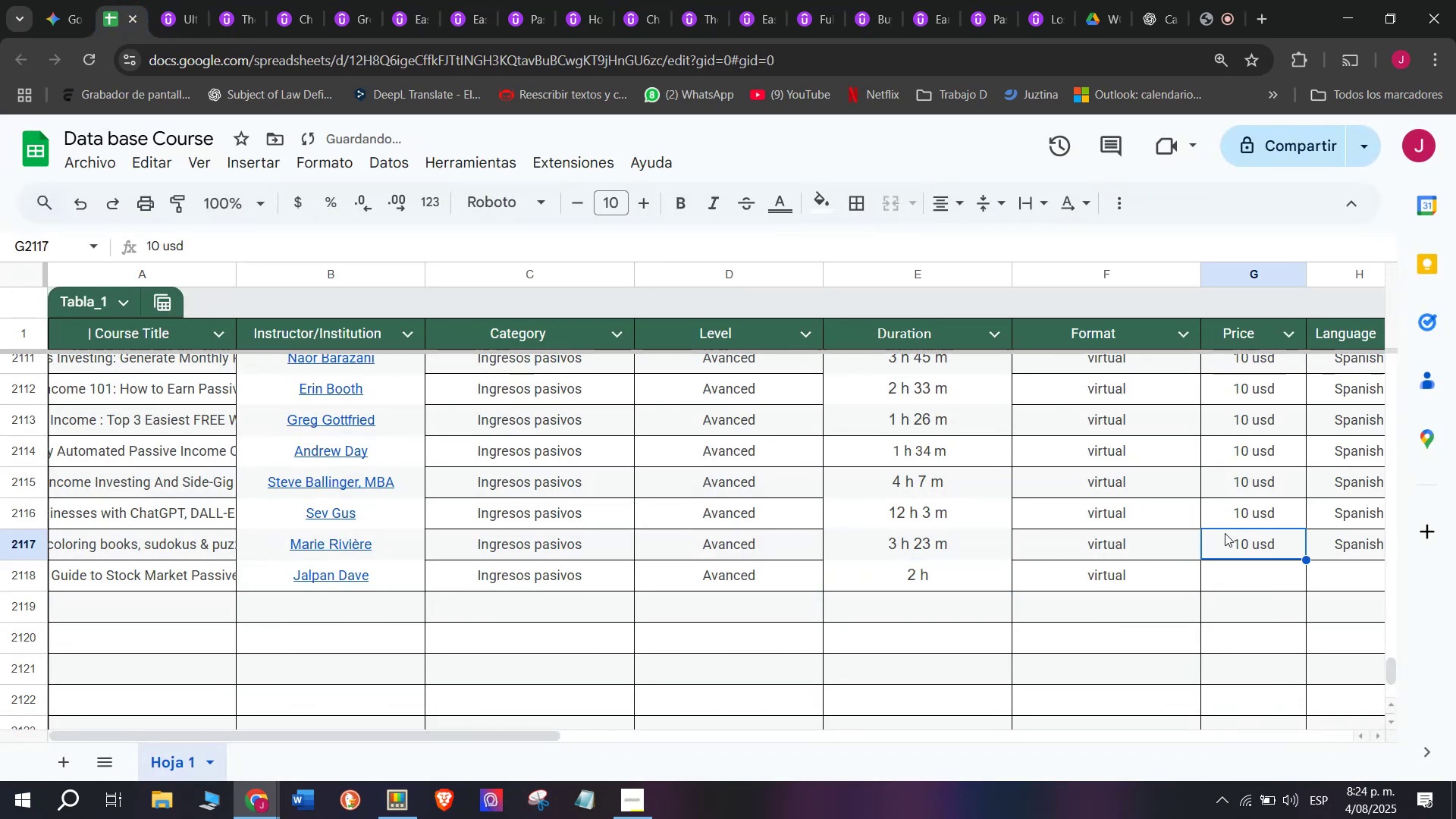 
key(Control+C)
 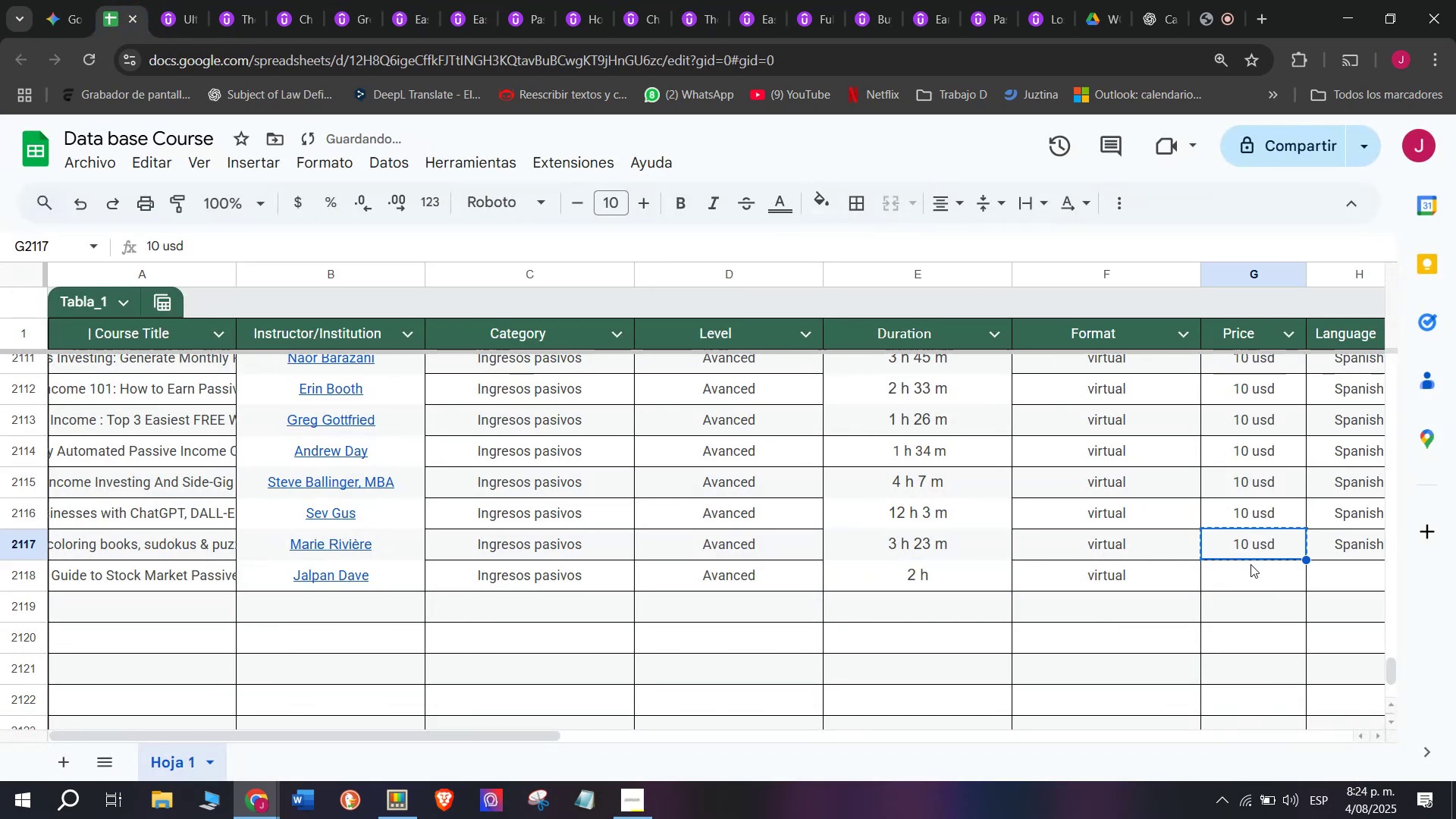 
key(Z)
 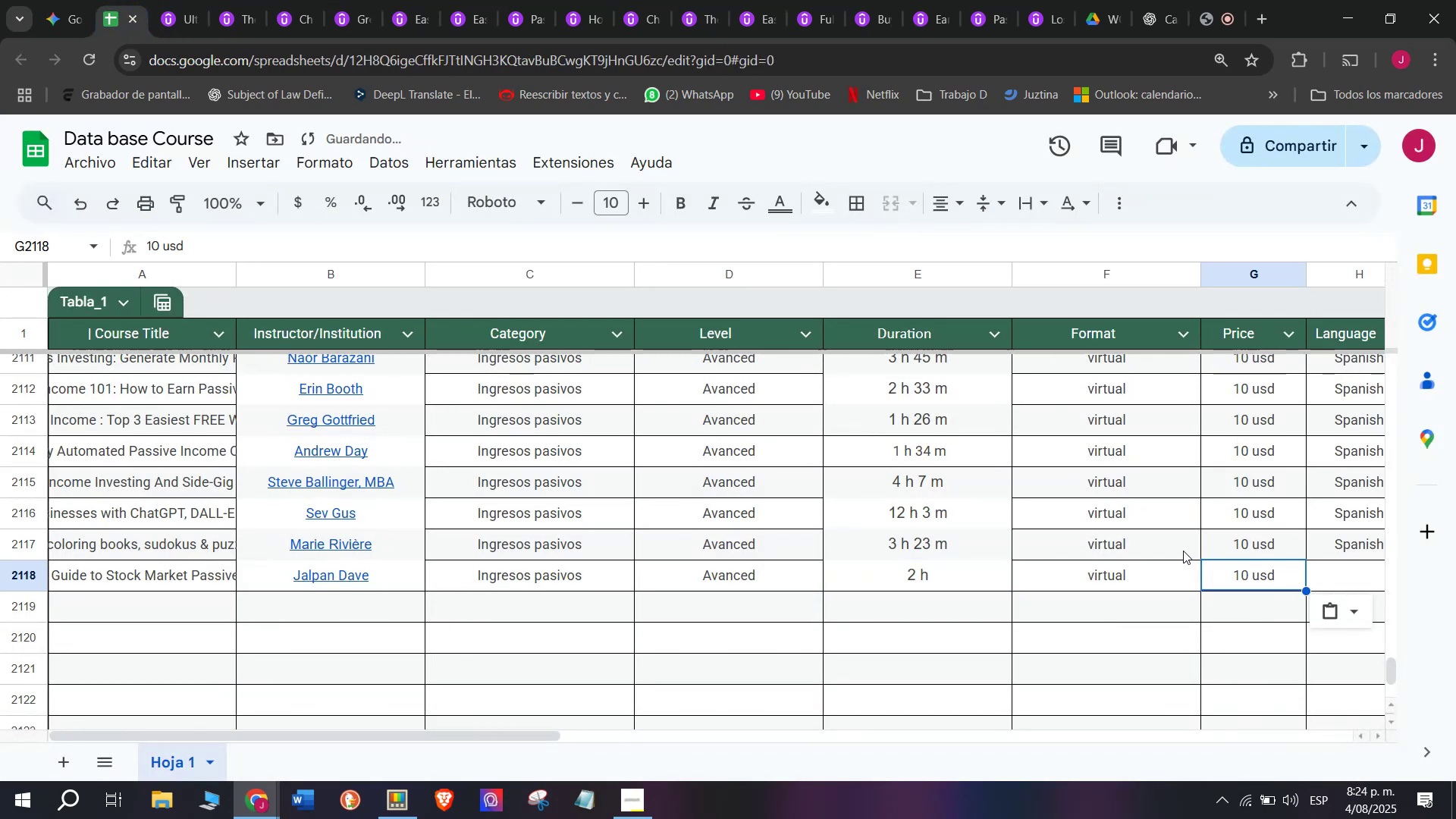 
key(Control+ControlLeft)
 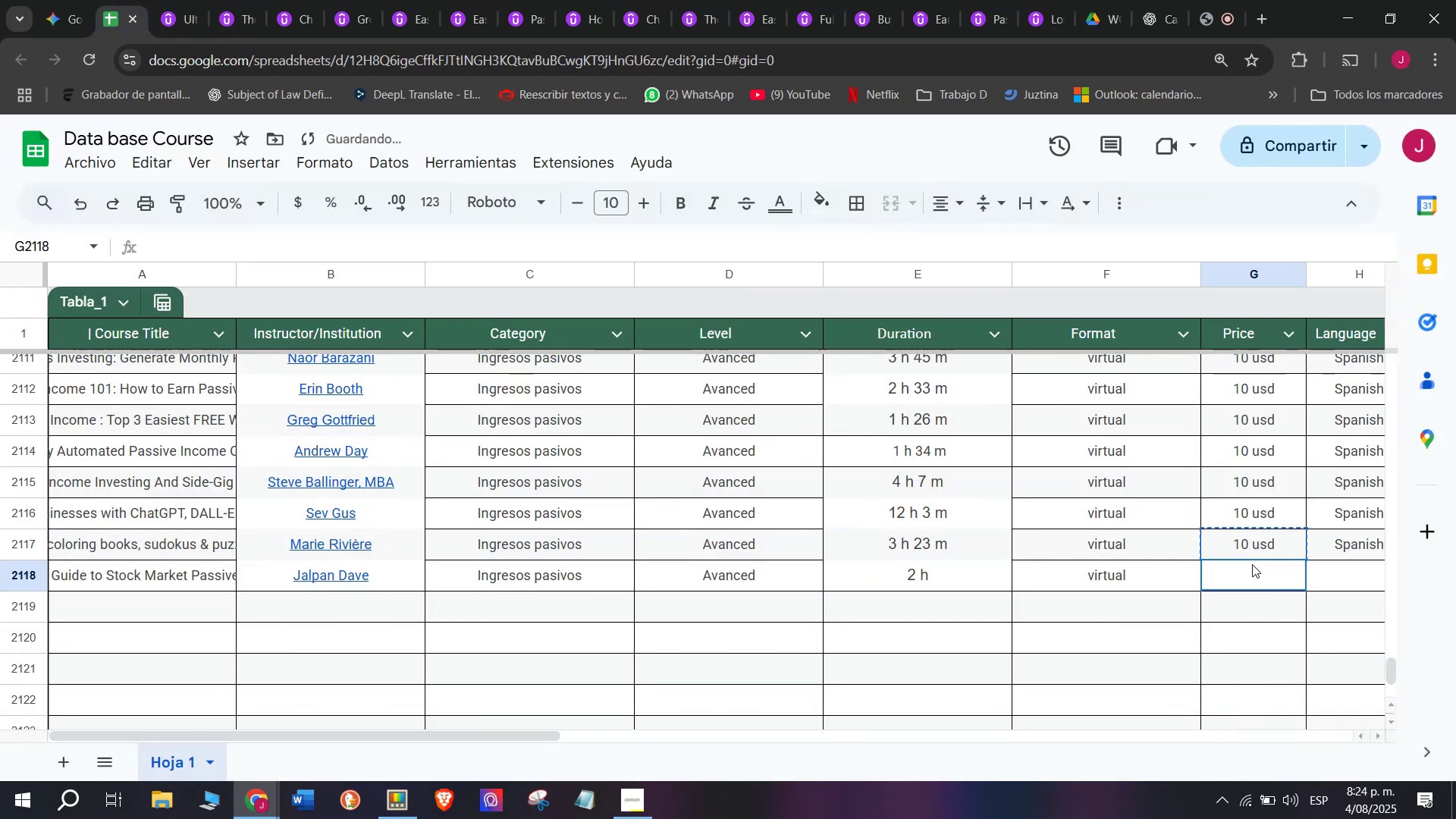 
key(Control+V)
 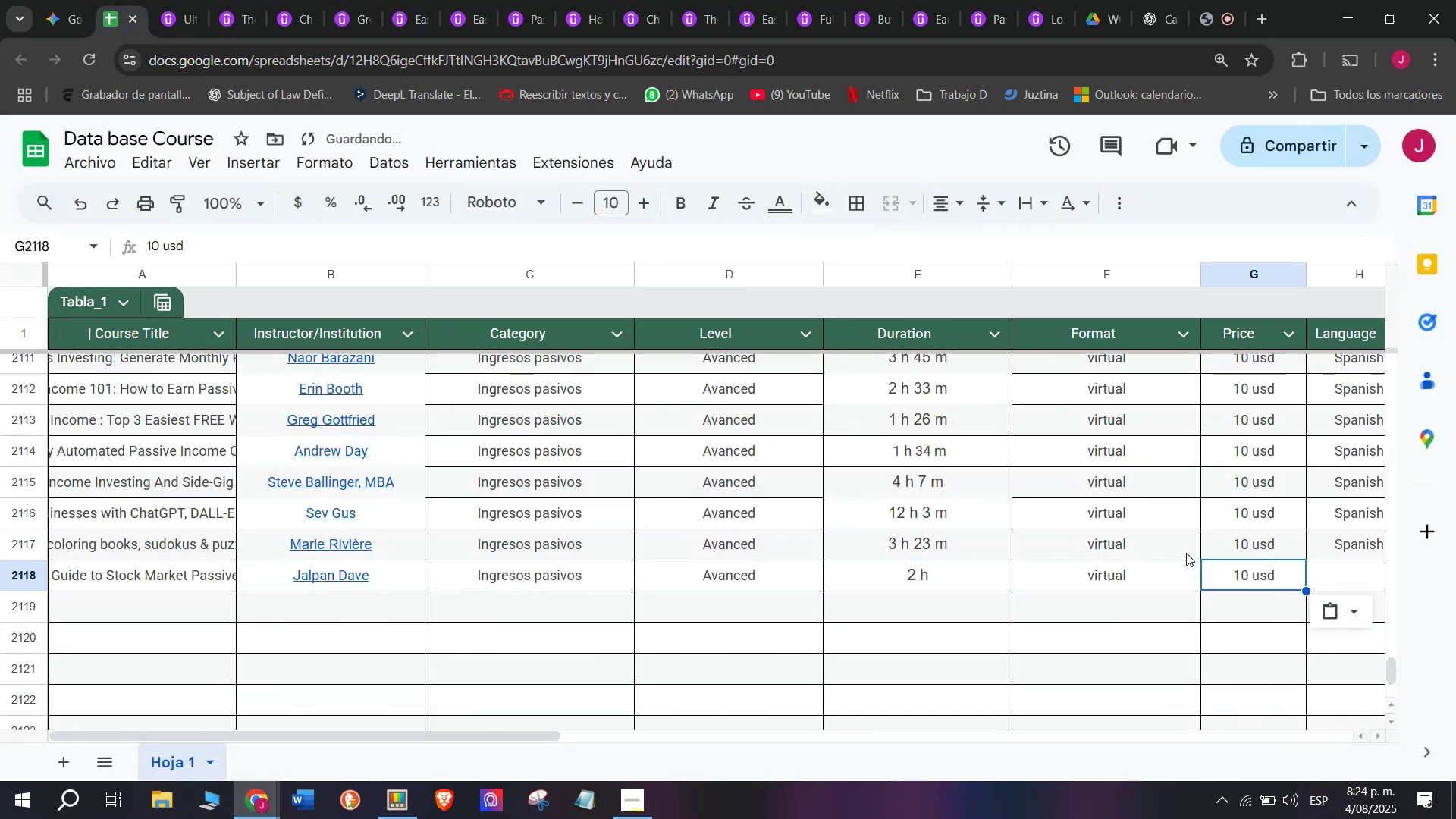 
scroll: coordinate [375, 545], scroll_direction: down, amount: 3.0
 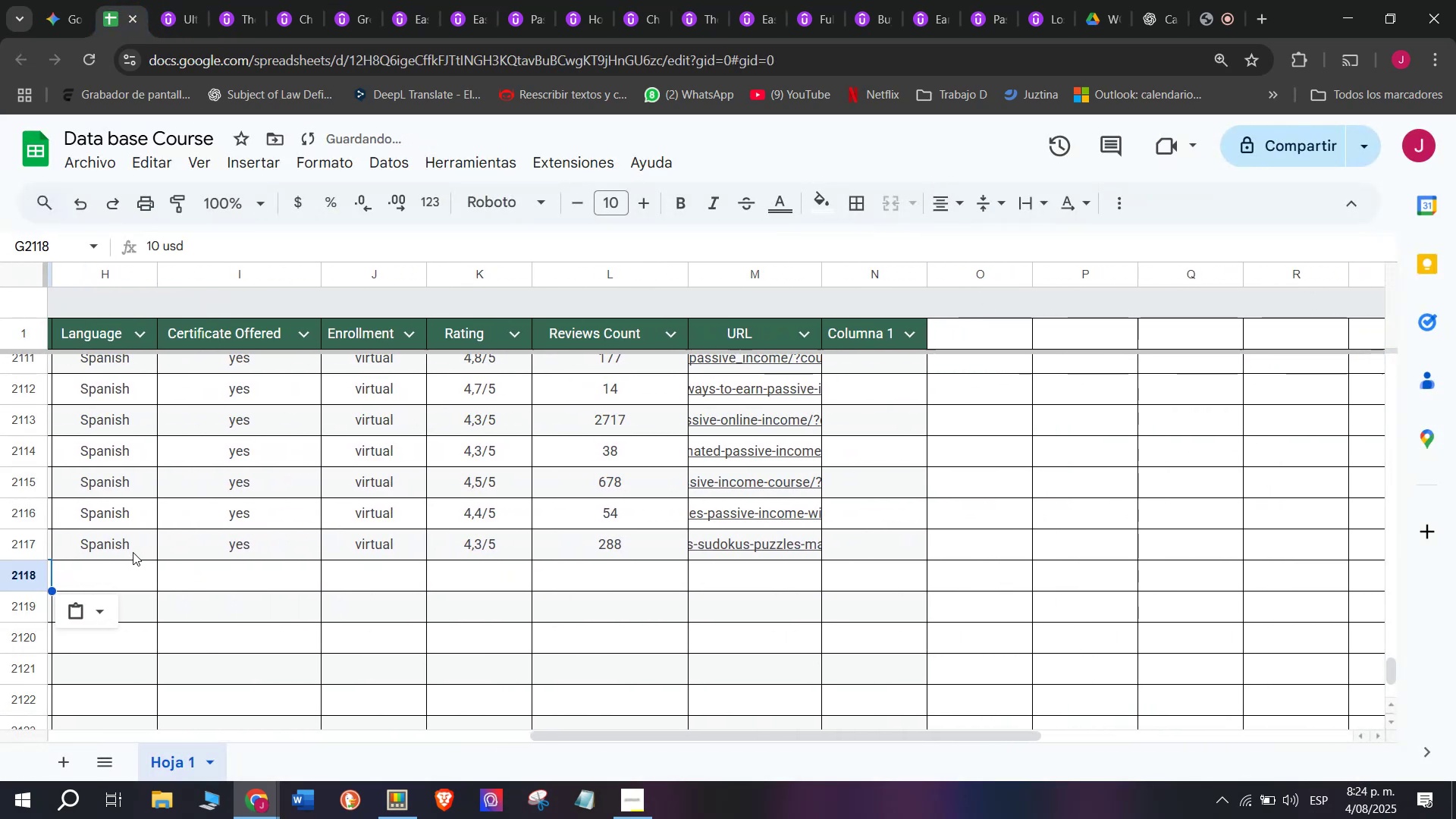 
key(Break)
 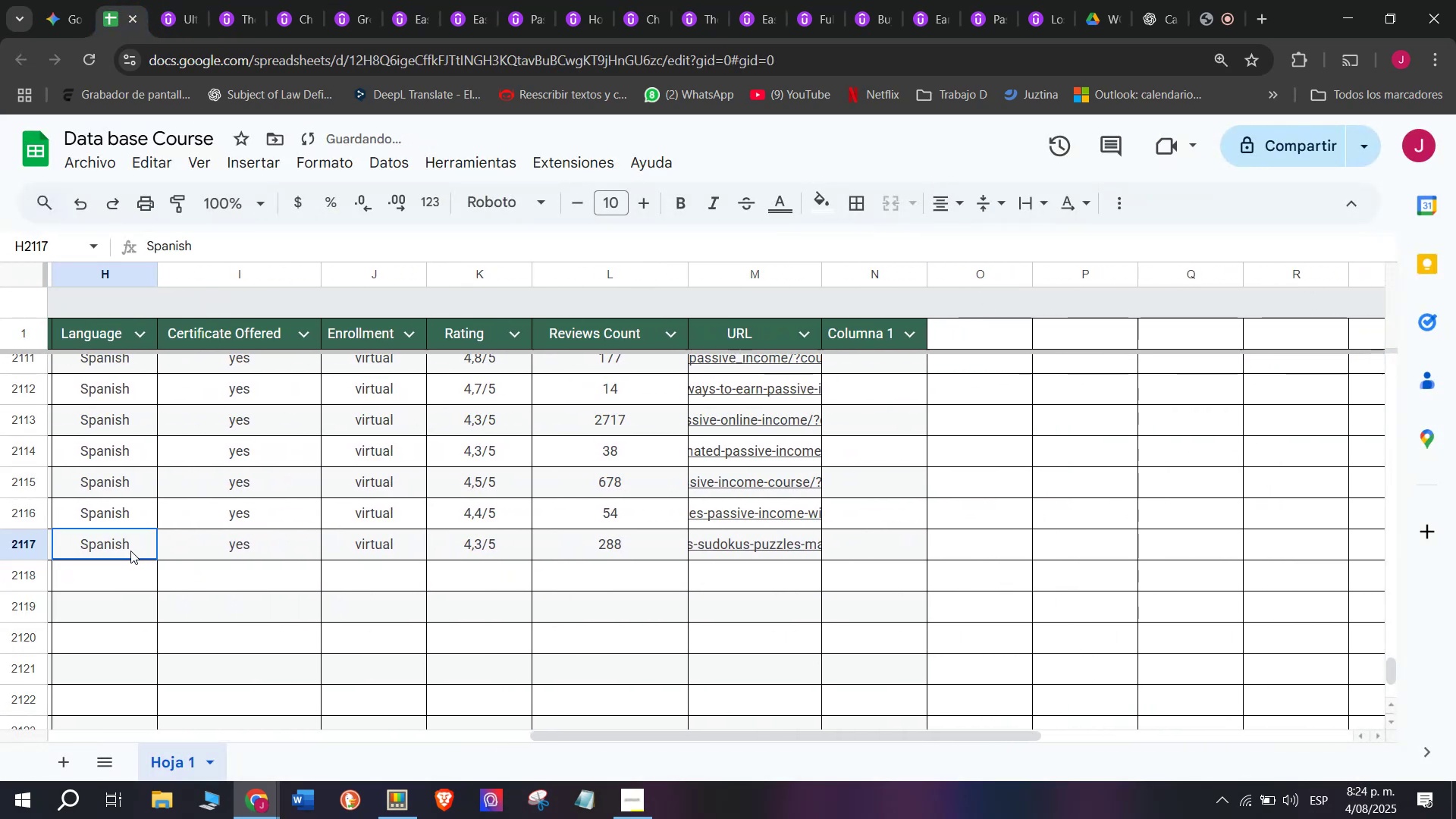 
key(Control+ControlLeft)
 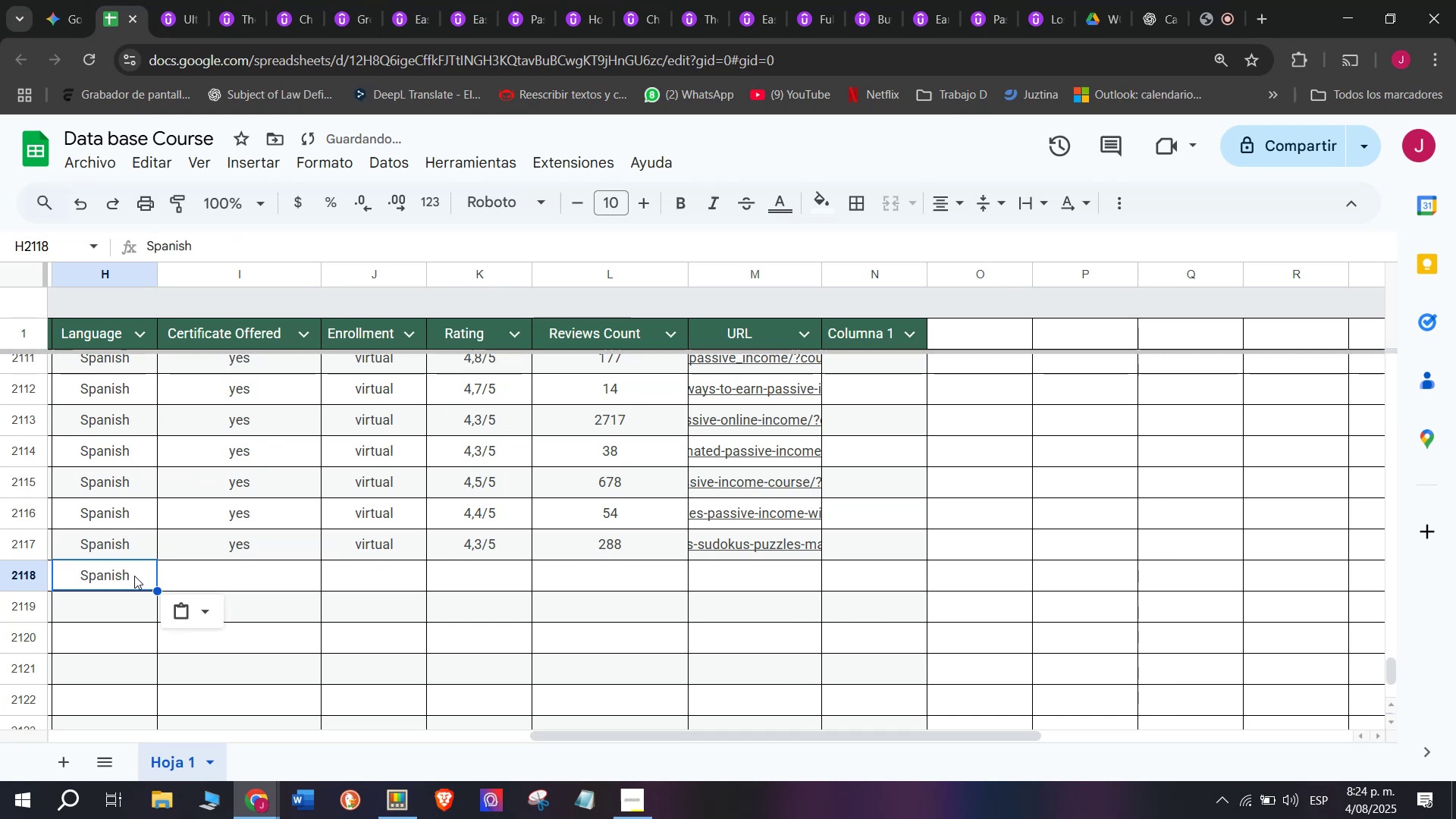 
key(Control+C)
 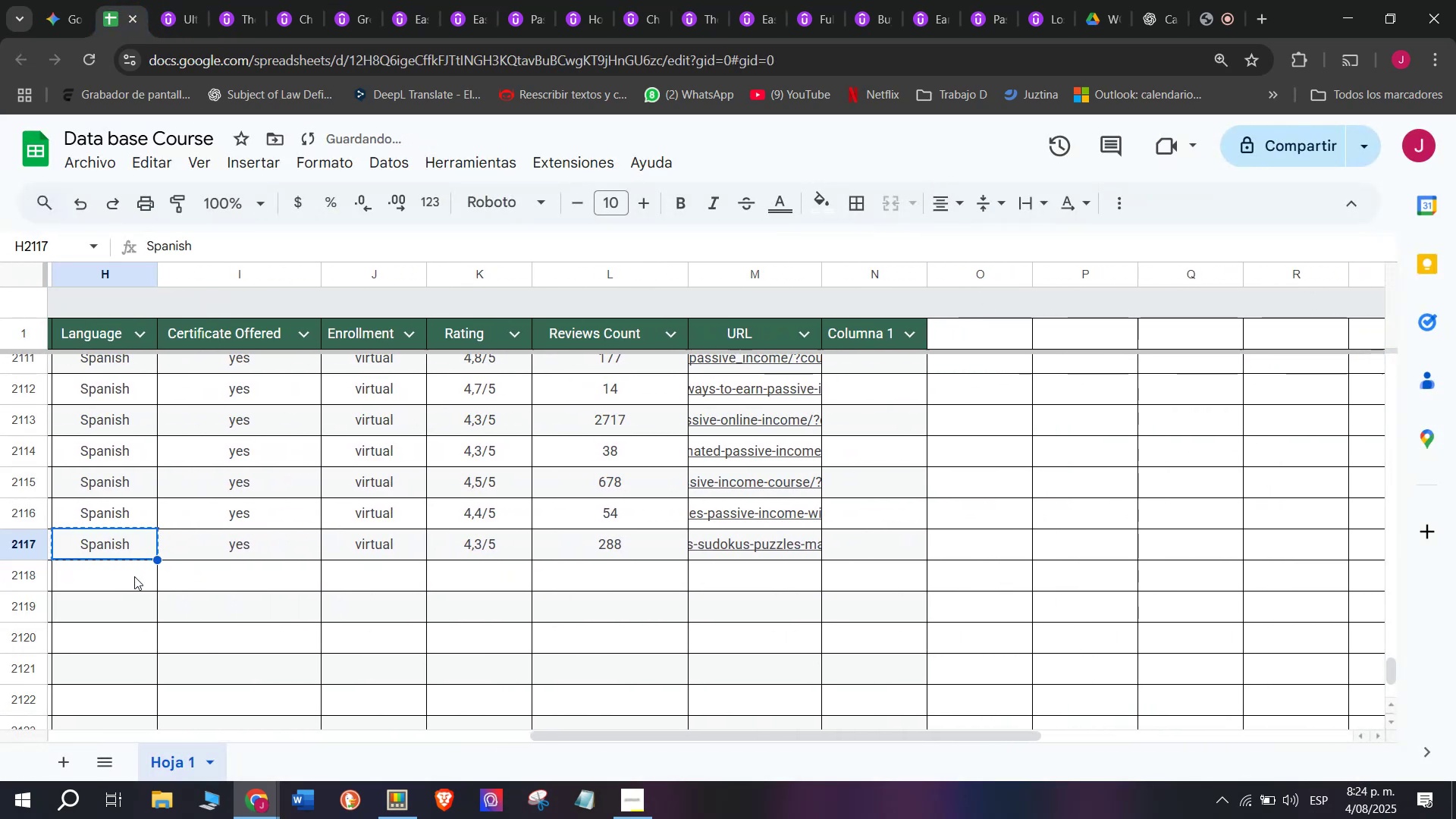 
key(Control+ControlLeft)
 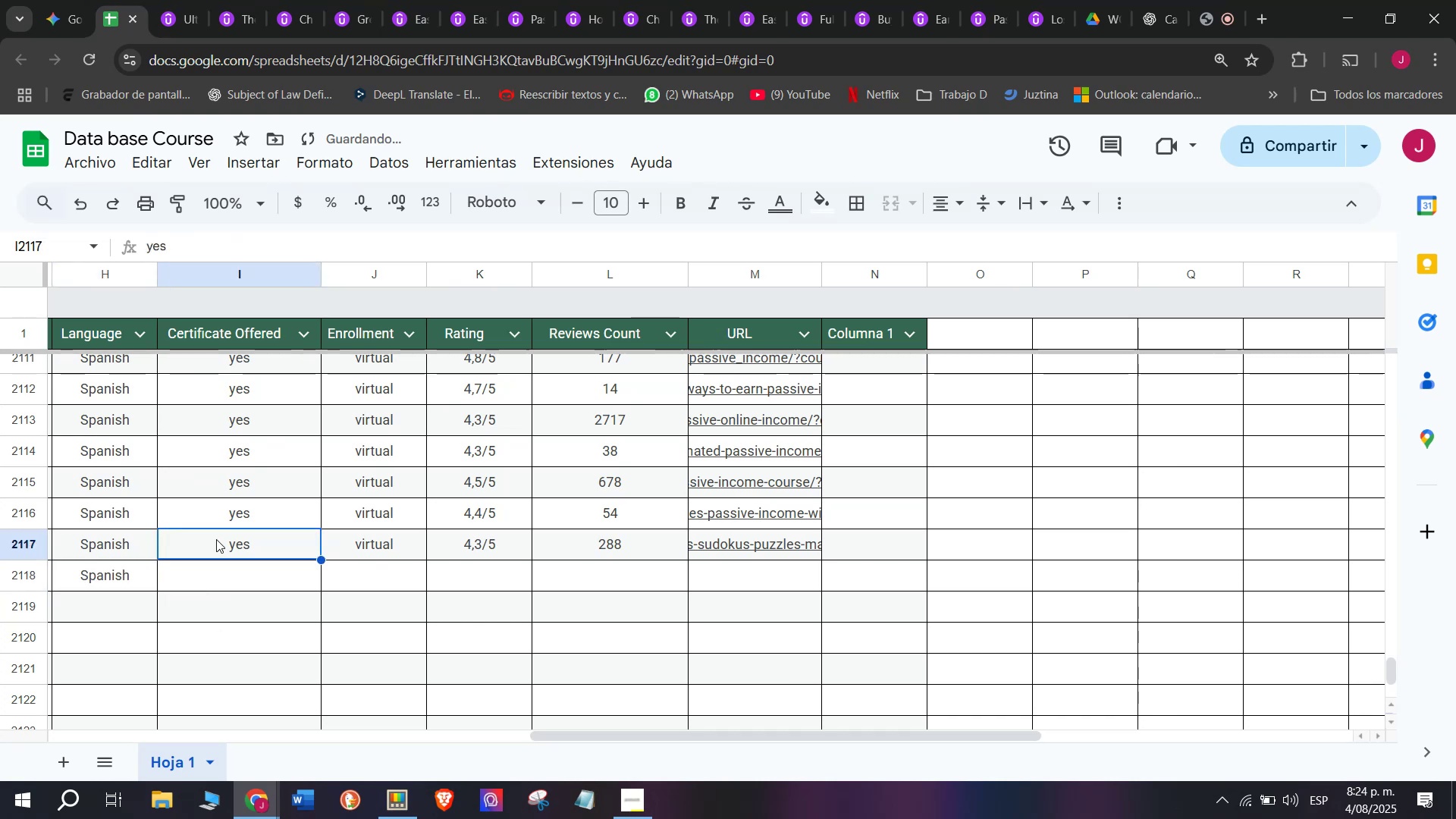 
key(Z)
 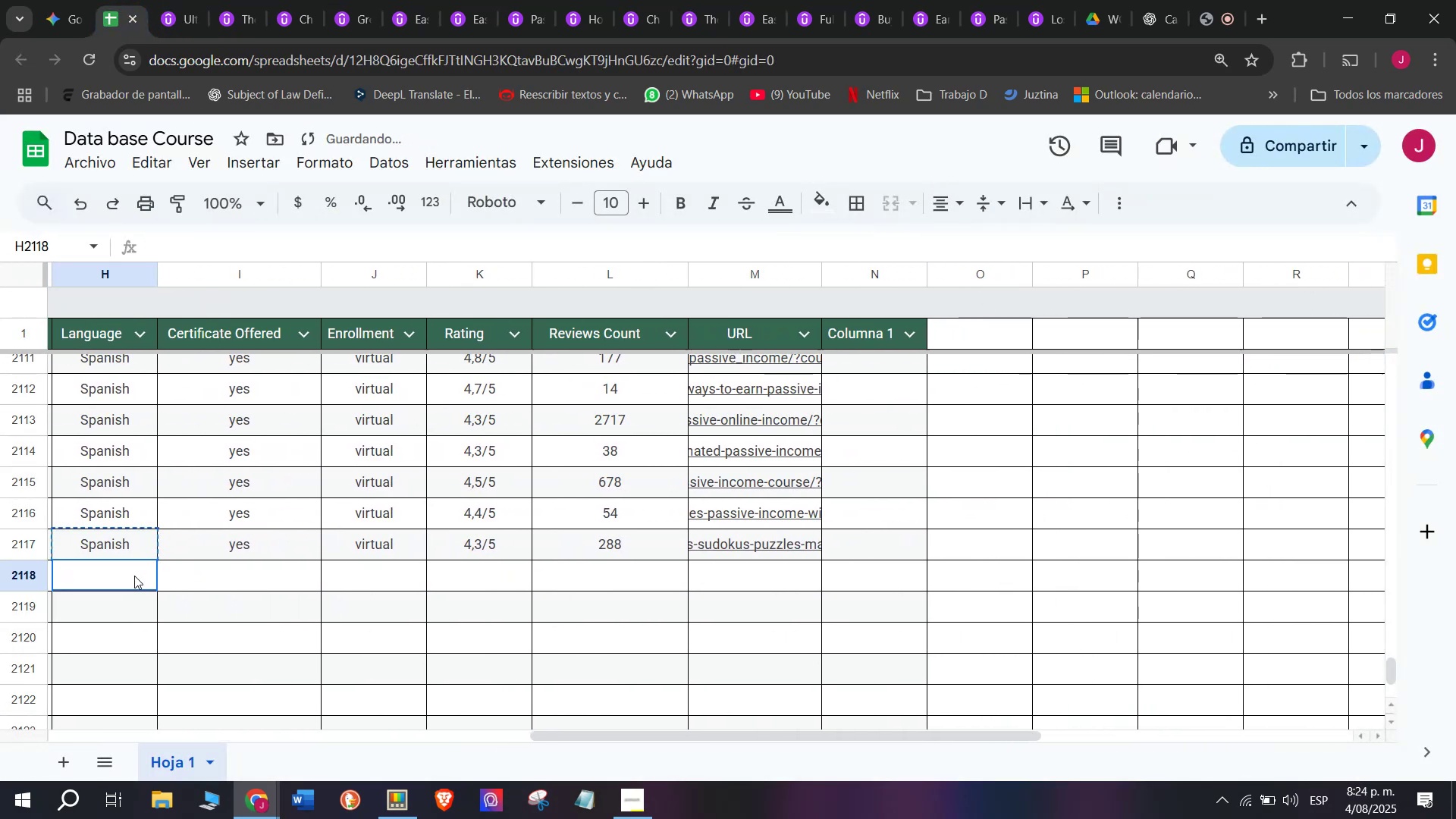 
key(Control+V)
 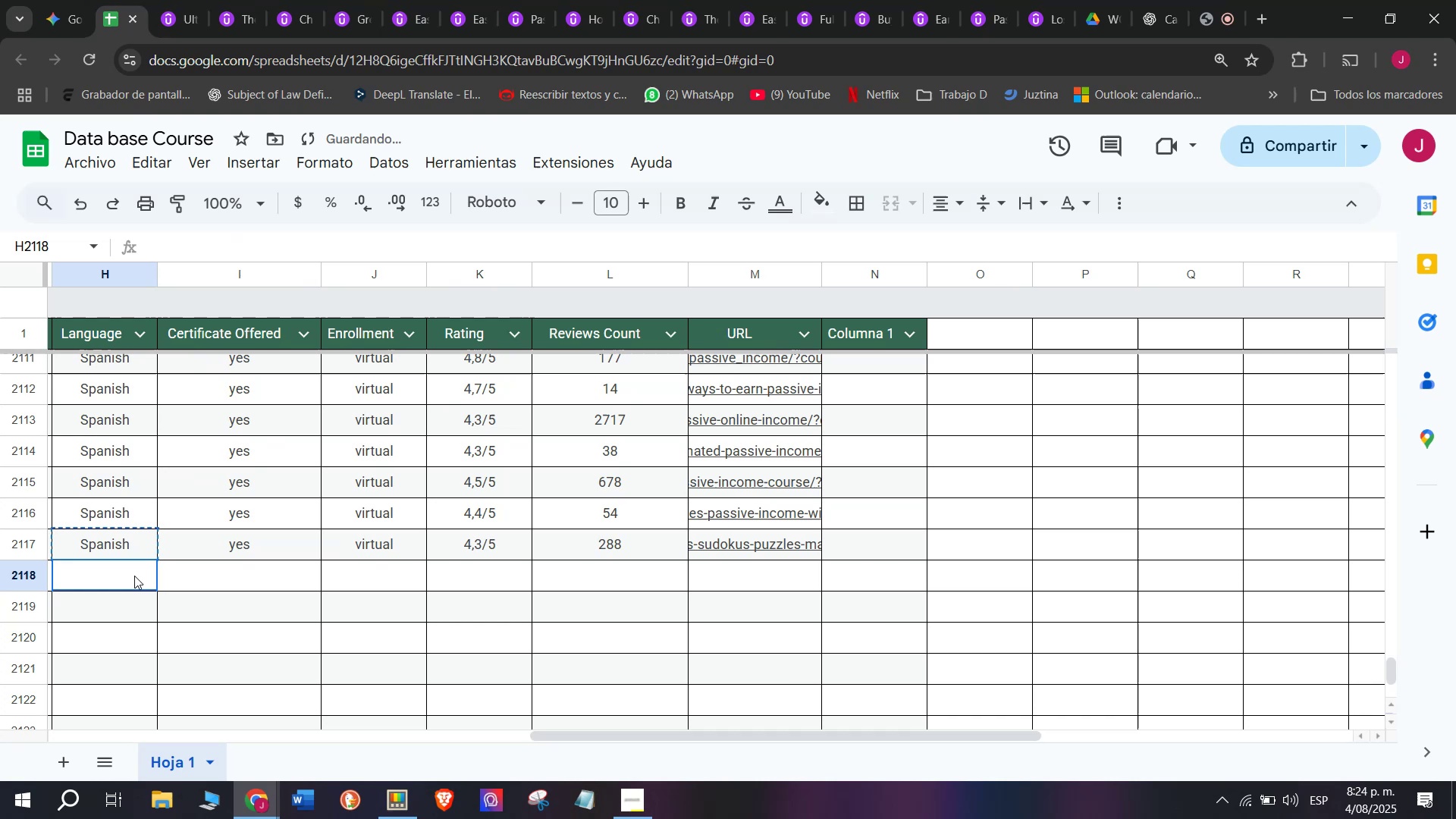 
double_click([134, 576])
 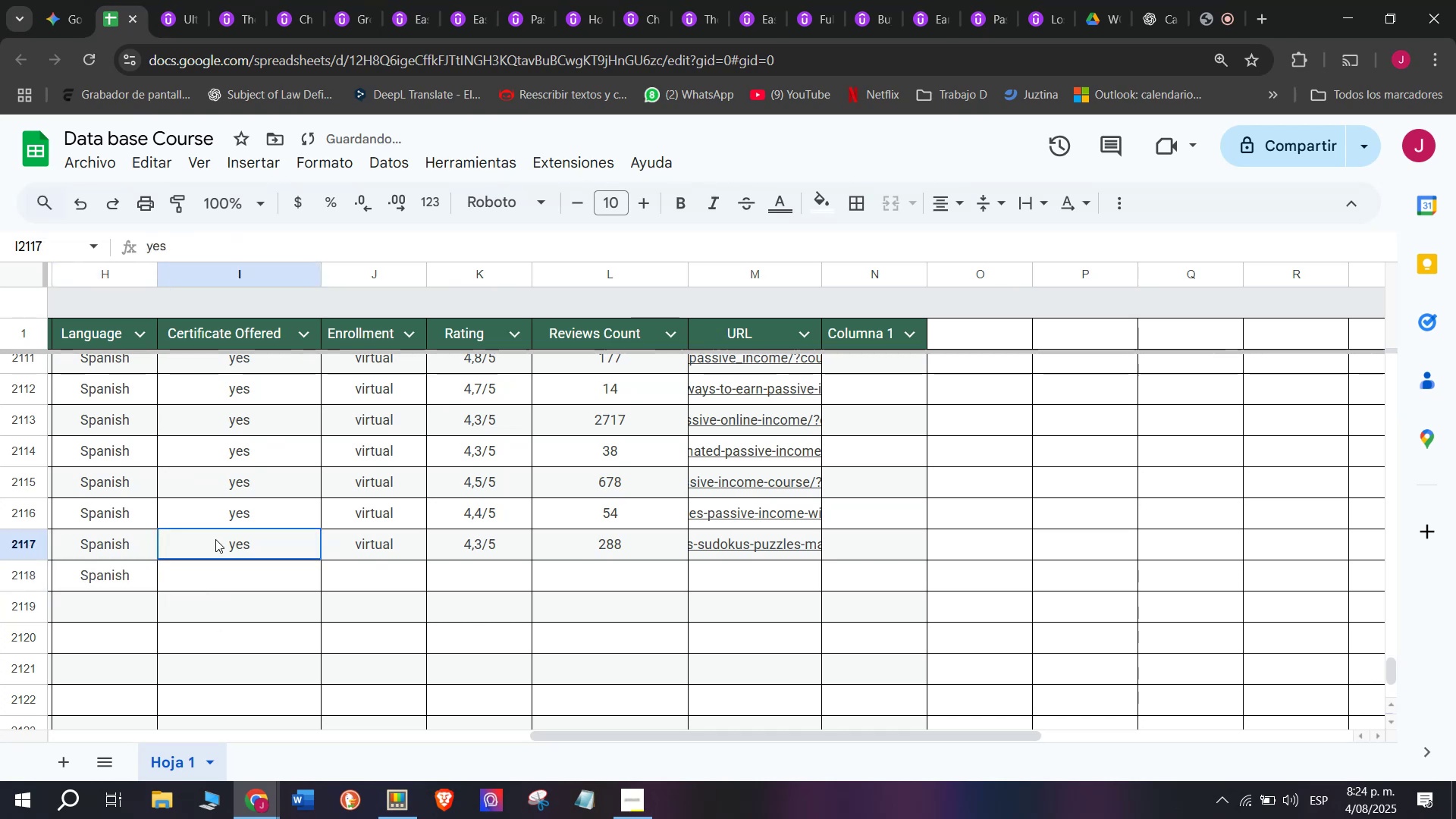 
key(Control+ControlLeft)
 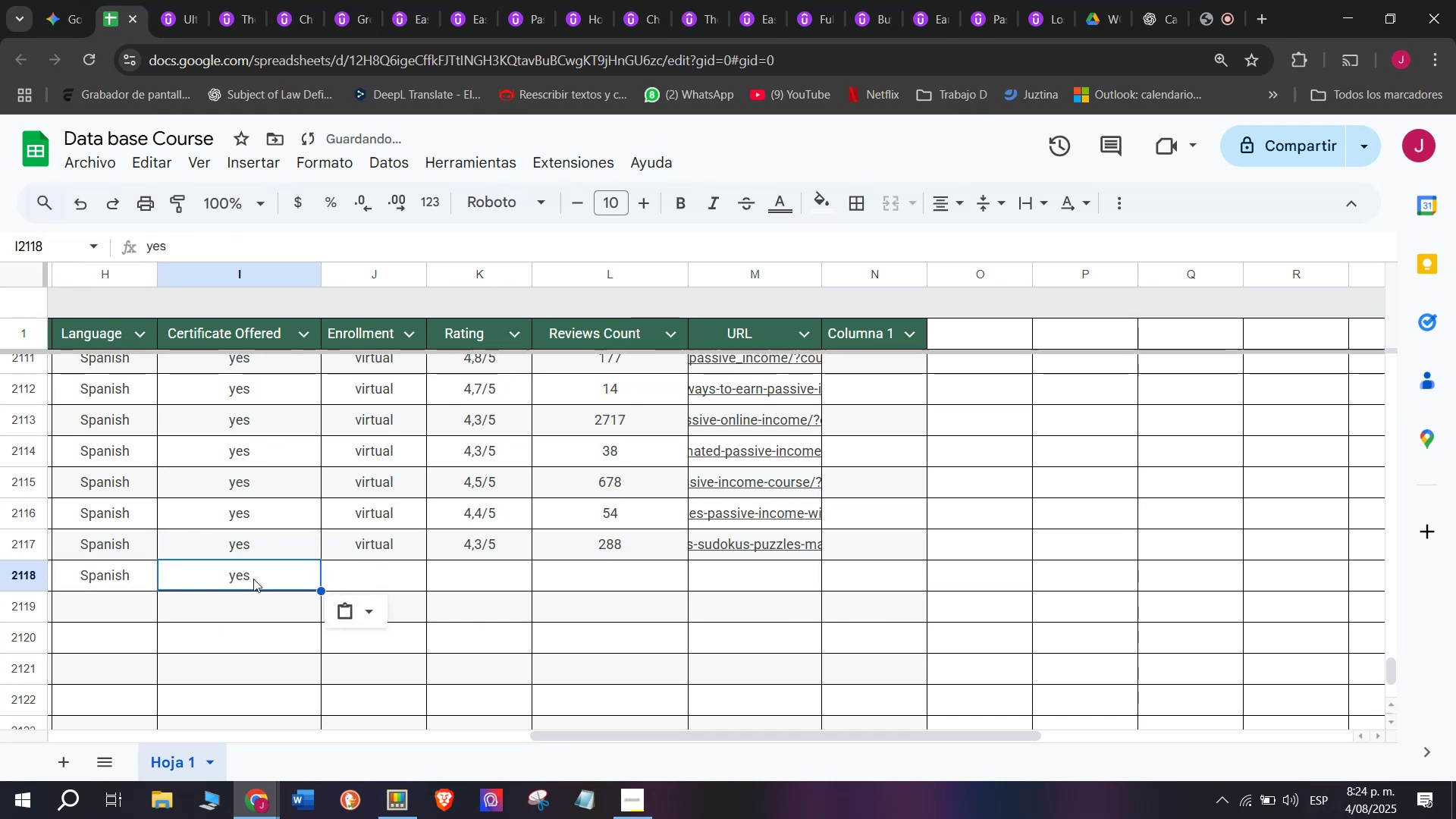 
key(Break)
 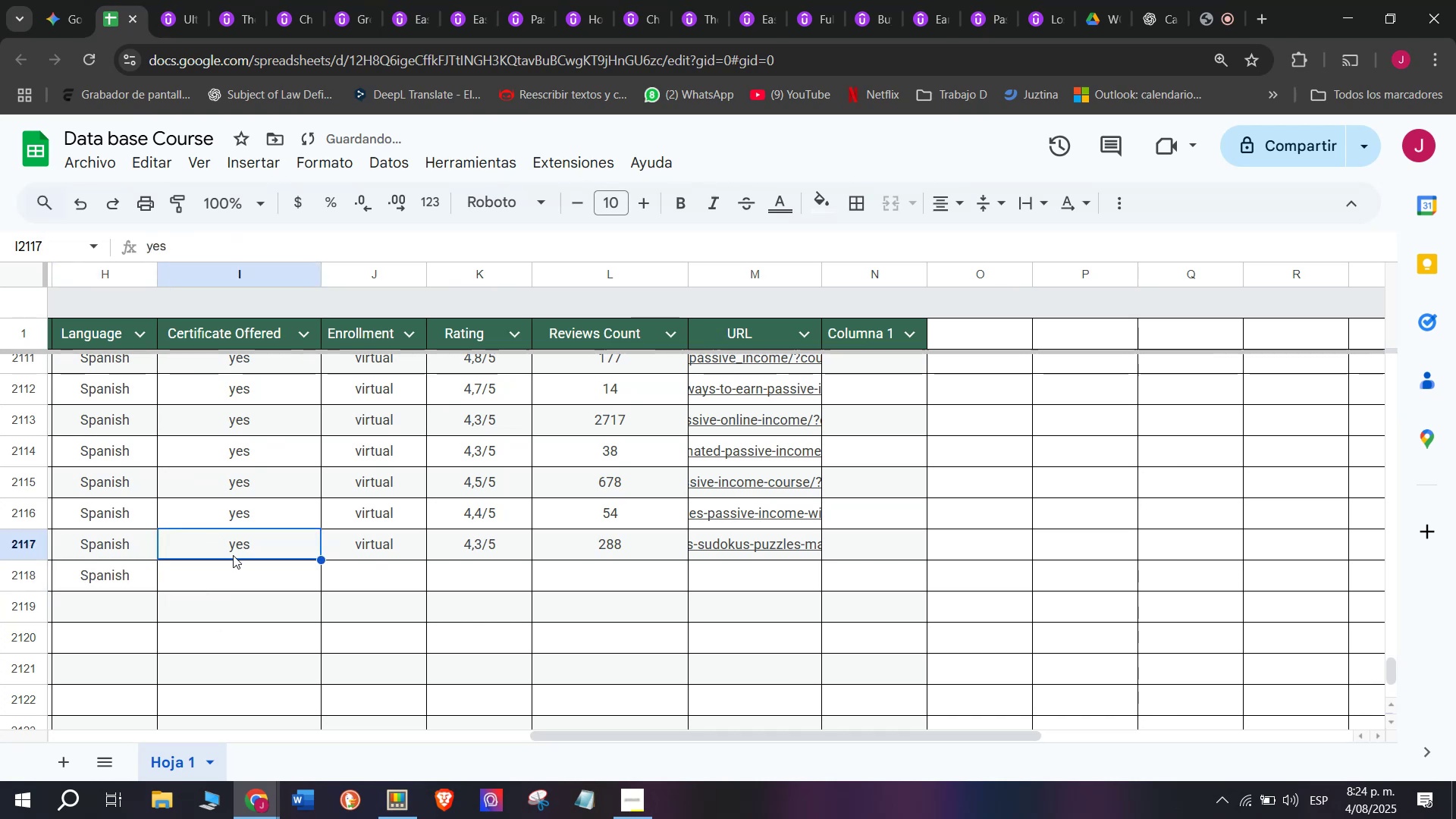 
key(Control+C)
 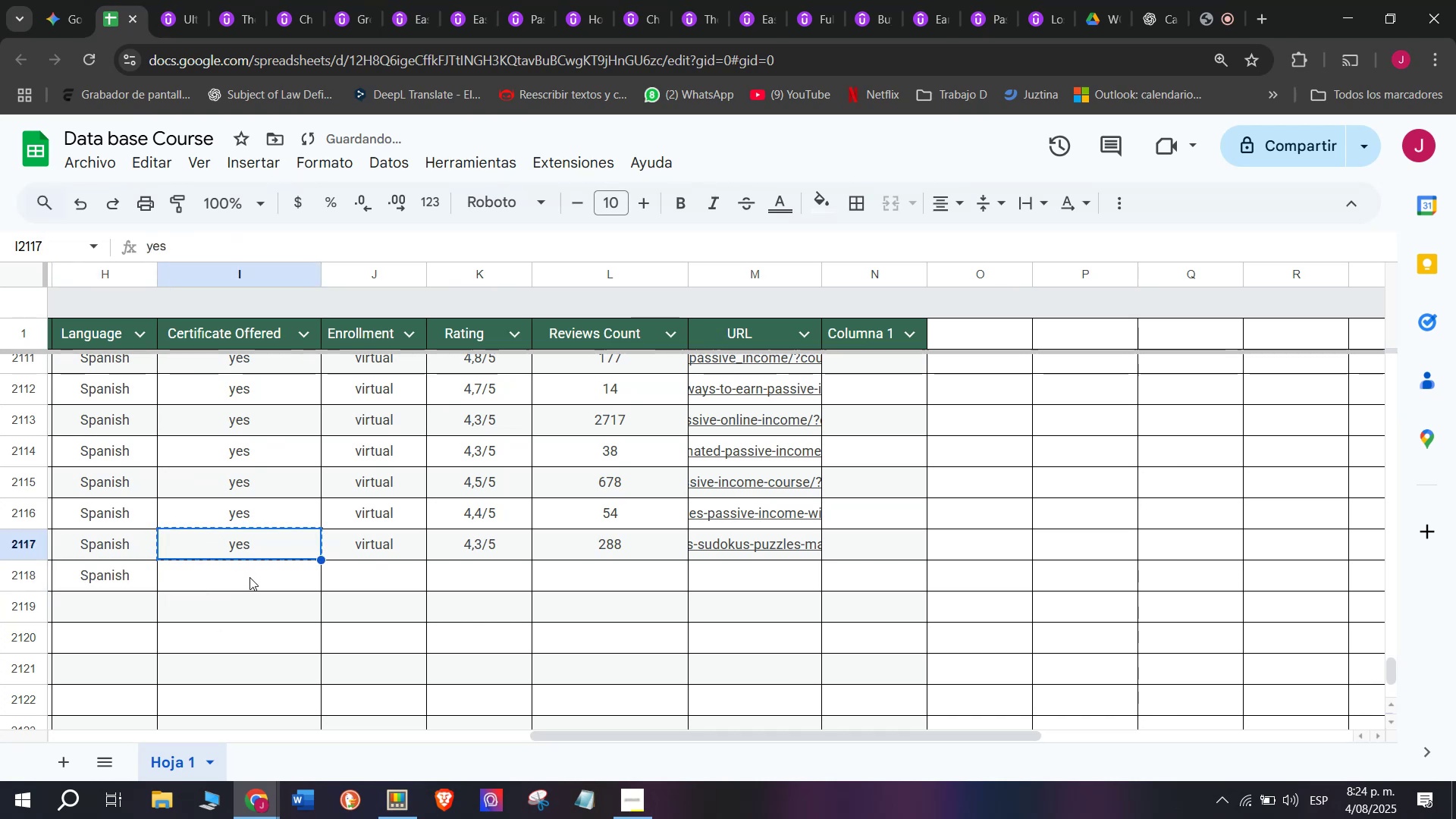 
left_click([249, 577])
 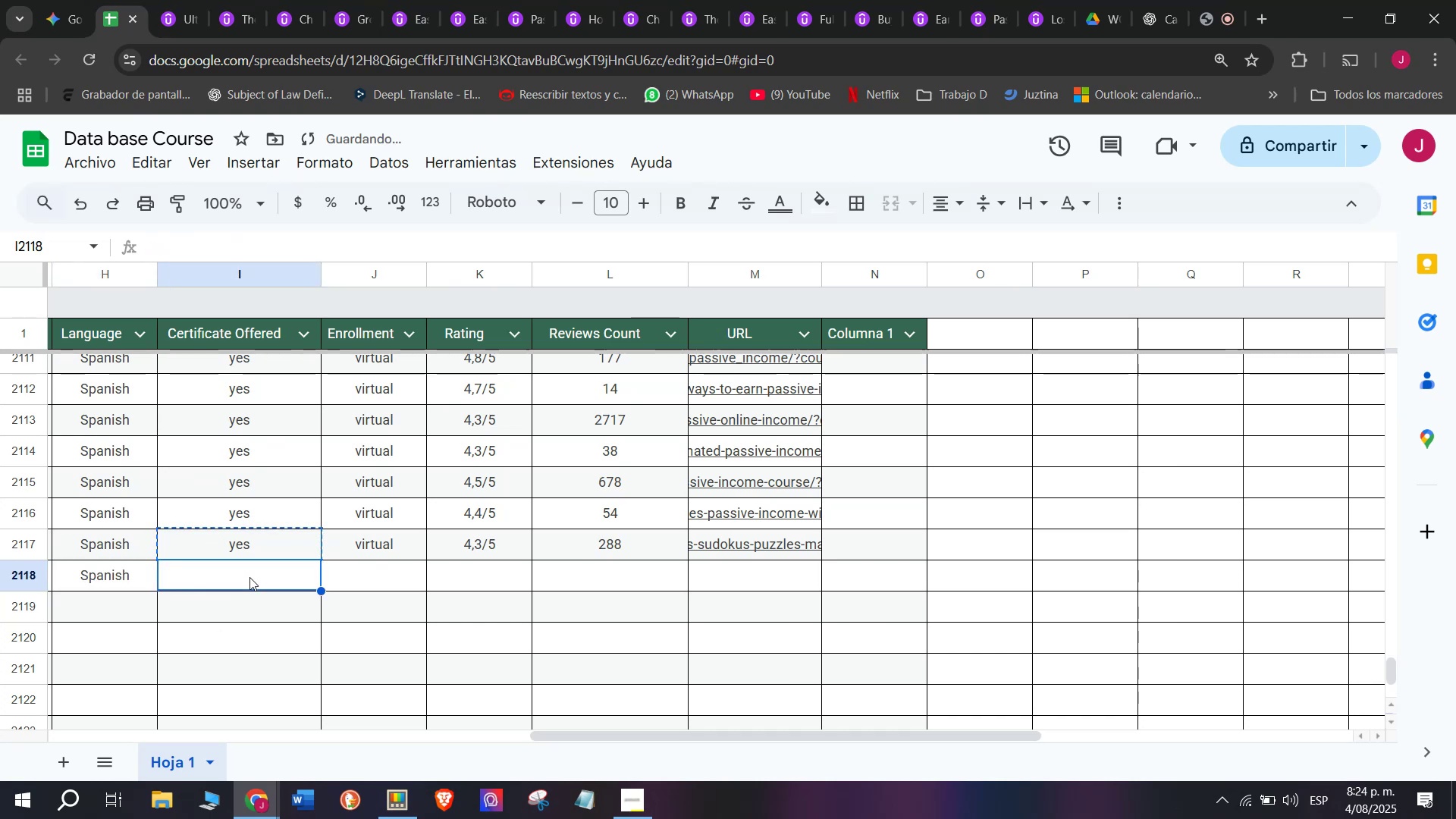 
key(Z)
 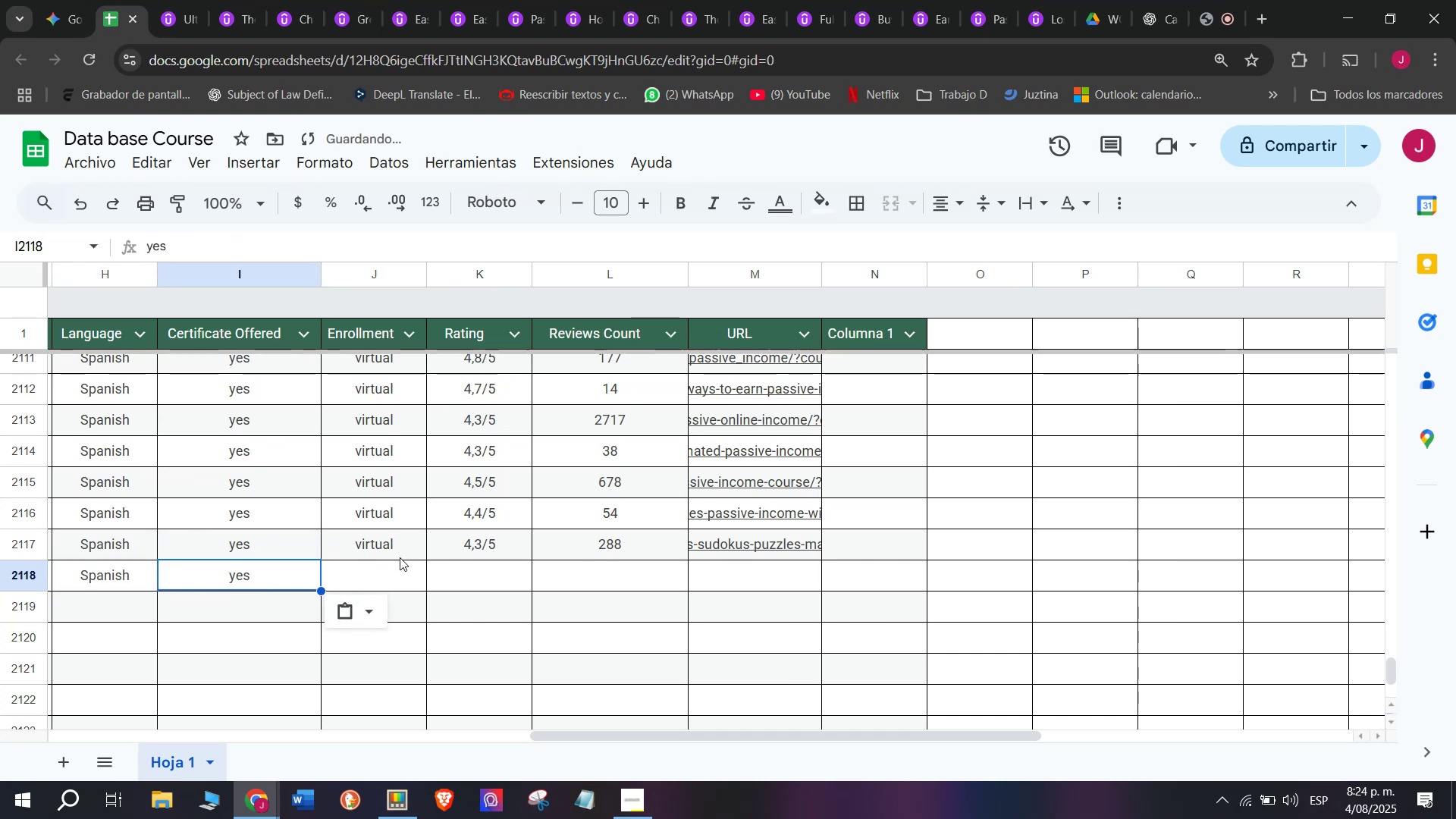 
key(Control+ControlLeft)
 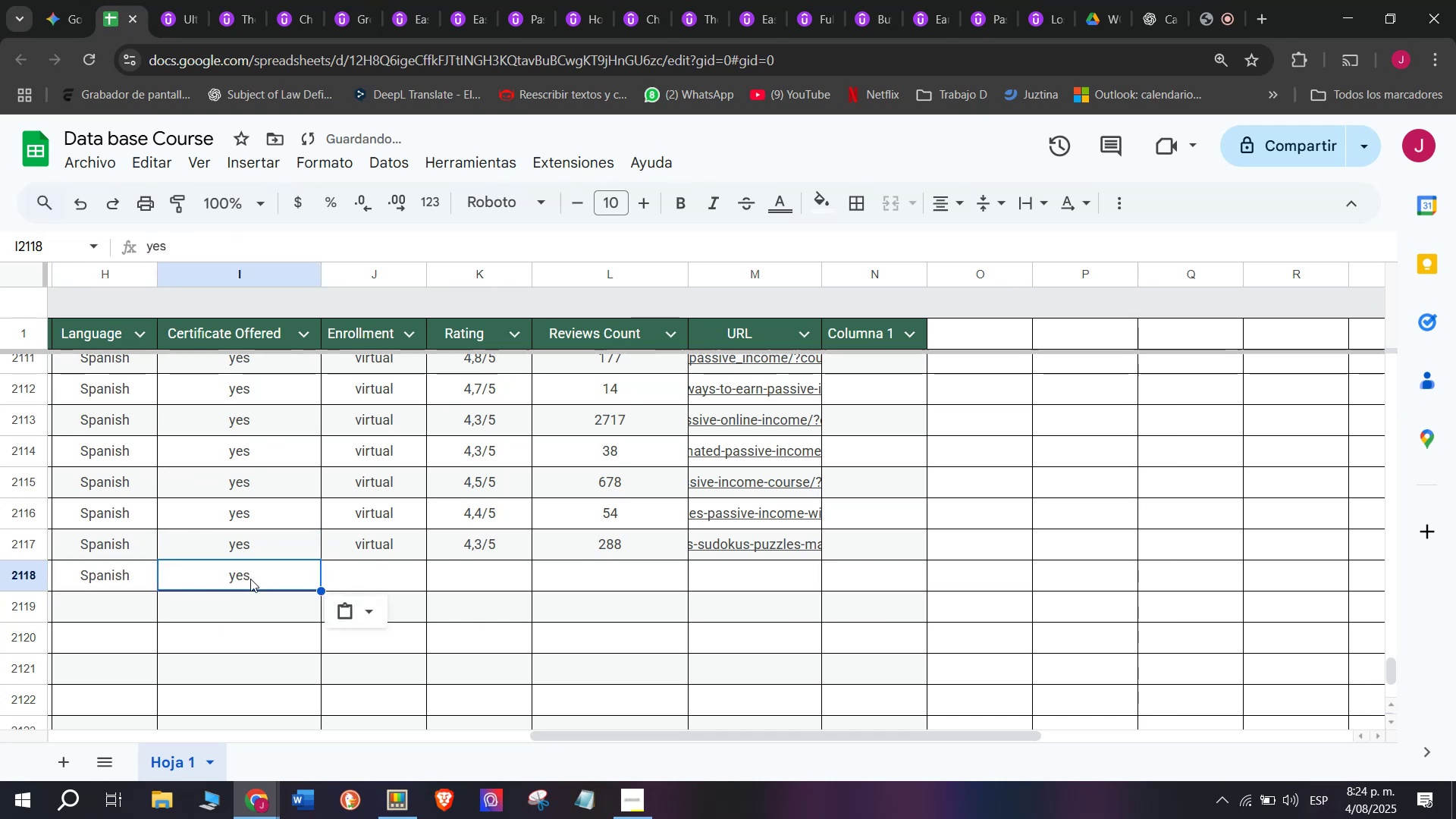 
key(Control+V)
 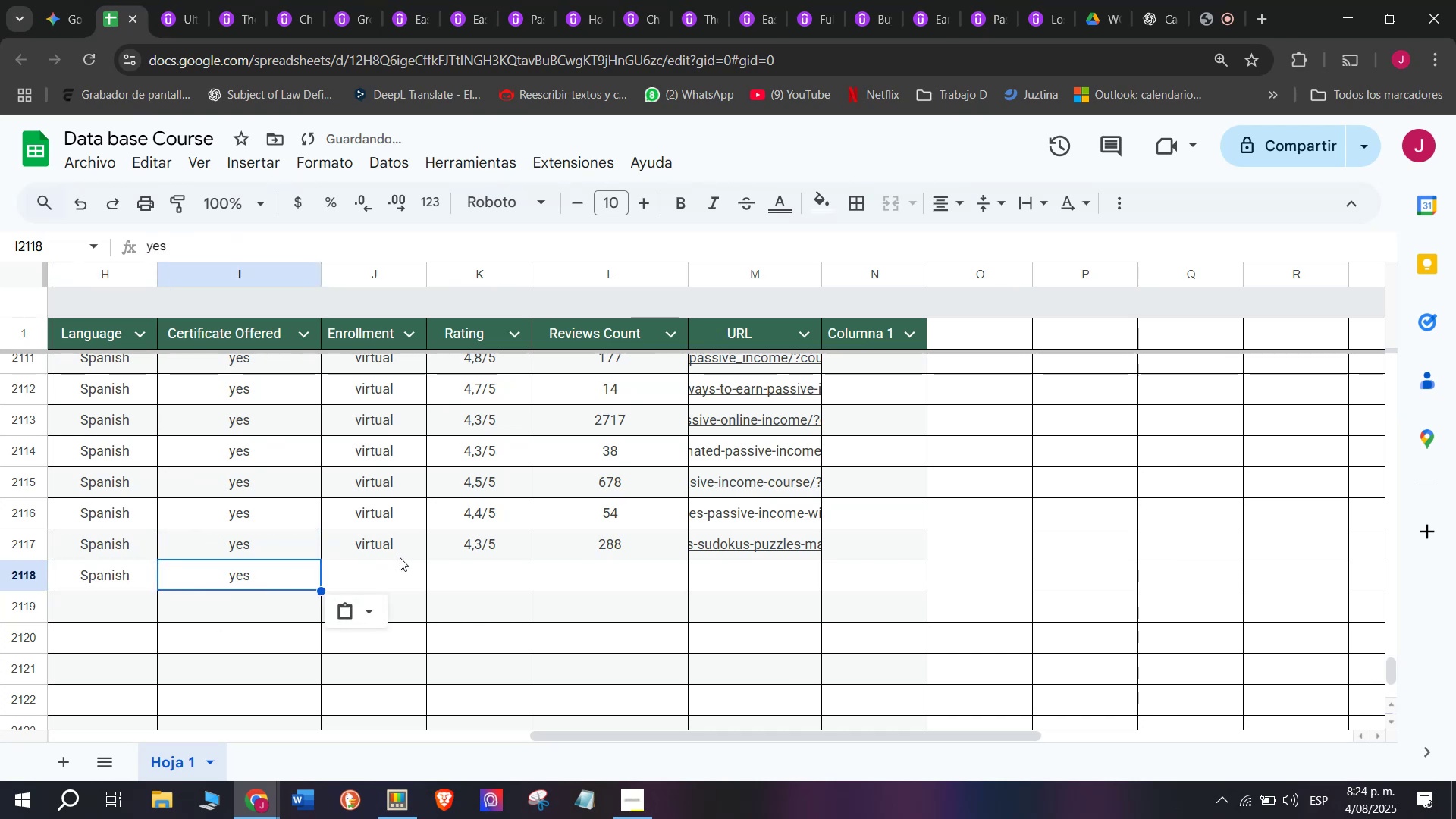 
left_click([392, 532])
 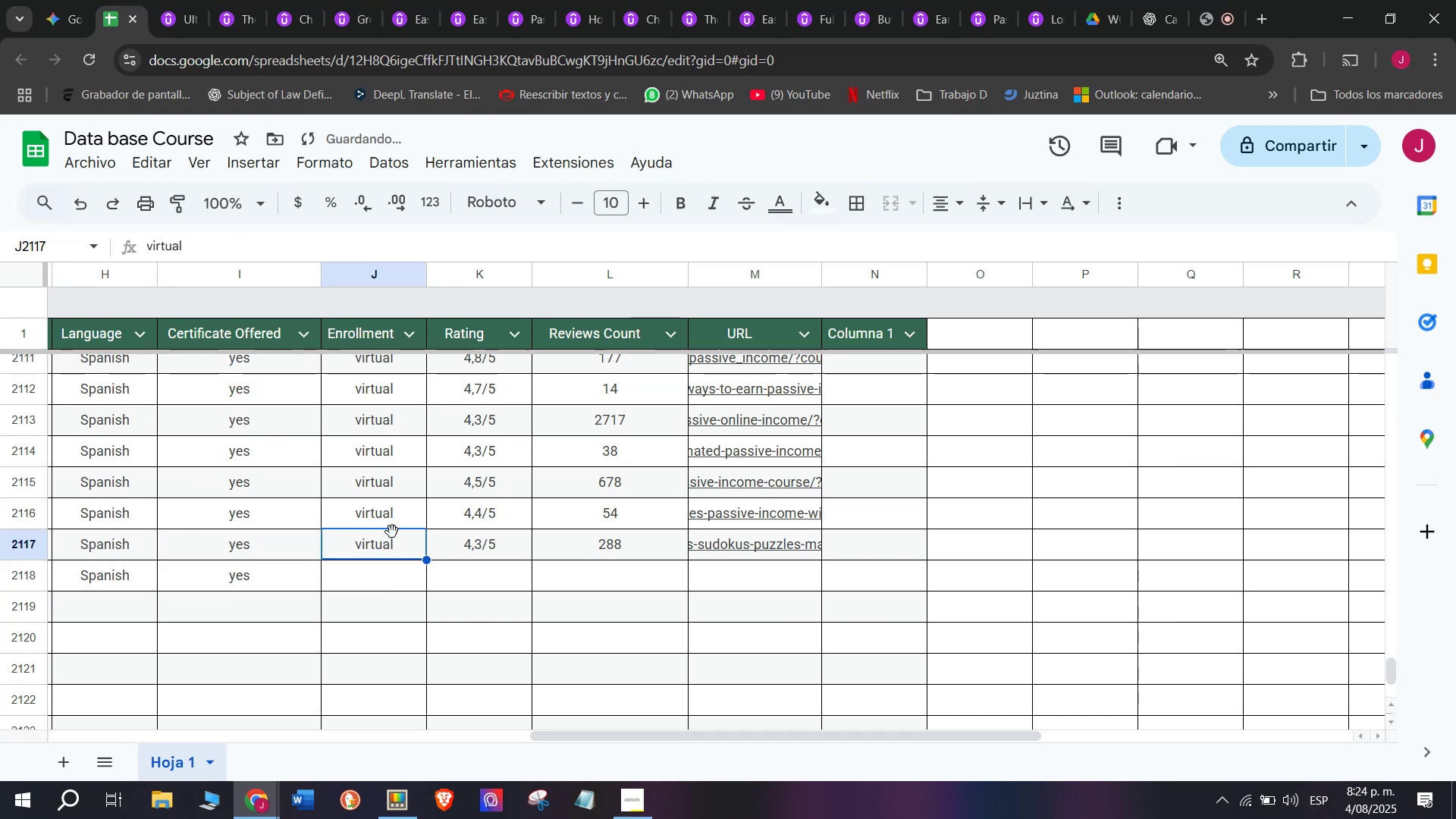 
key(Break)
 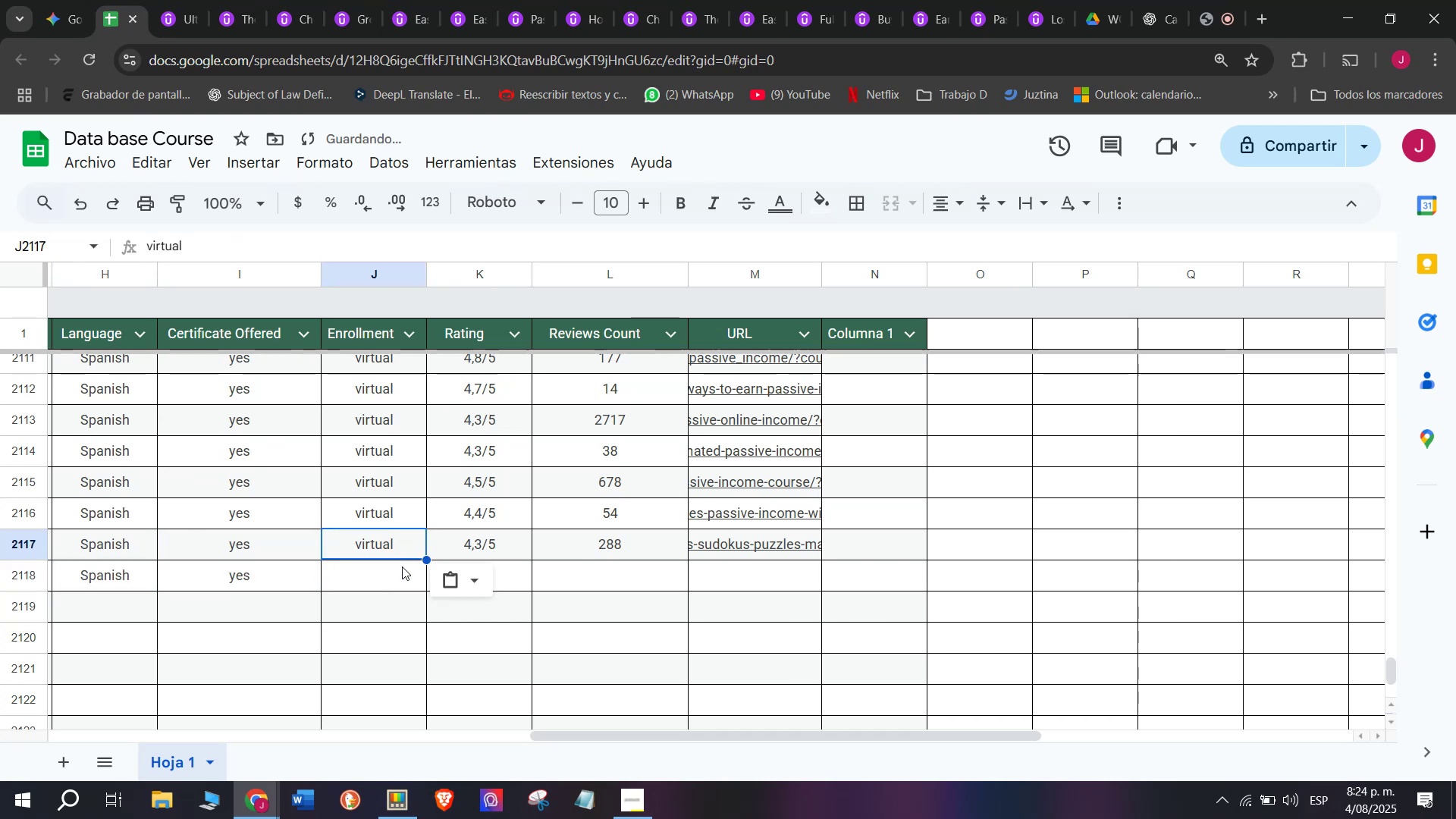 
key(Control+ControlLeft)
 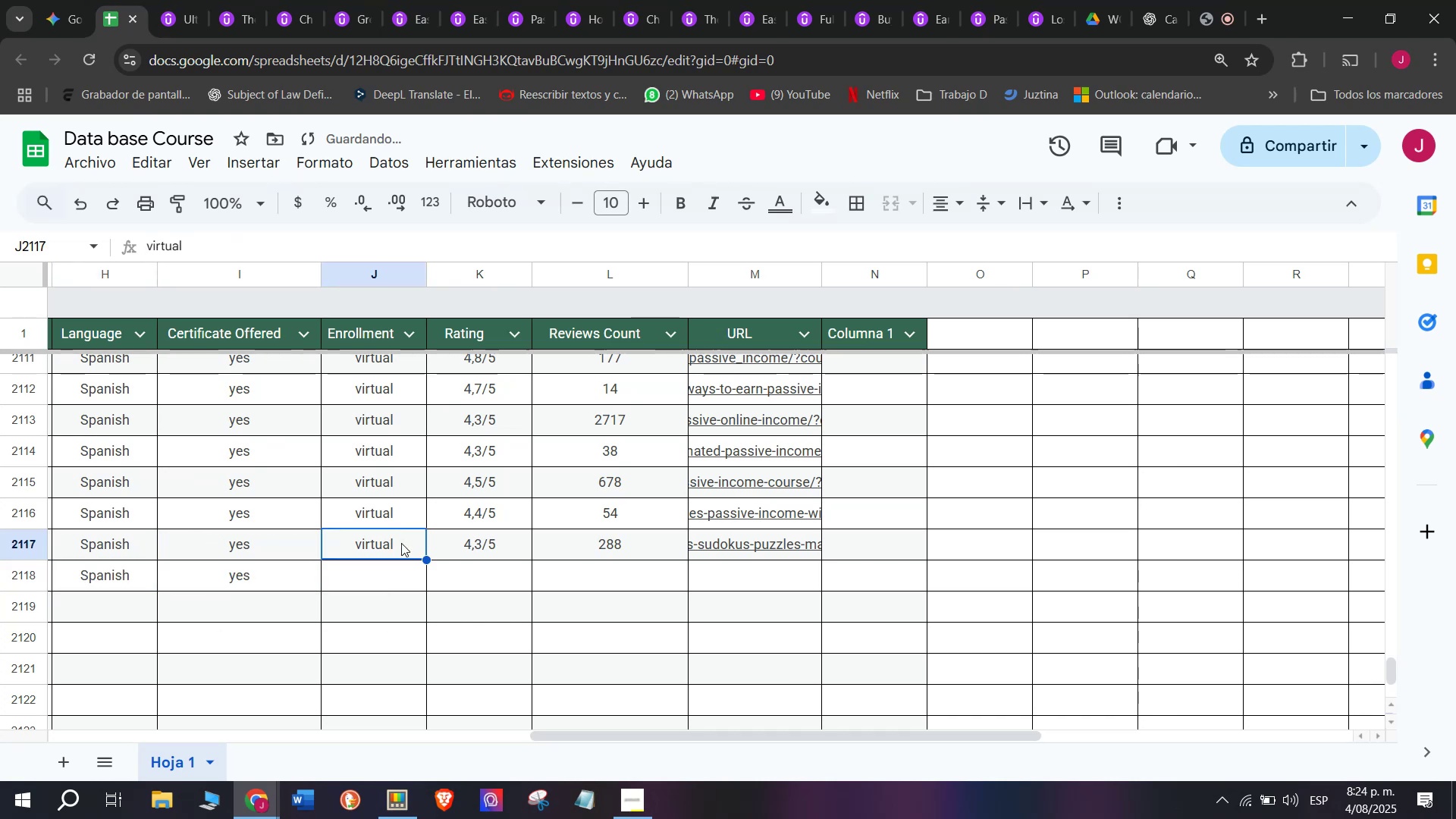 
key(Control+C)
 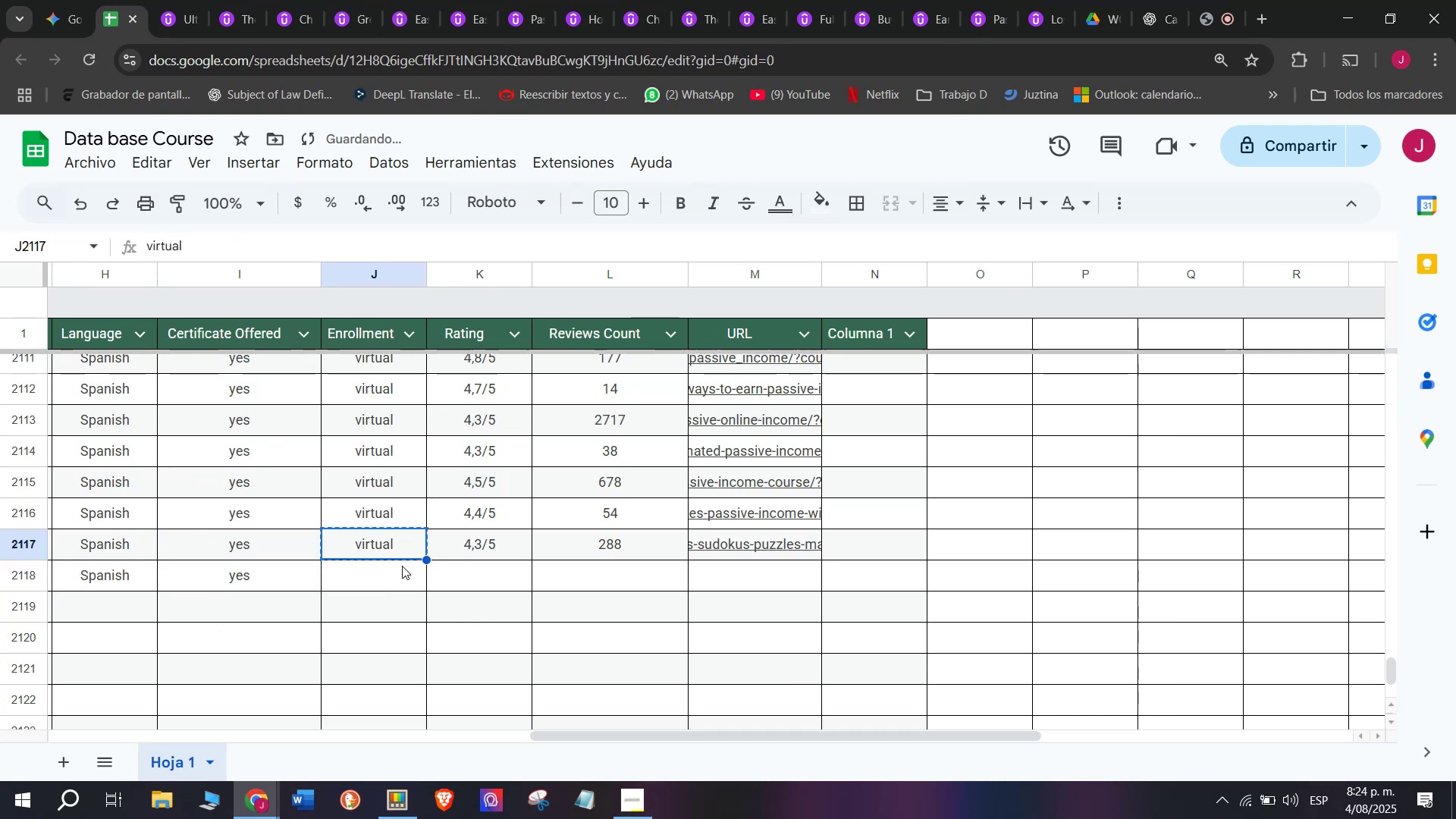 
key(Z)
 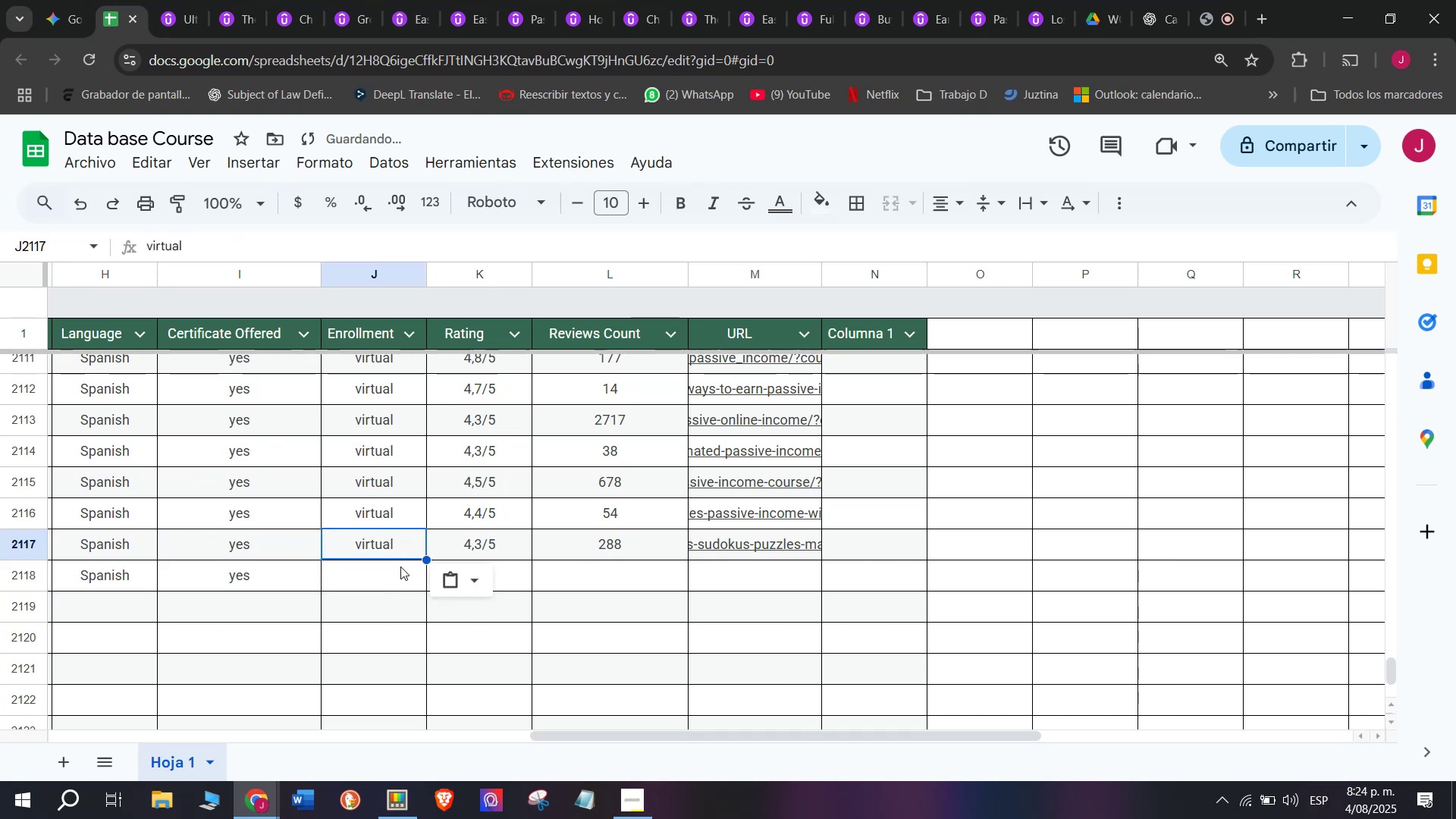 
key(Control+ControlLeft)
 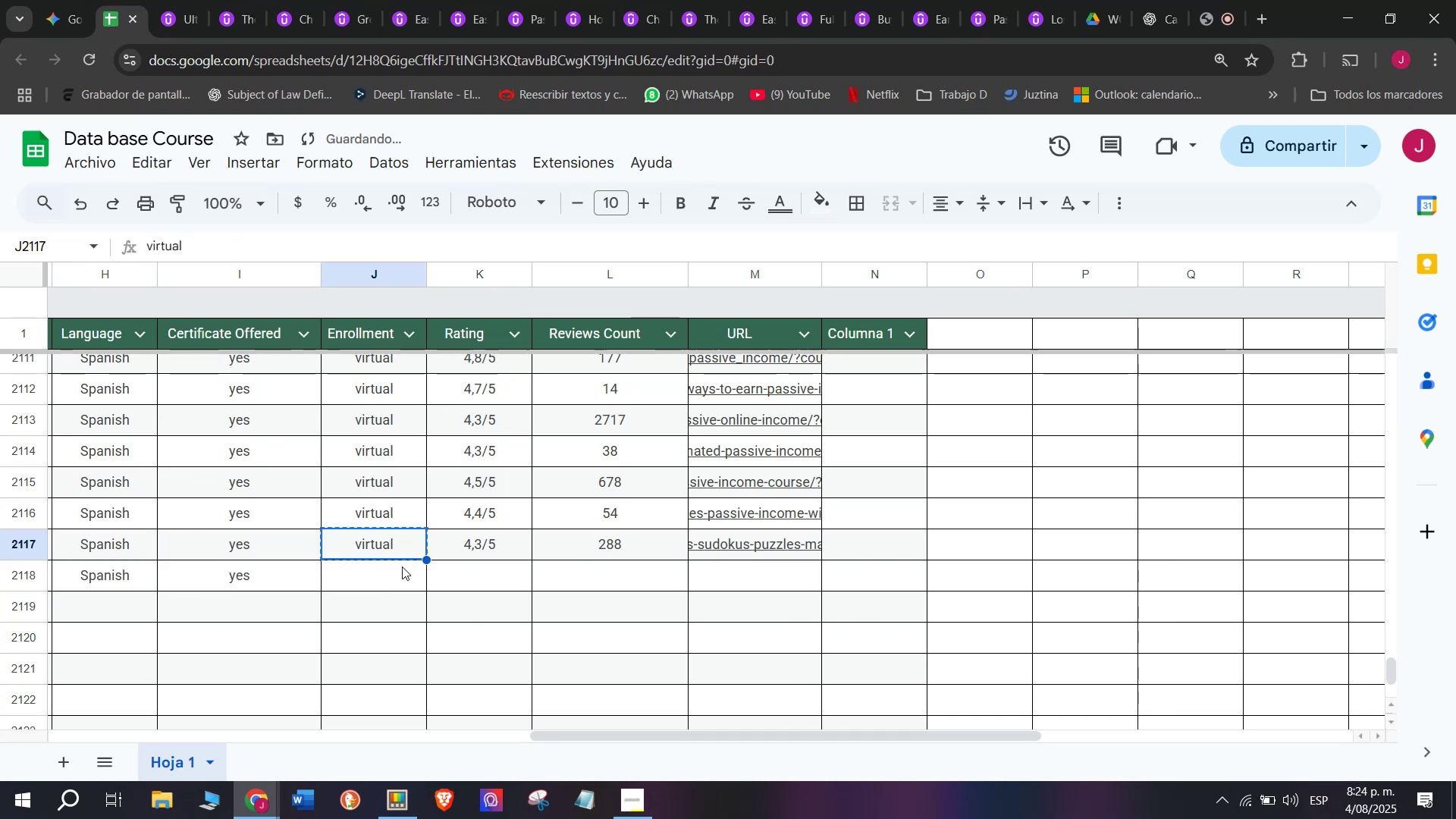 
key(Control+V)
 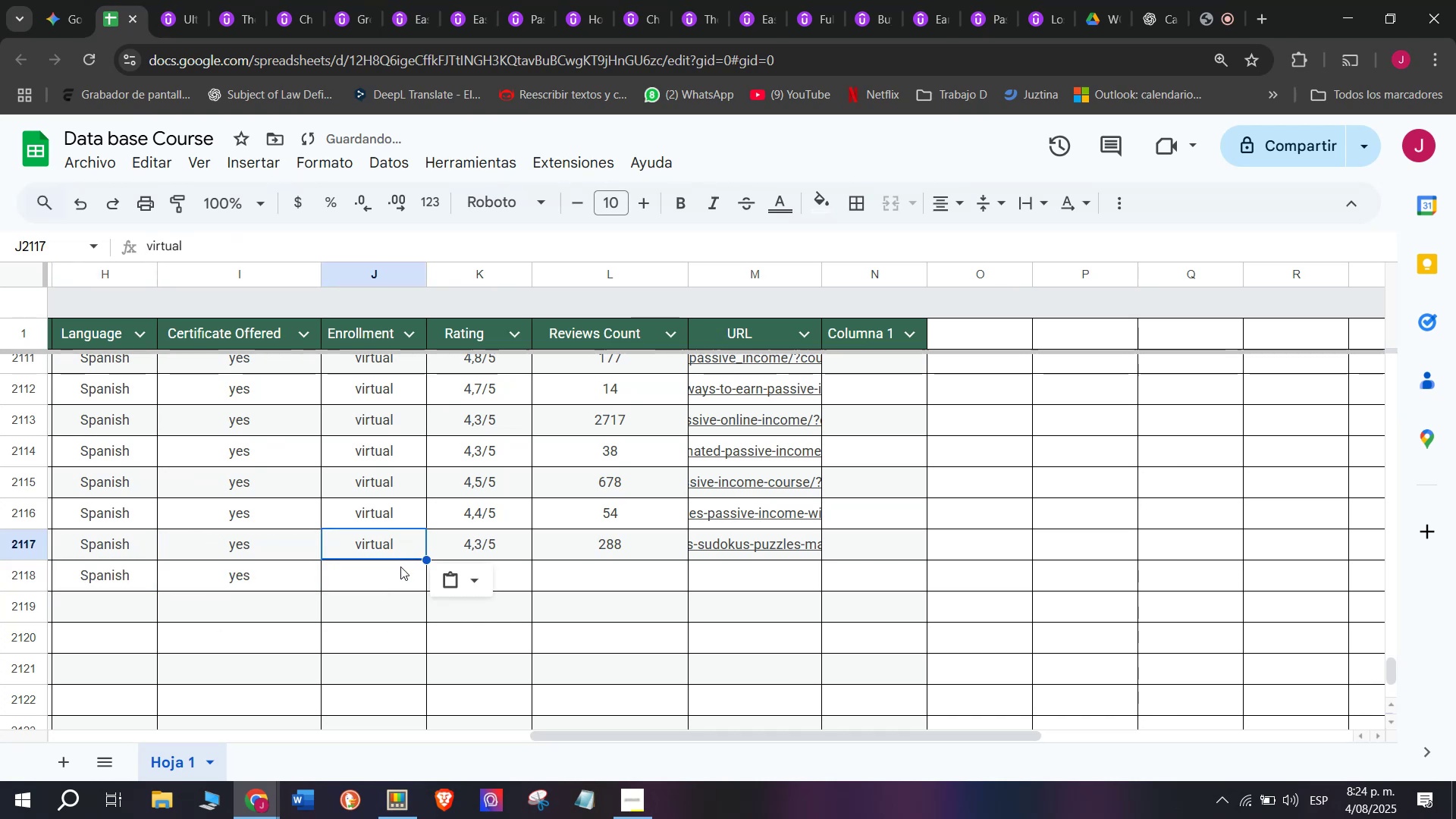 
left_click([400, 566])
 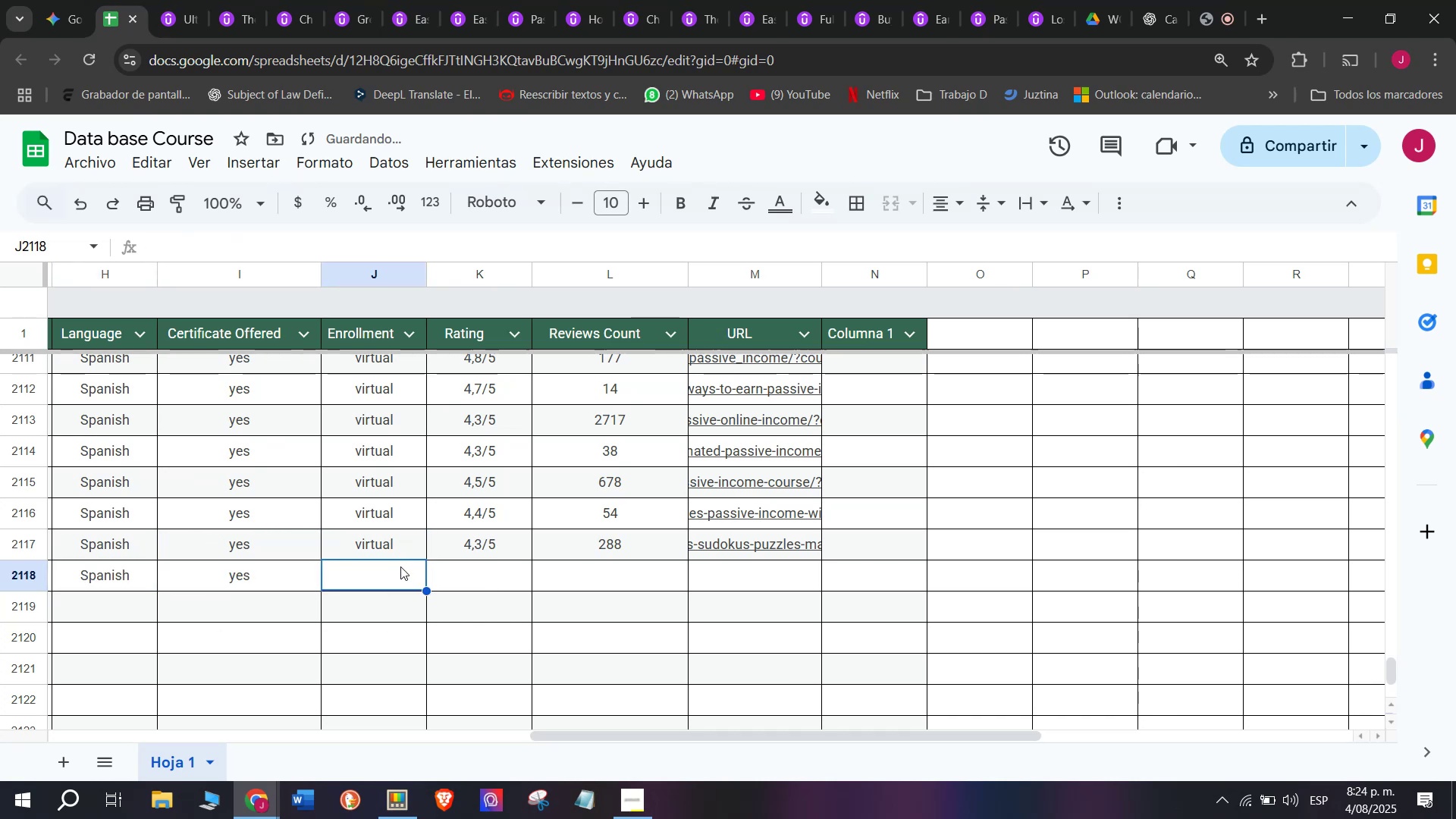 
key(Control+ControlLeft)
 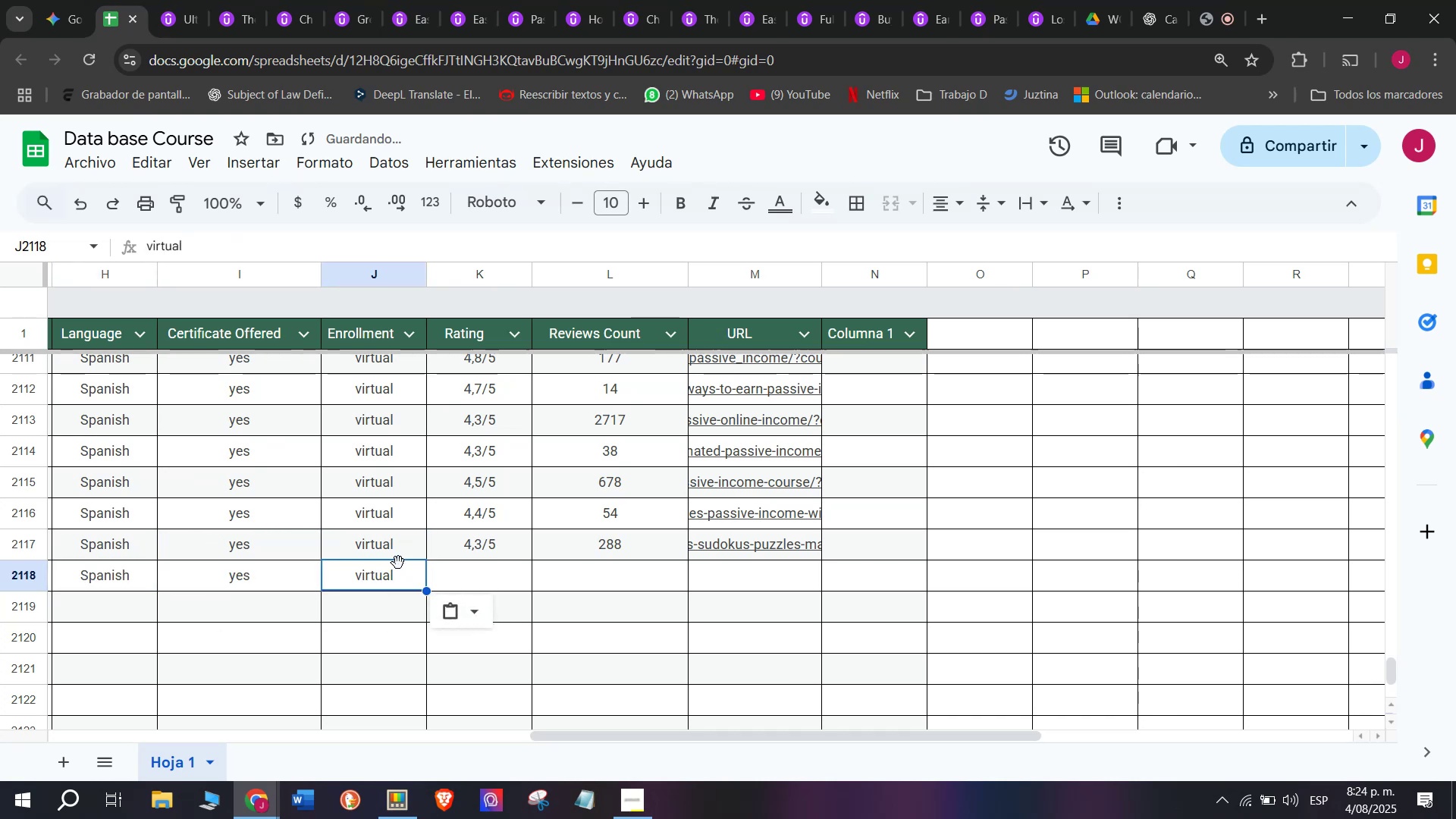 
key(Z)
 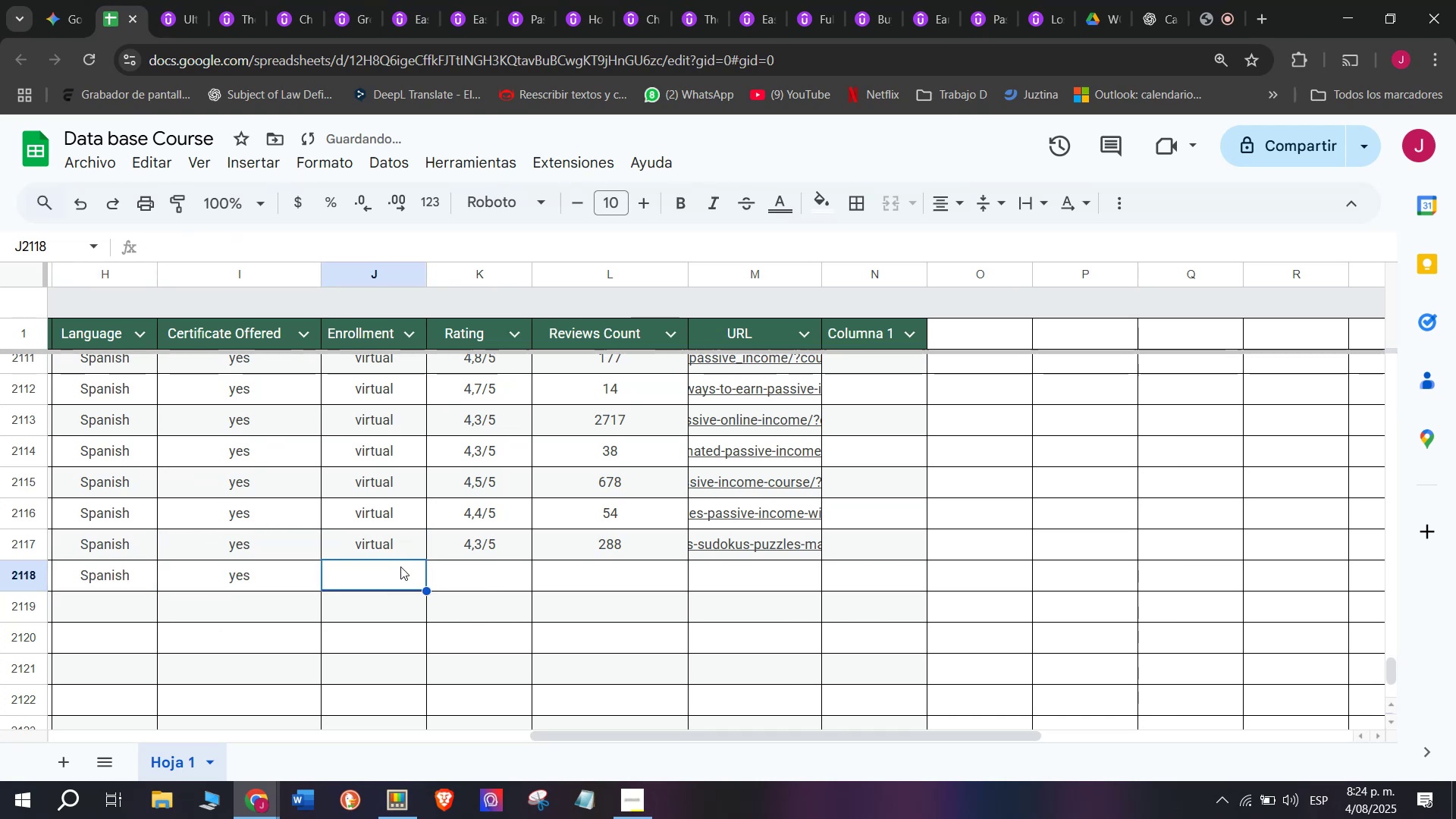 
key(Control+V)
 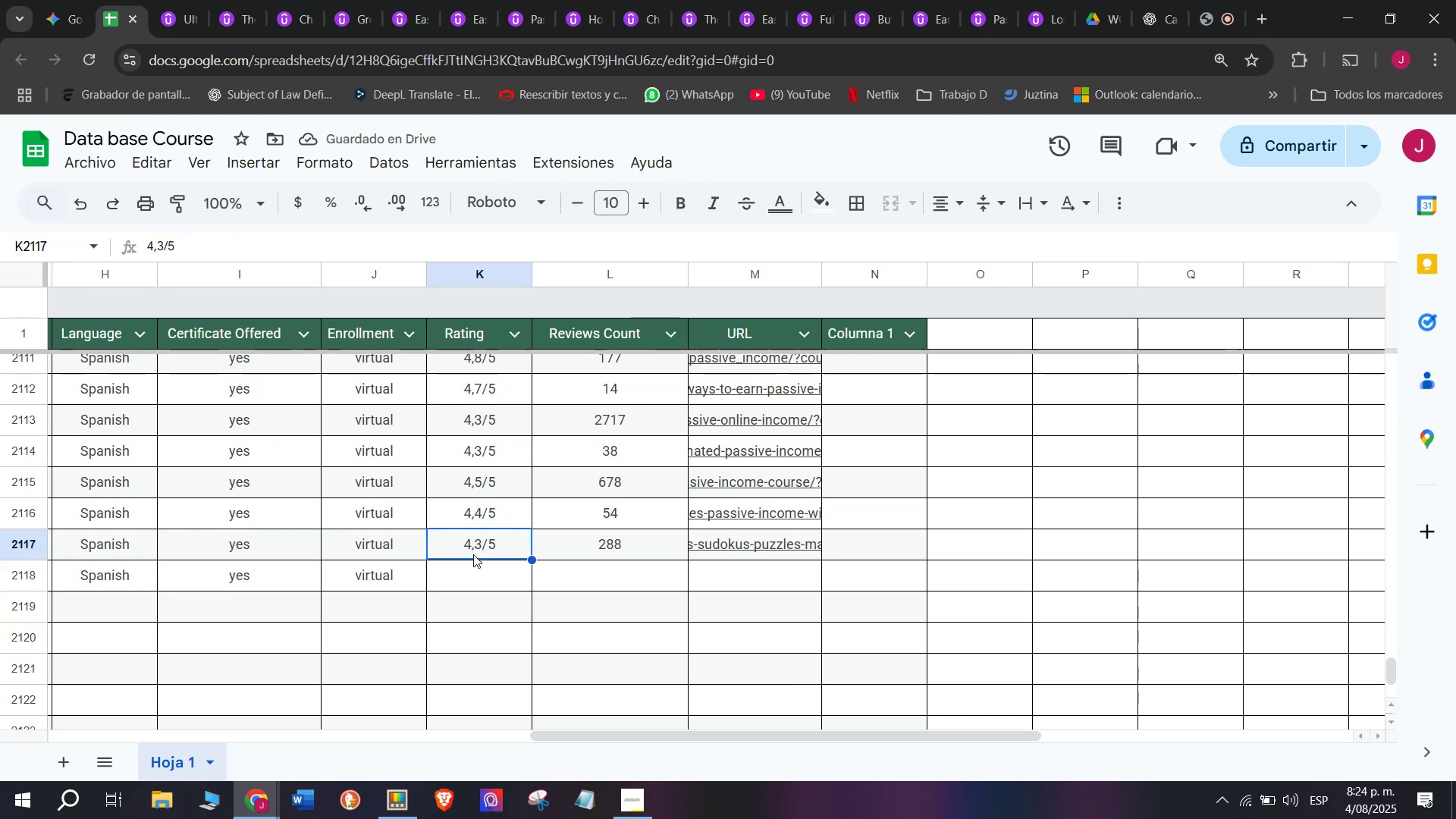 
wait(6.4)
 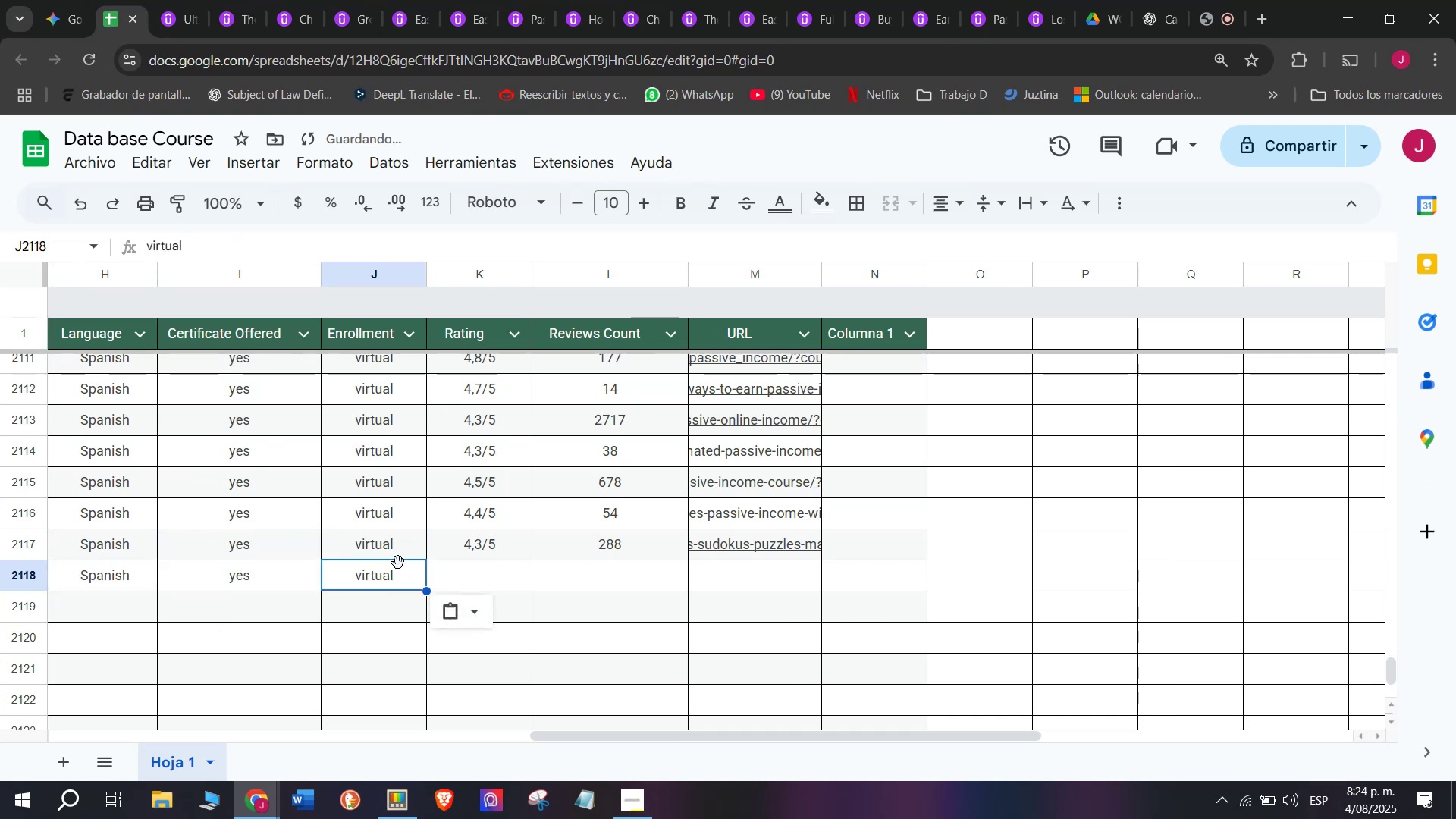 
scroll: coordinate [272, 479], scroll_direction: up, amount: 4.0
 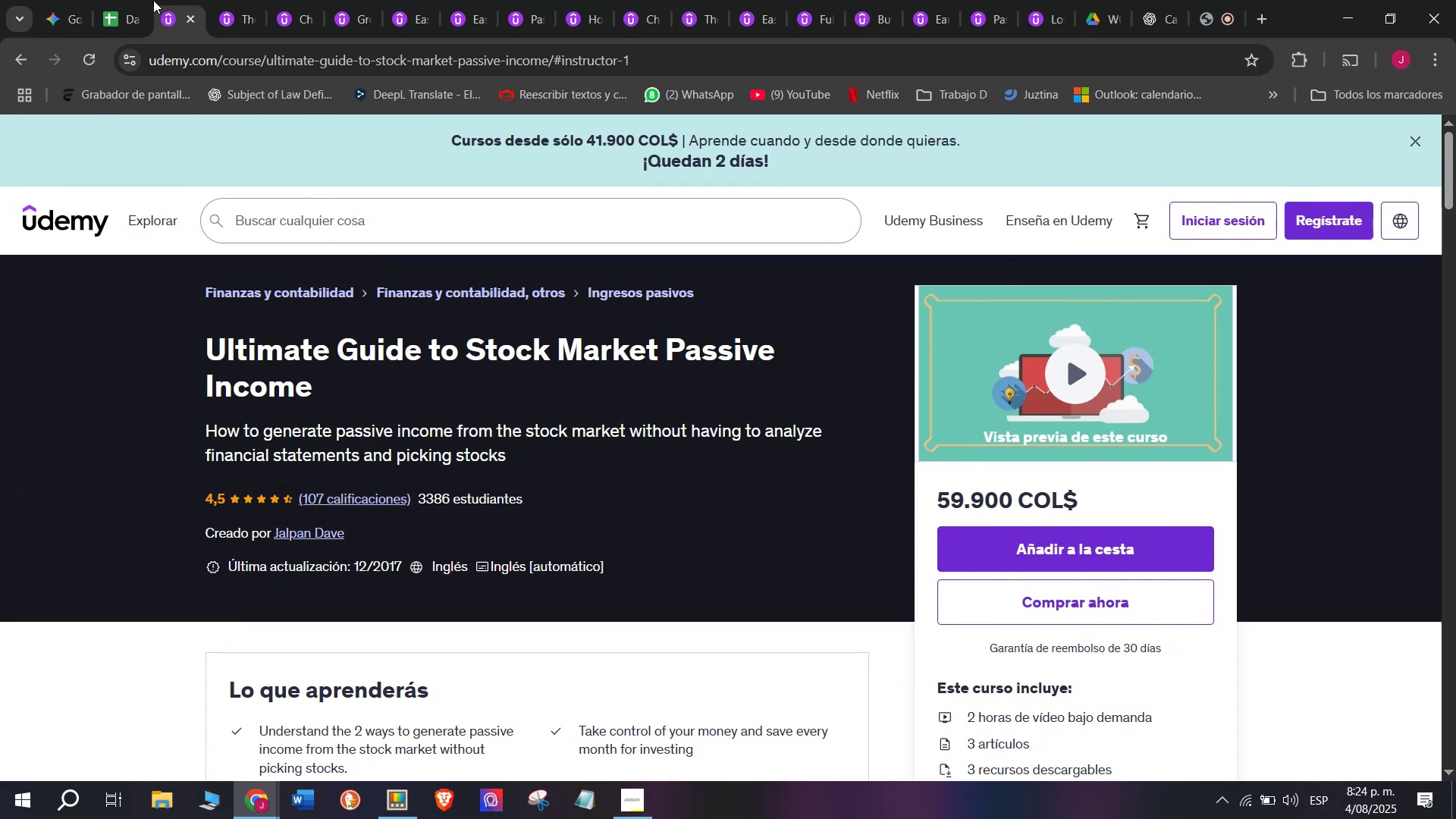 
left_click([118, 0])
 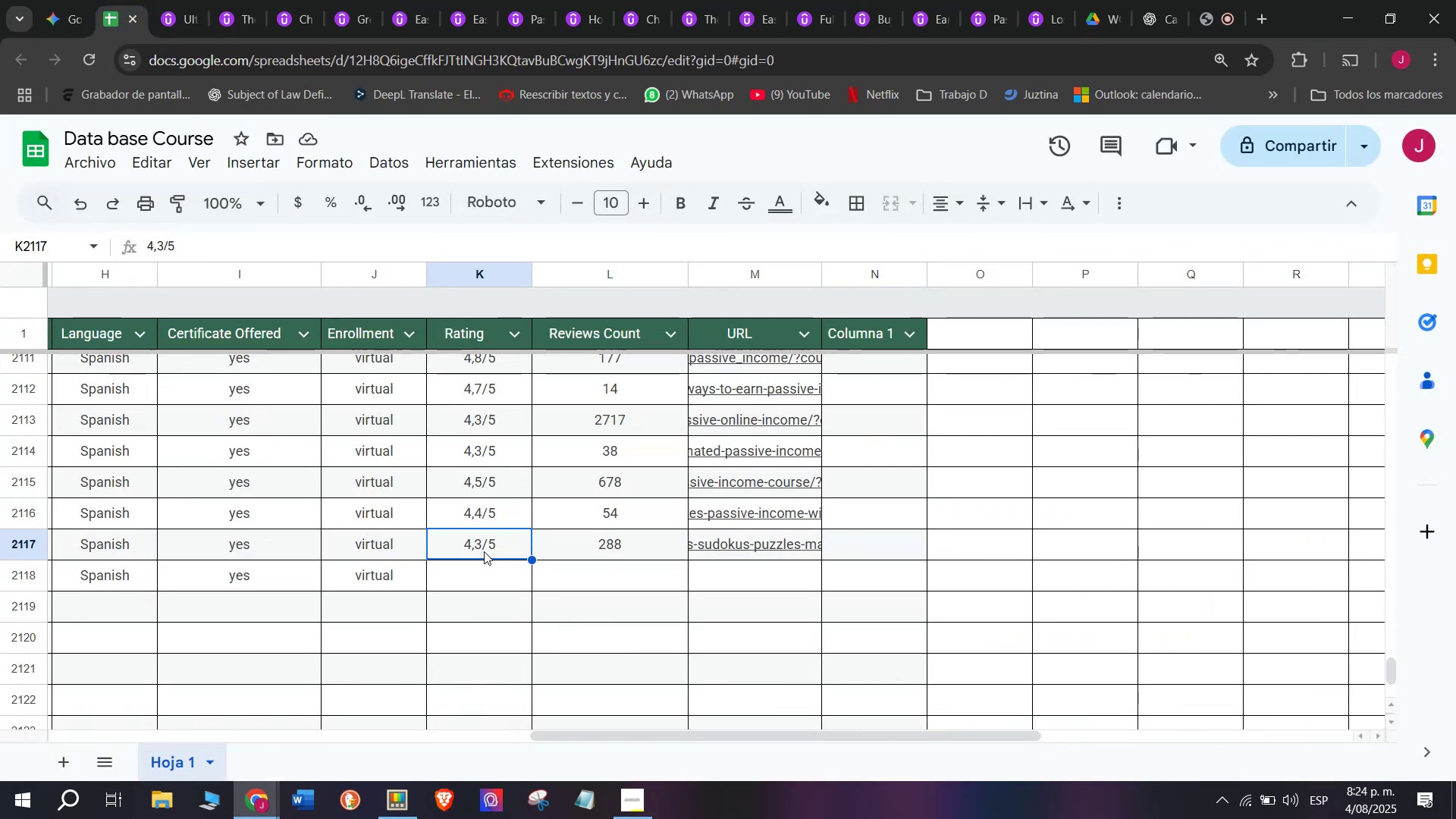 
key(Break)
 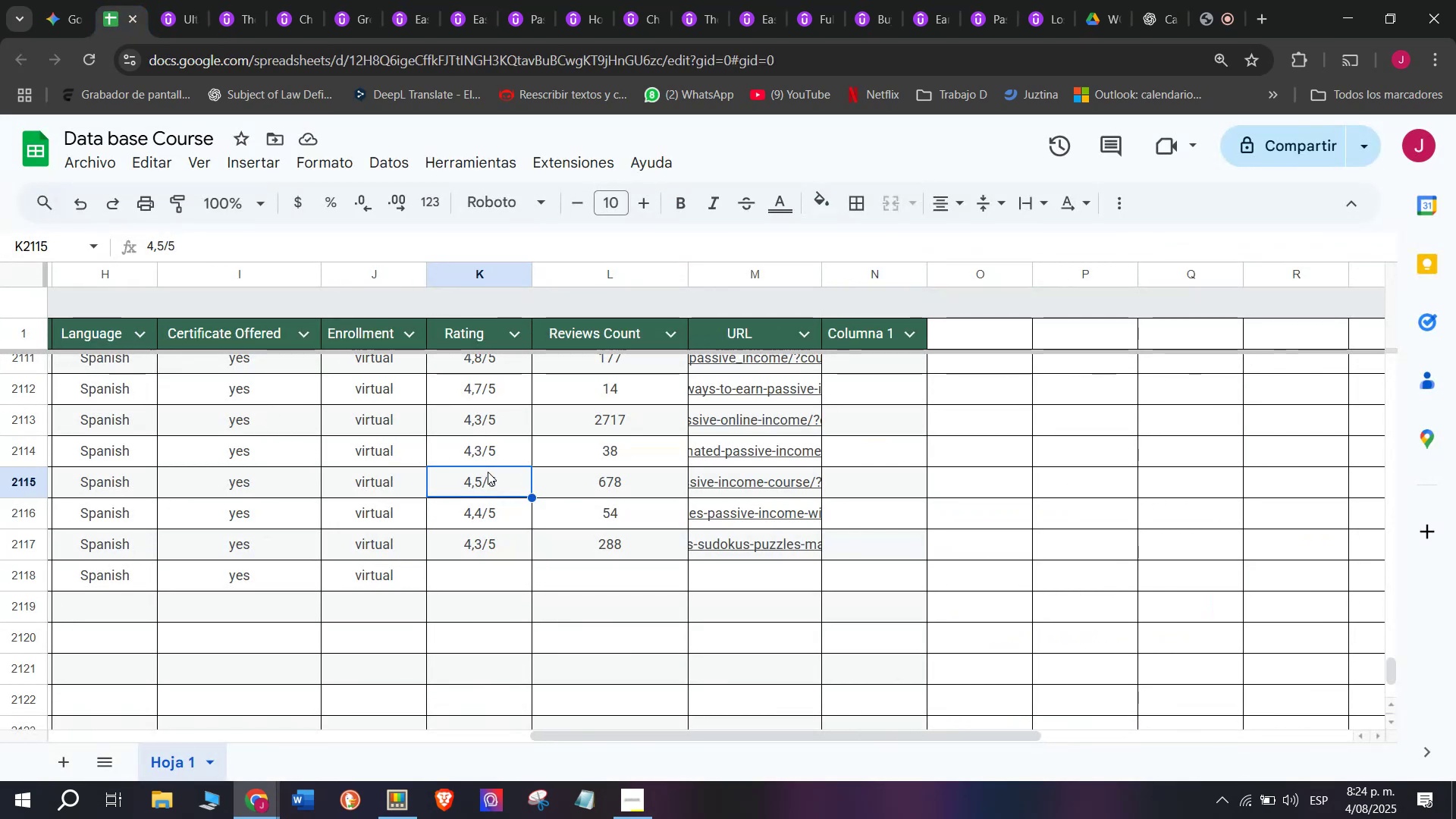 
key(Control+ControlLeft)
 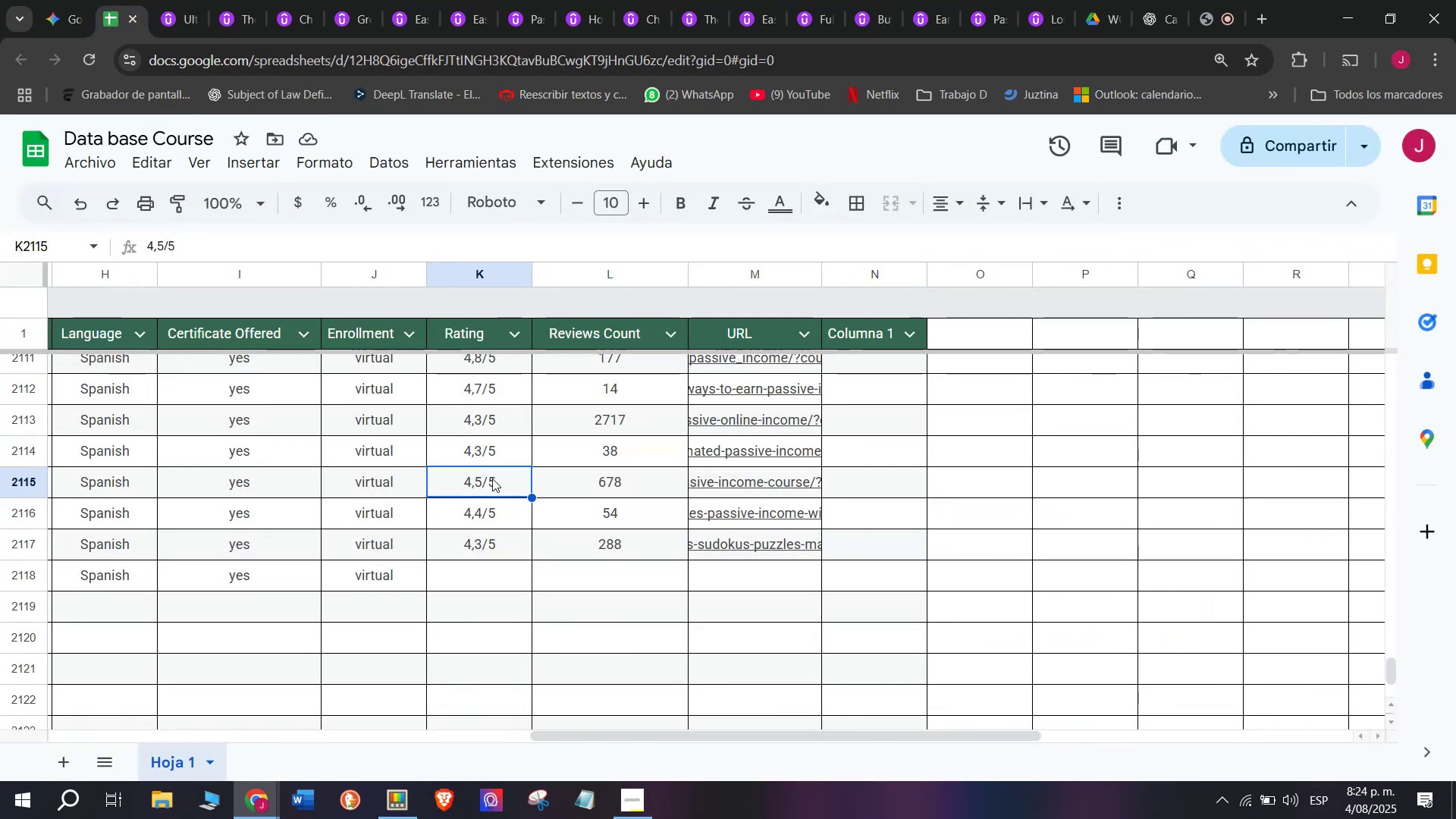 
key(Control+C)
 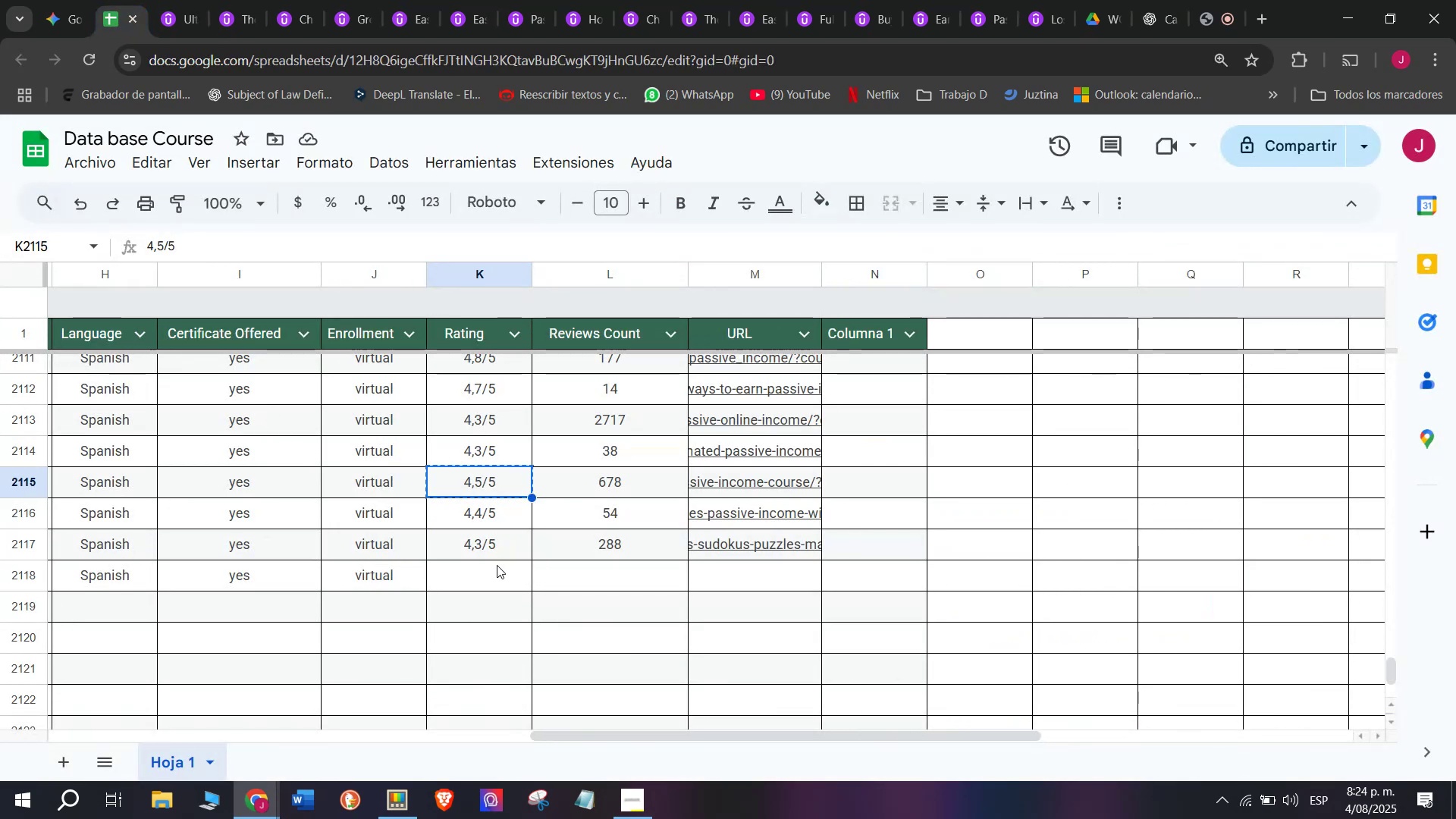 
left_click([497, 565])
 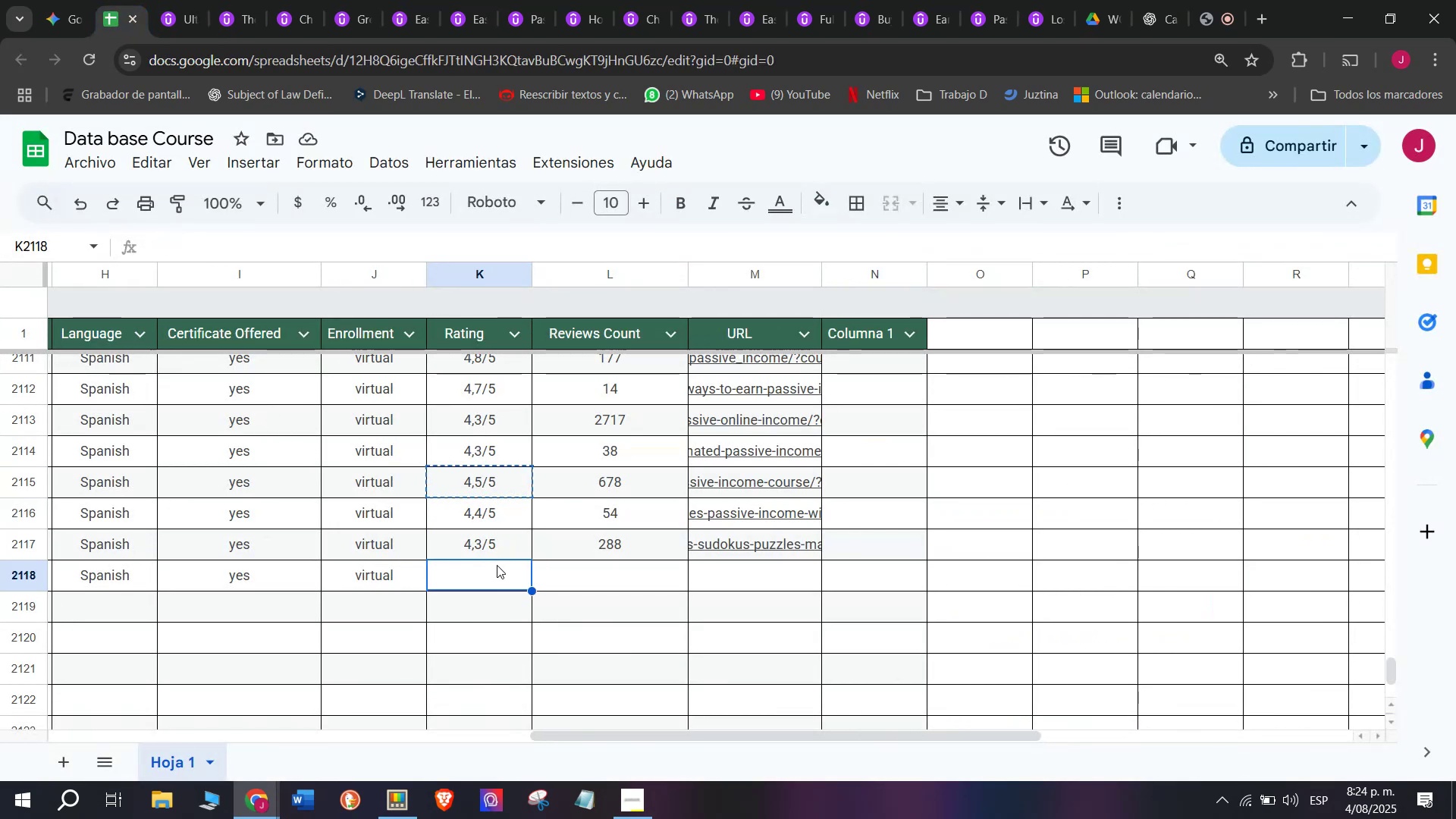 
key(Z)
 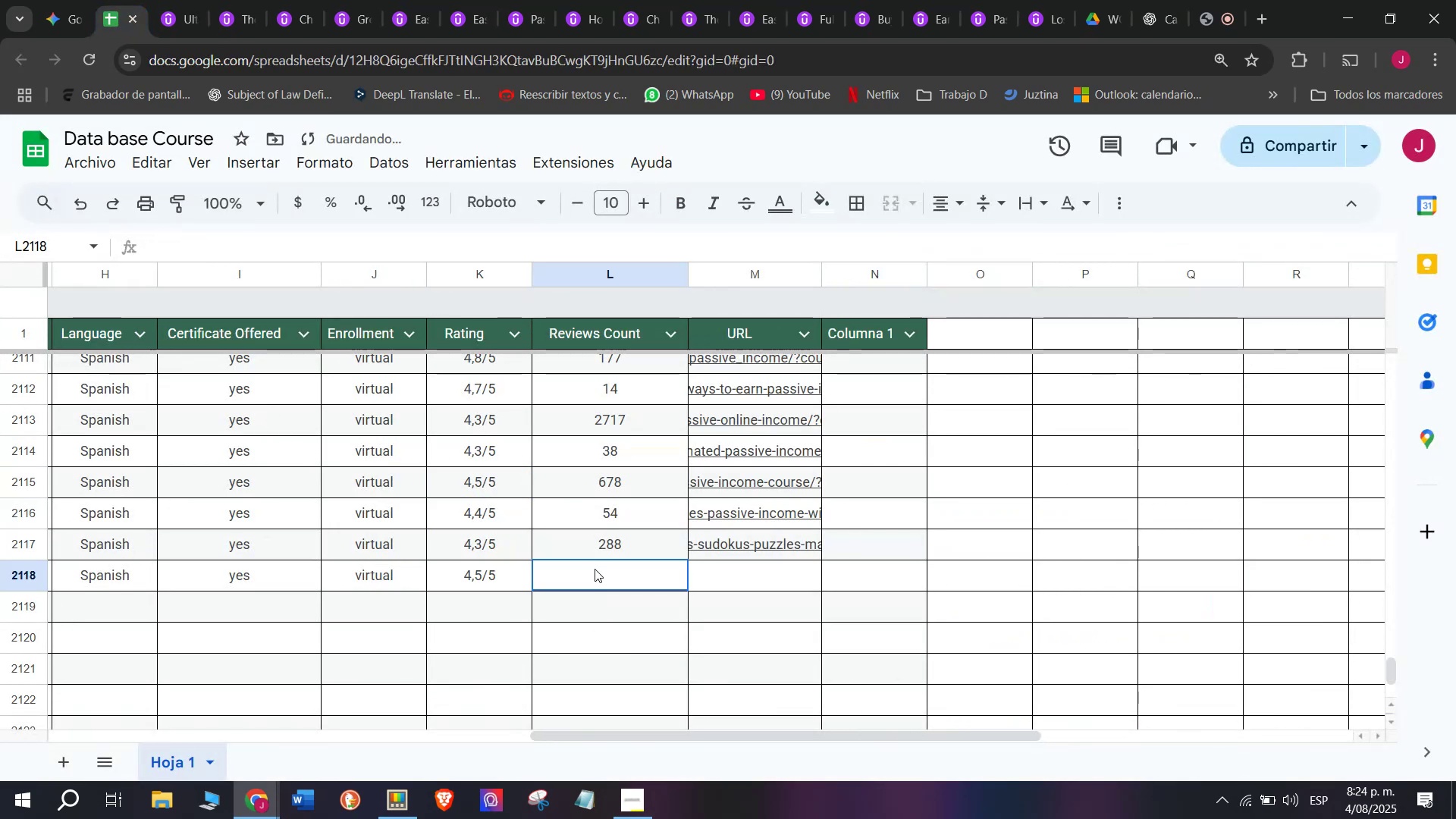 
key(Control+ControlLeft)
 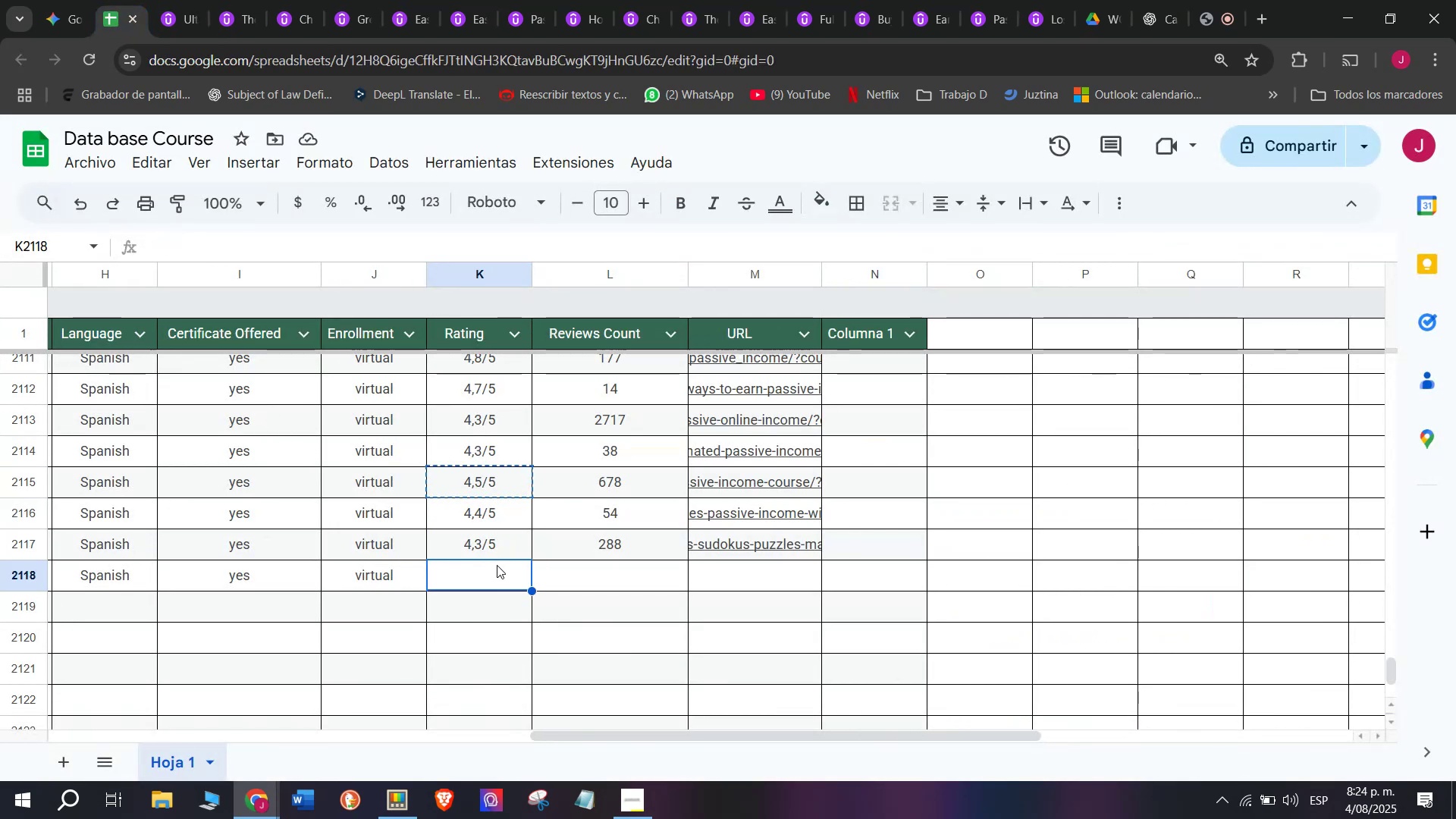 
key(Control+V)
 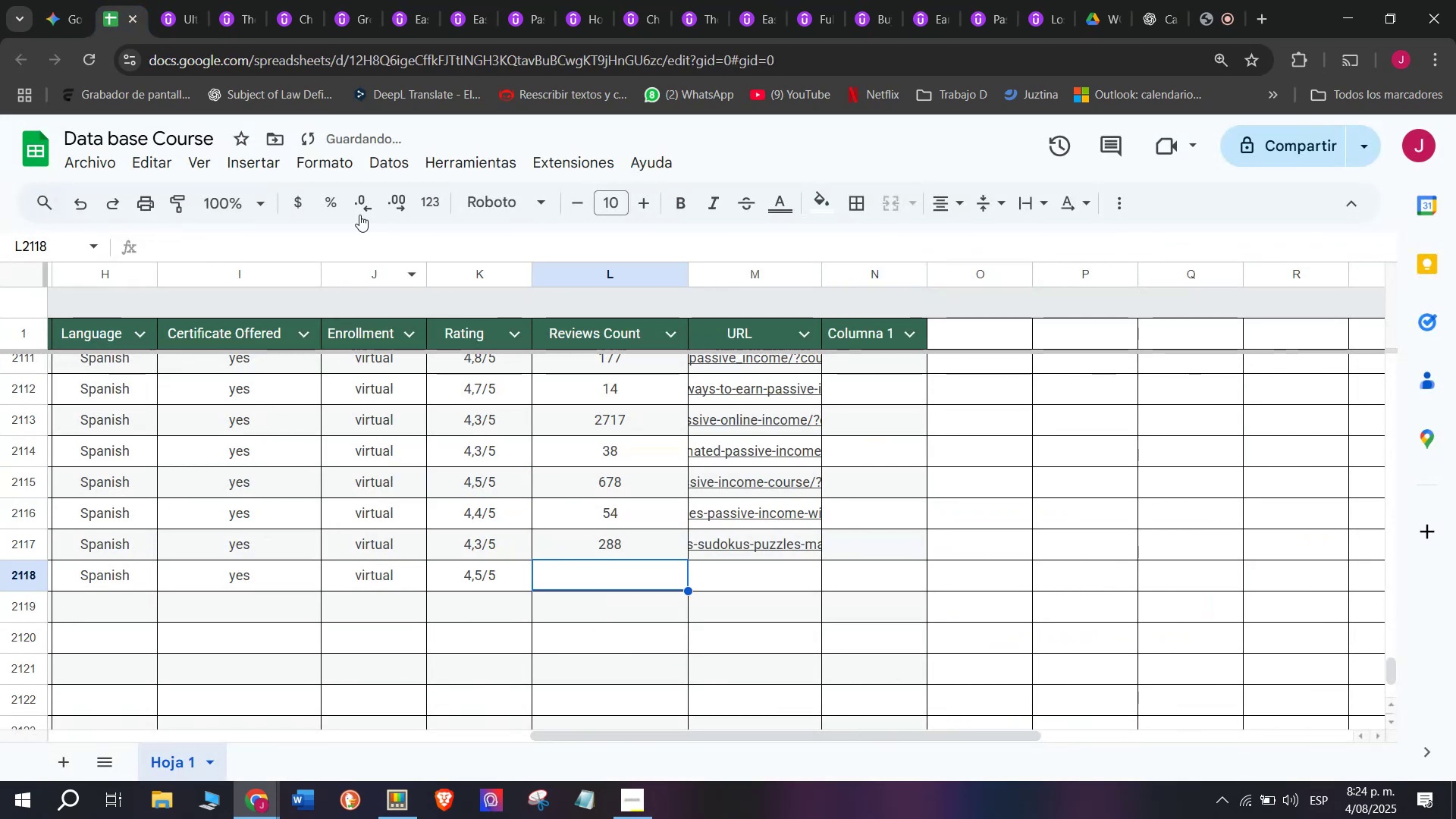 
left_click([180, 0])
 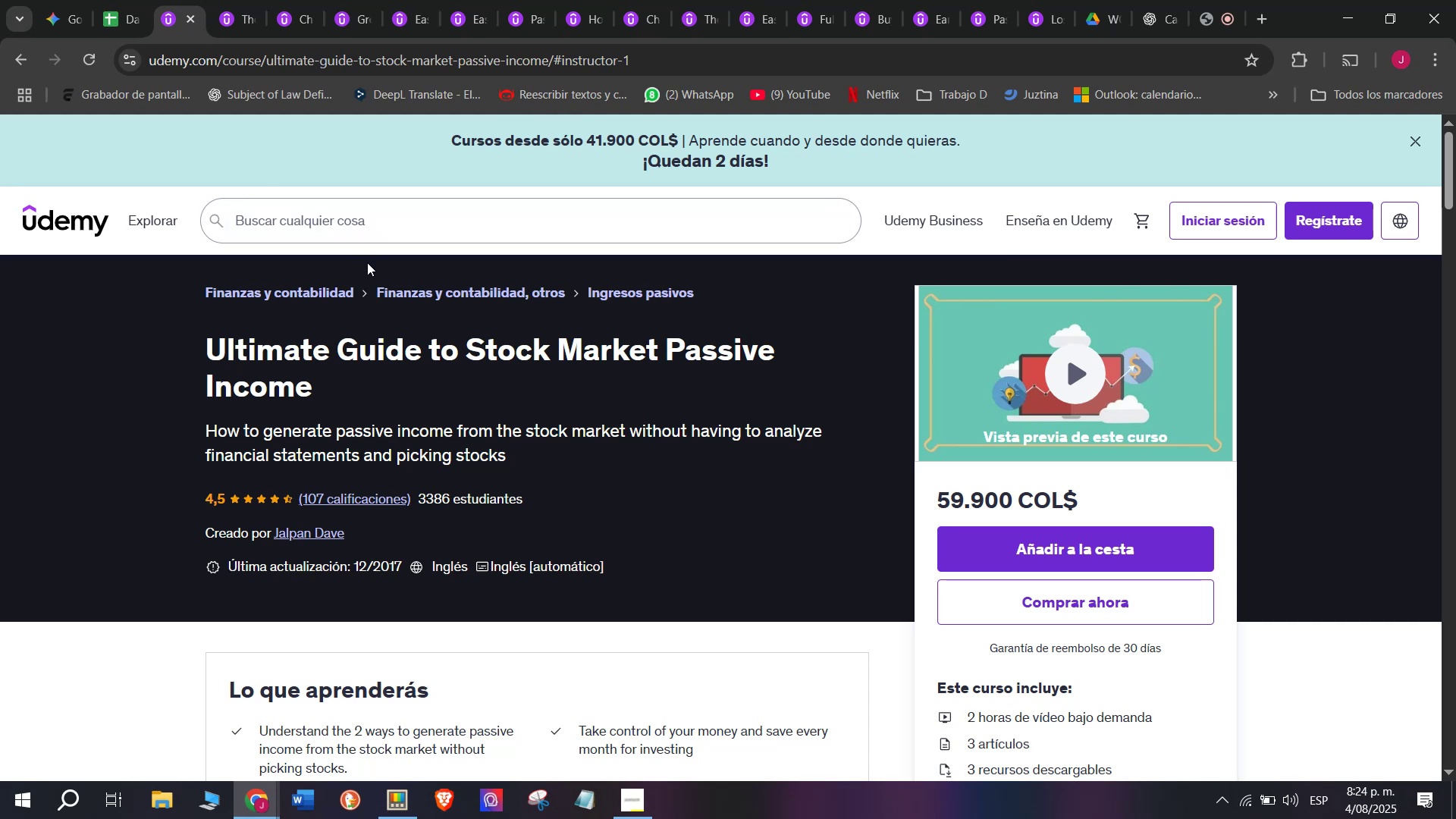 
wait(6.09)
 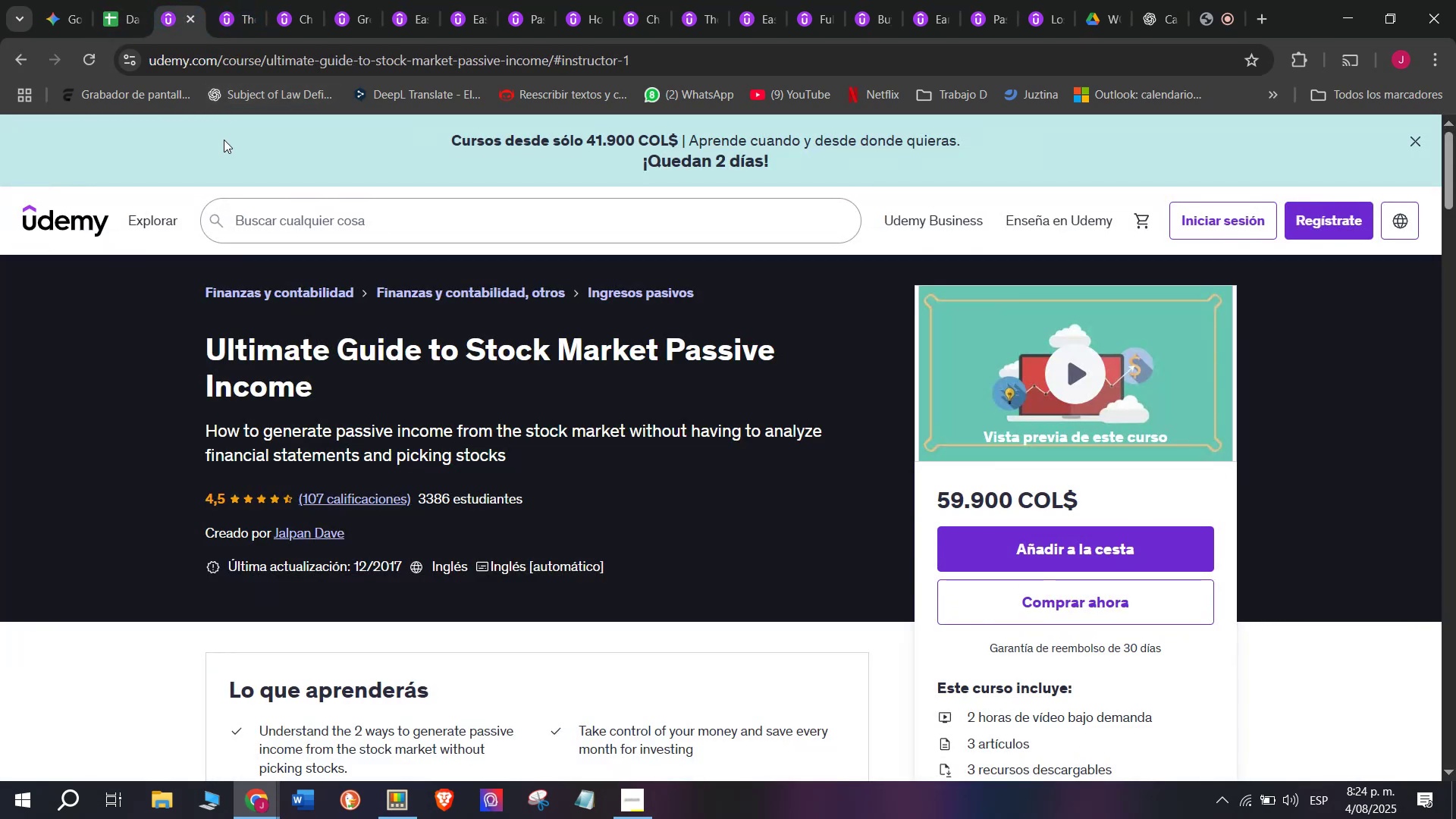 
type(107)
 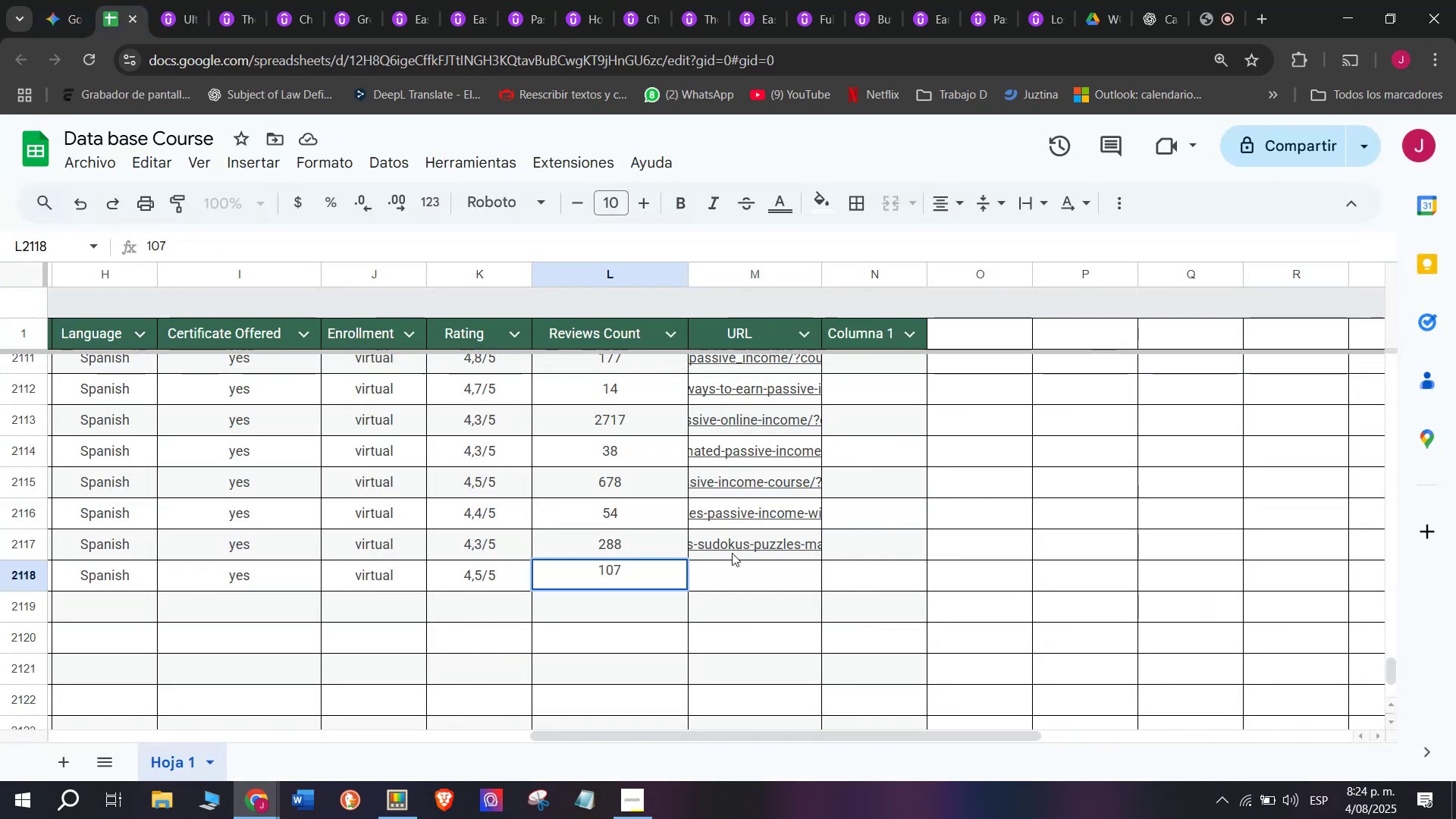 
left_click([749, 570])
 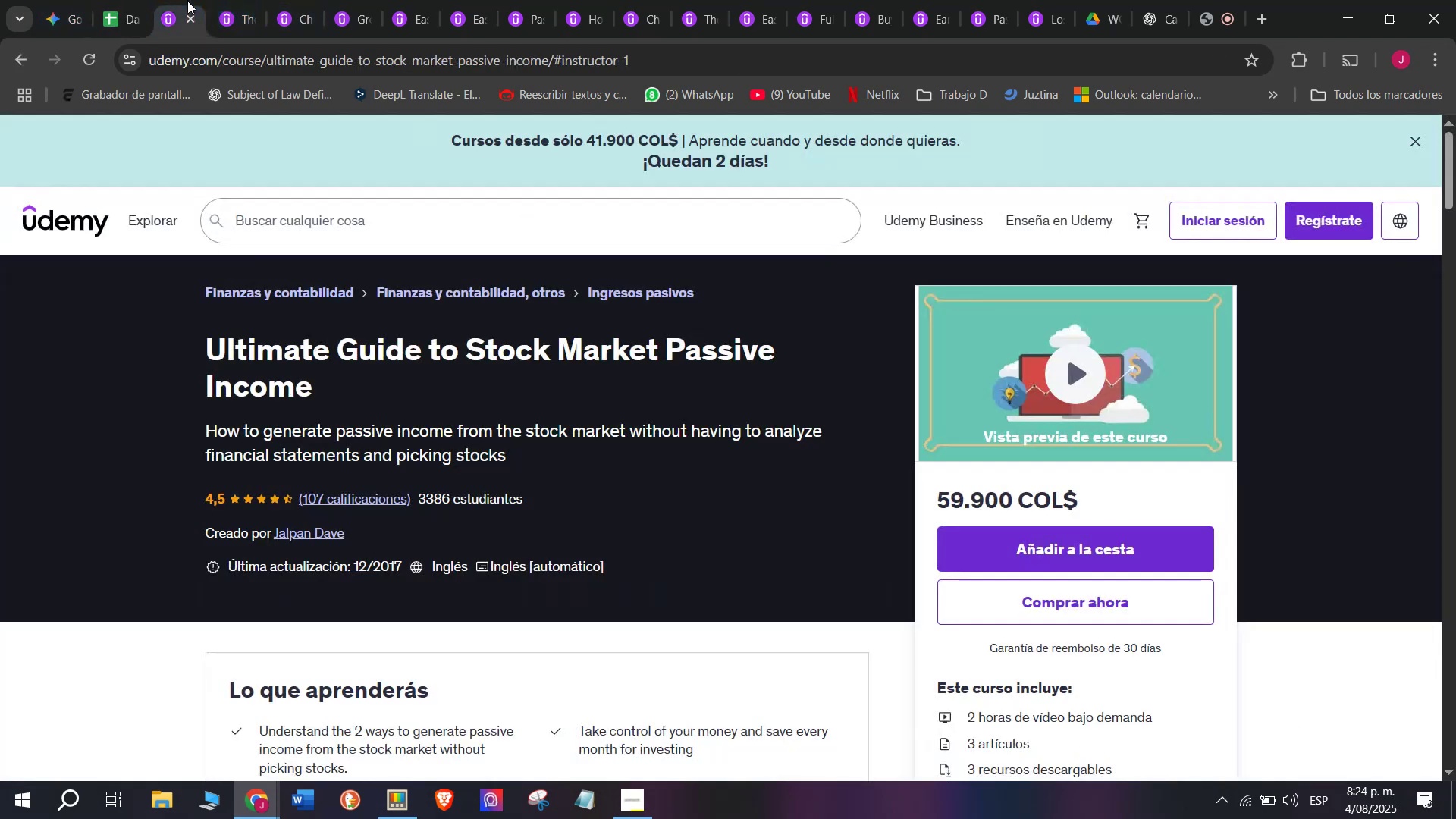 
double_click([245, 64])
 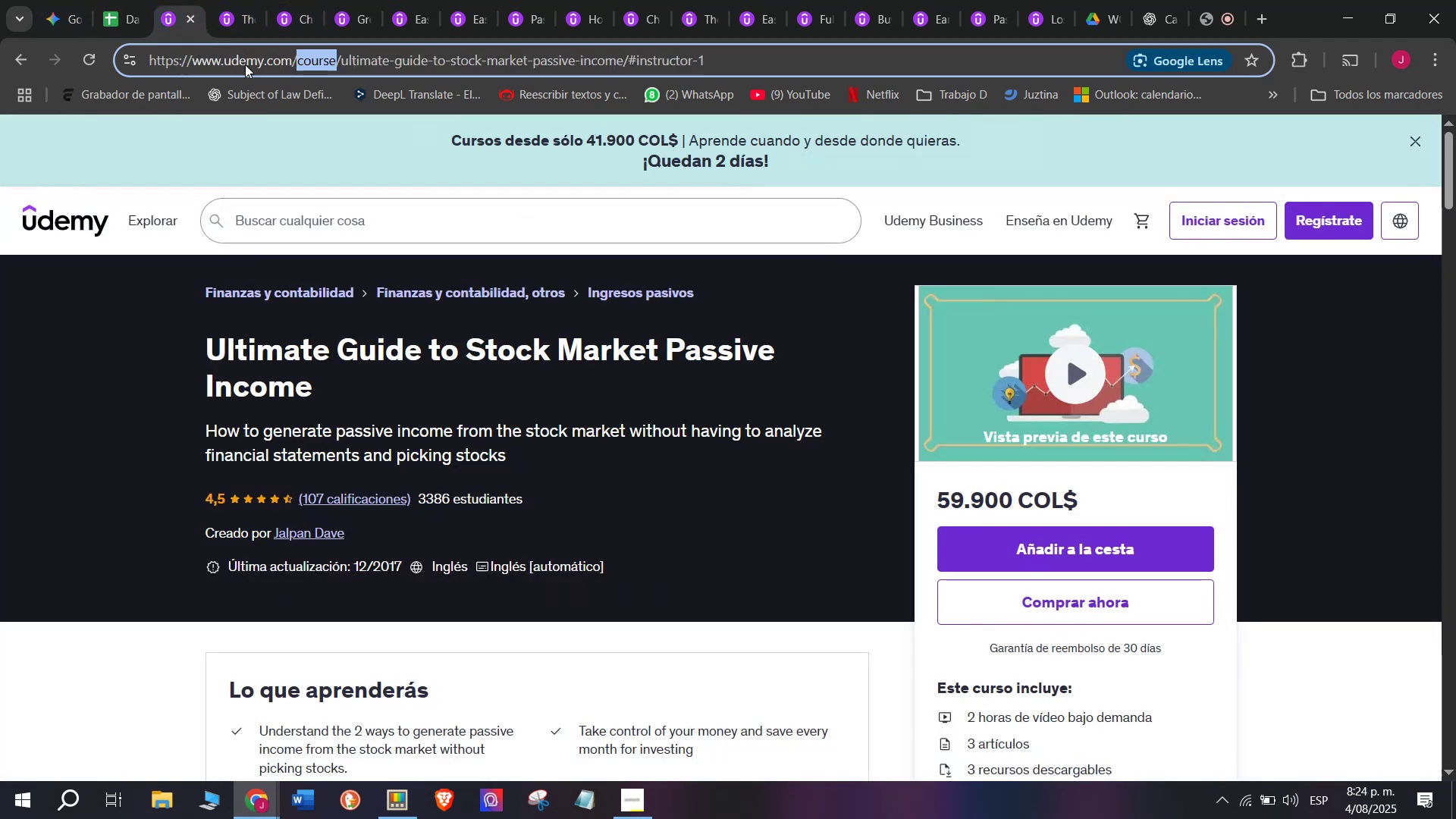 
triple_click([245, 64])
 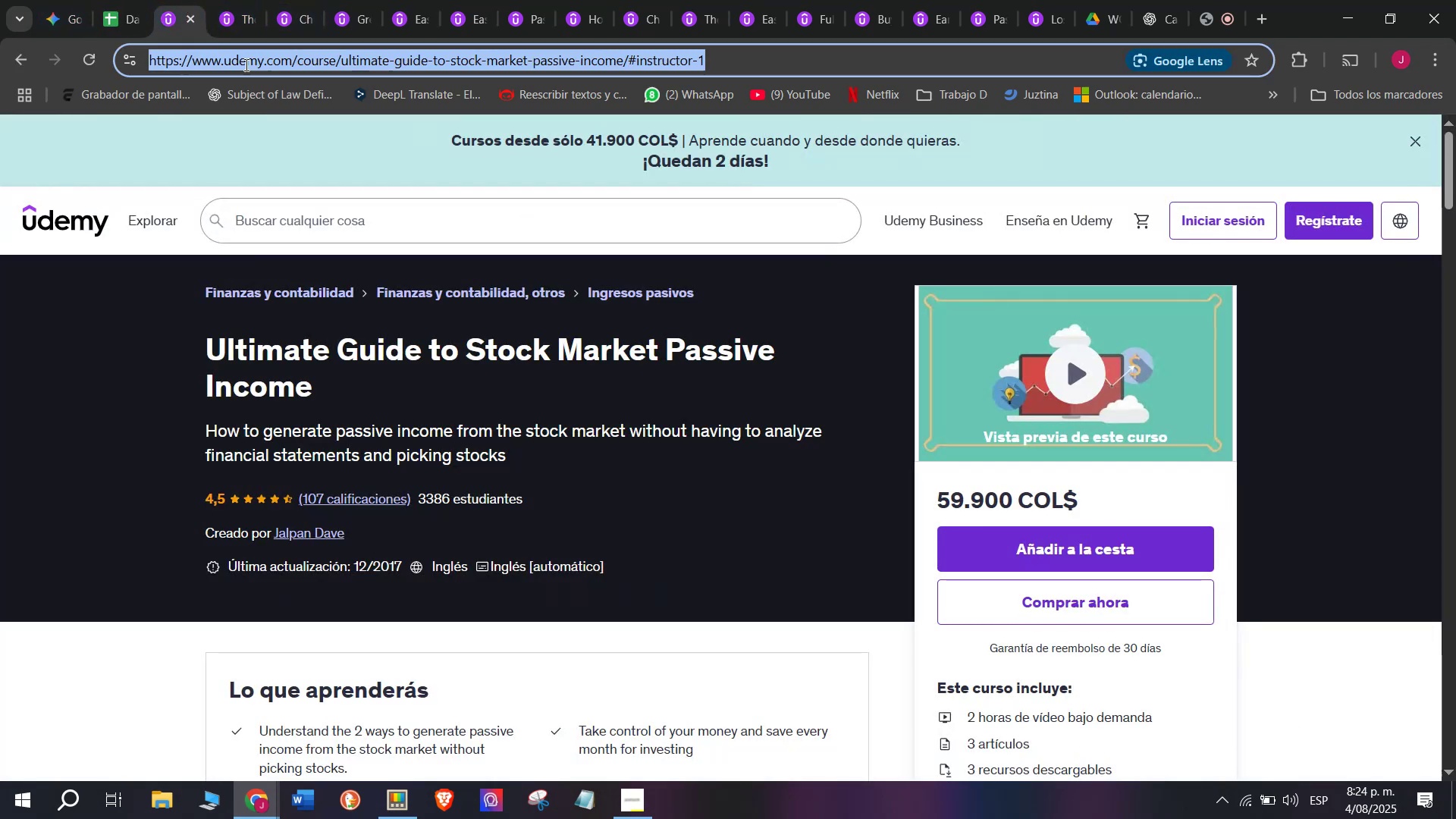 
triple_click([245, 64])
 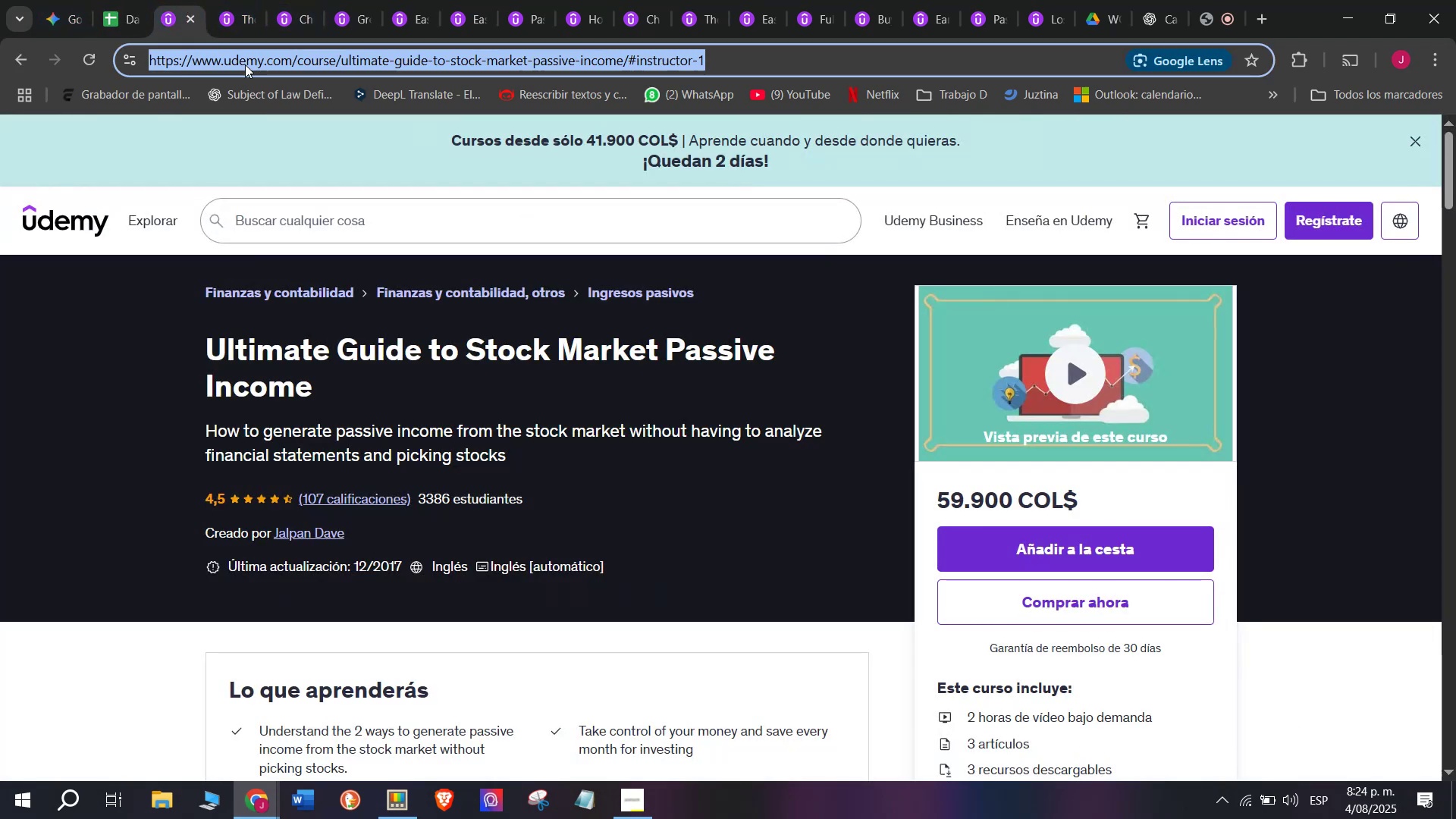 
key(Break)
 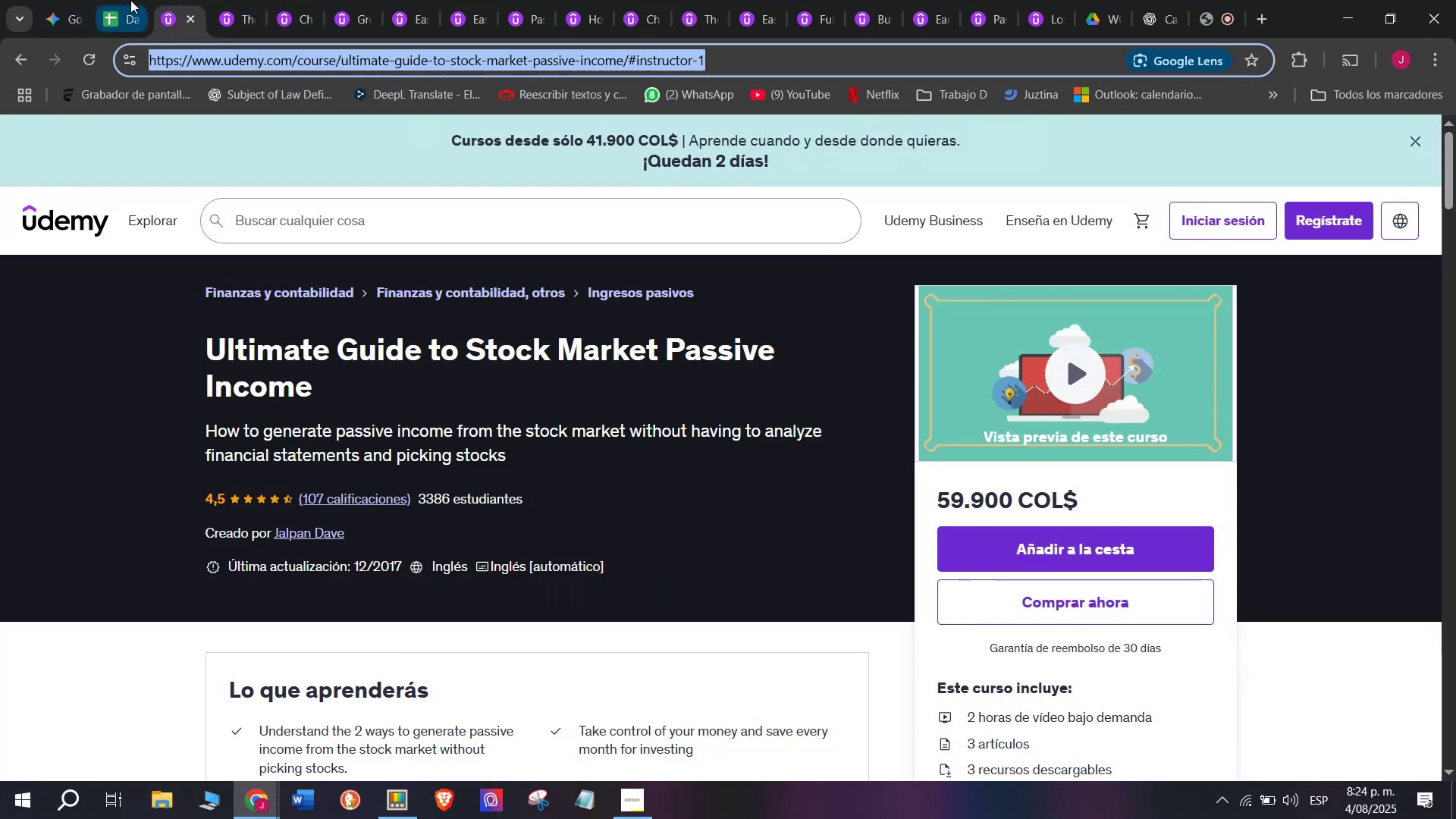 
key(Control+ControlLeft)
 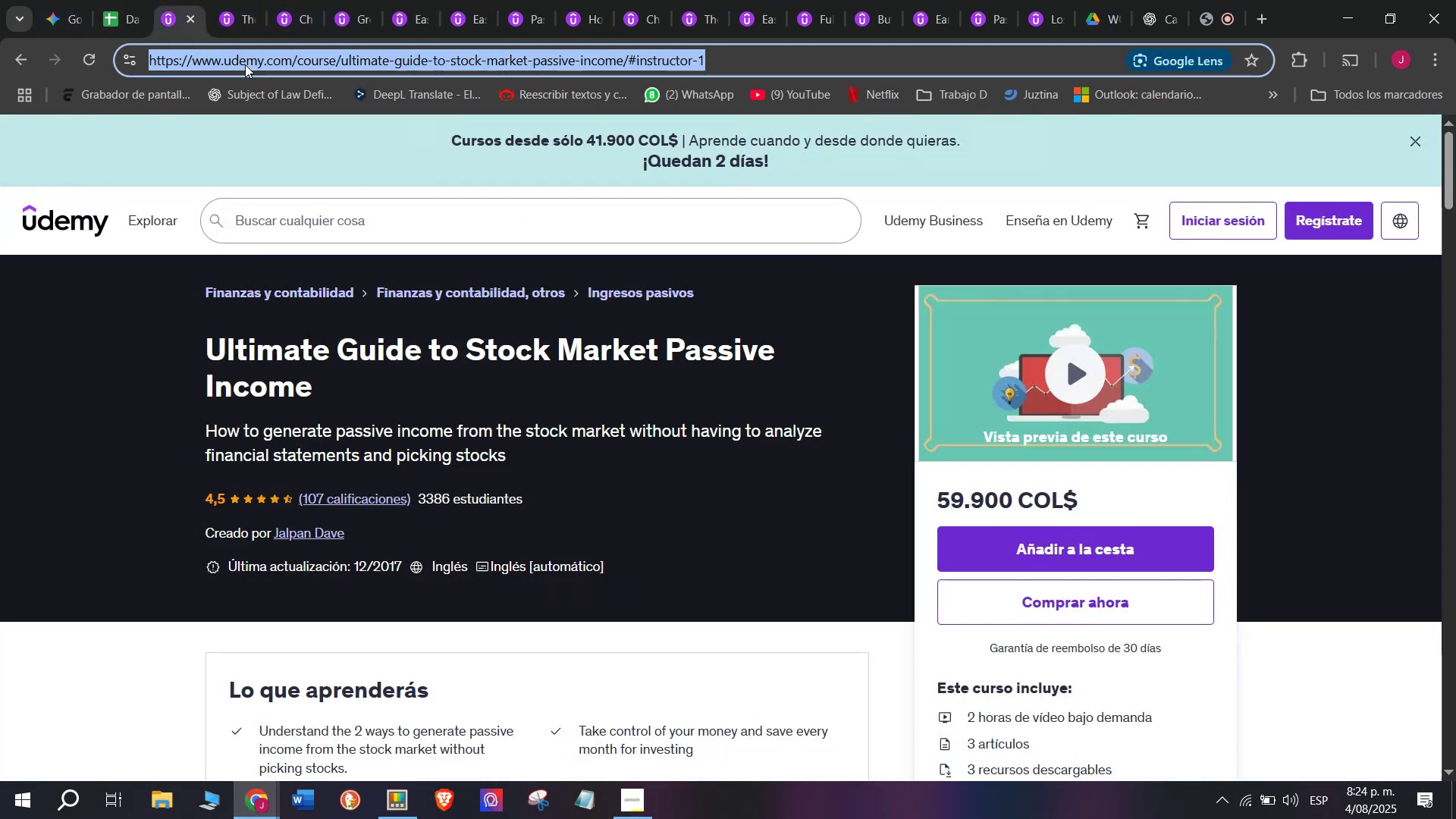 
key(Control+C)
 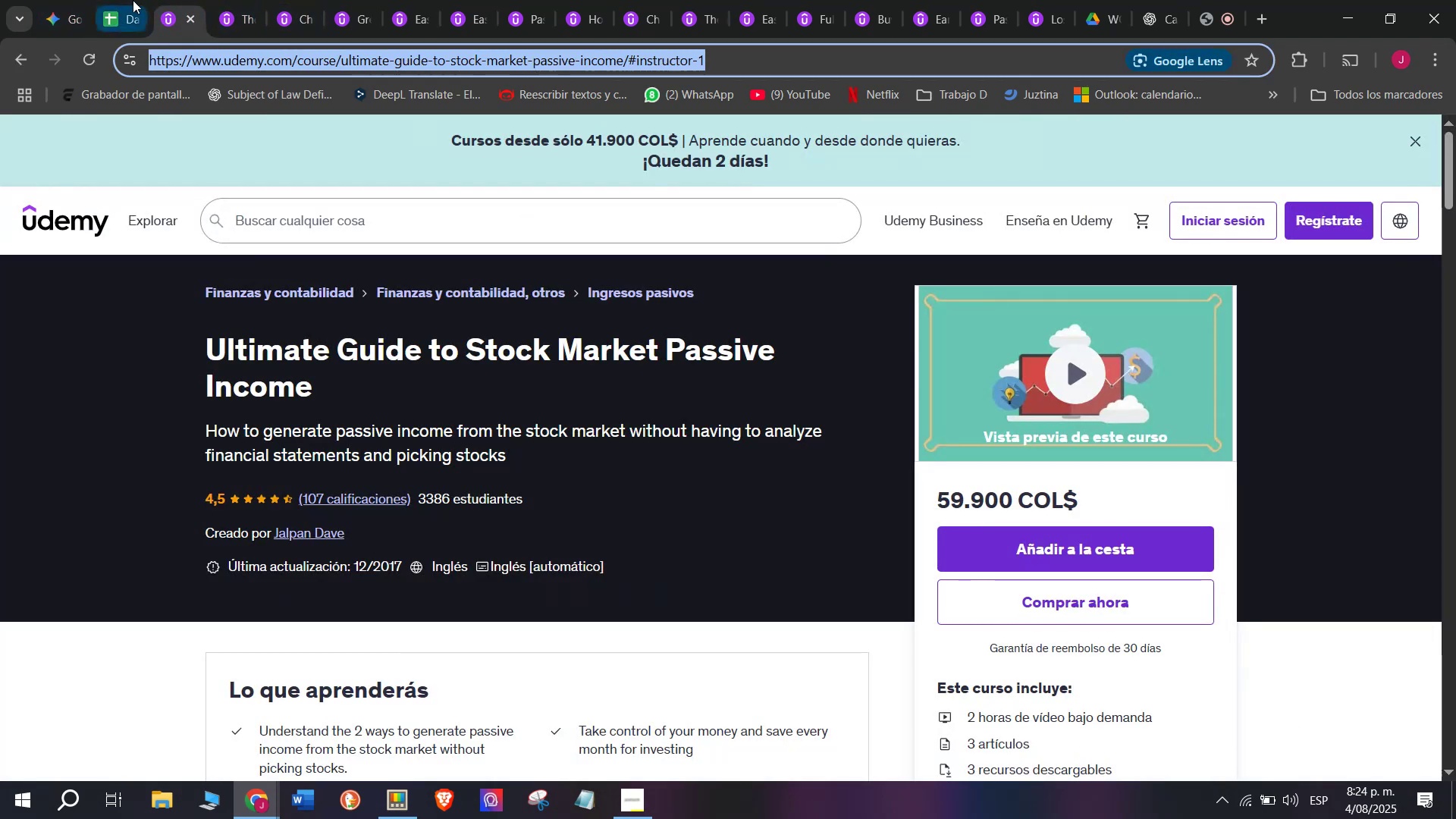 
left_click([130, 0])
 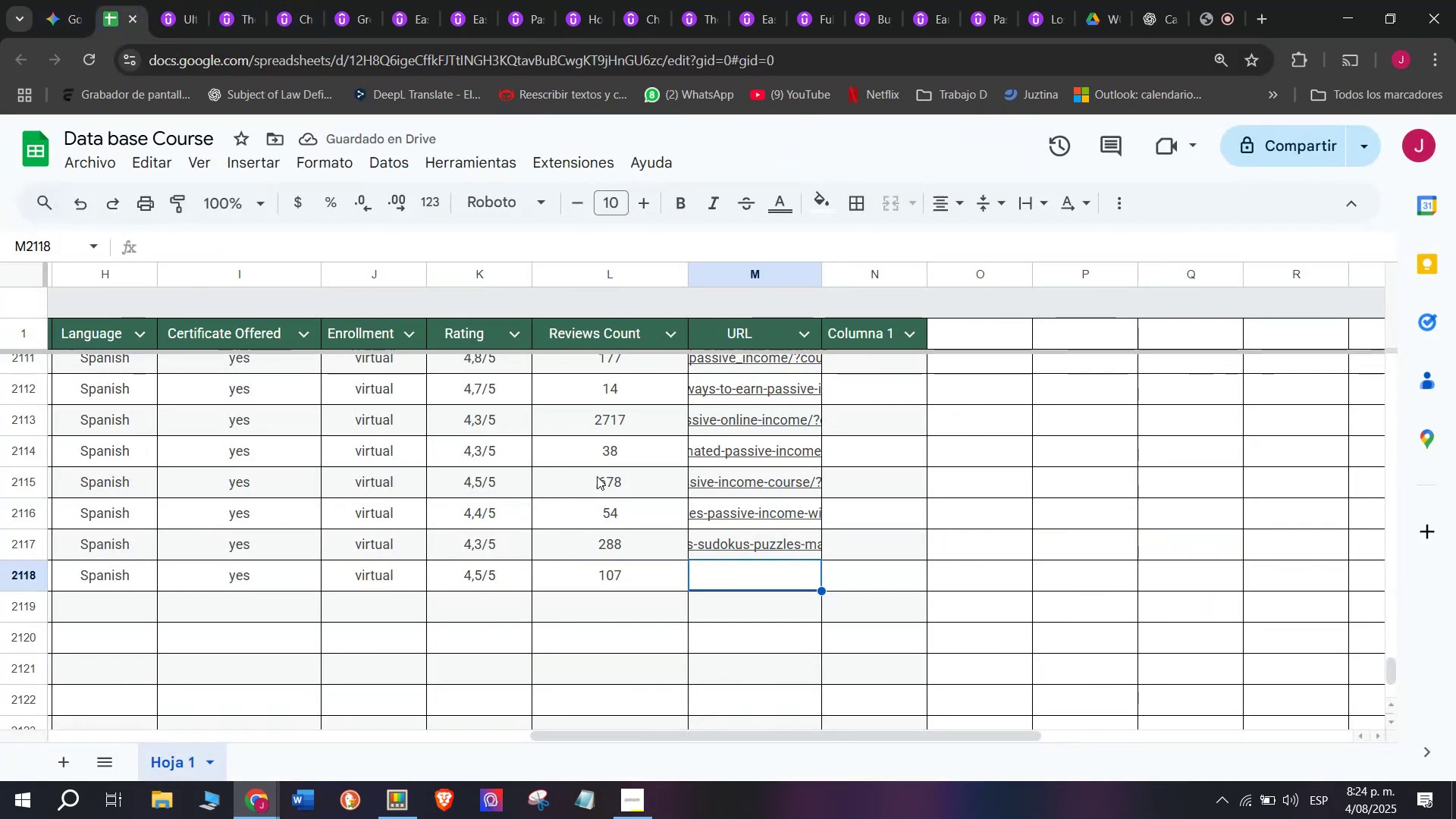 
key(Control+ControlLeft)
 